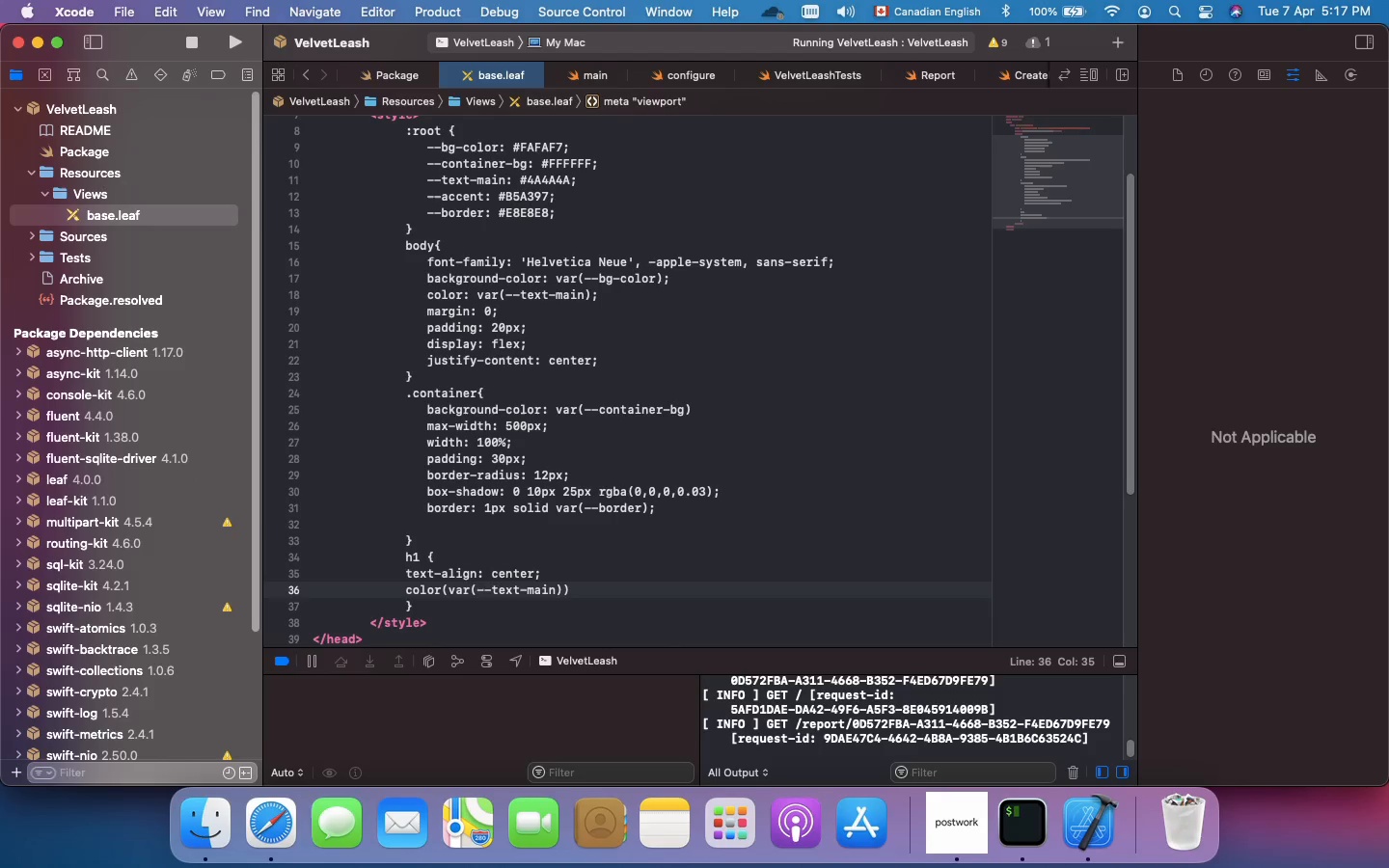 
key(Backspace)
key(Backspace)
key(Backspace)
key(Backspace)
key(Backspace)
key(Backspace)
key(Backspace)
key(Backspace)
key(Backspace)
key(Backspace)
type(-acceb)
key(Backspace)
type(nt)
 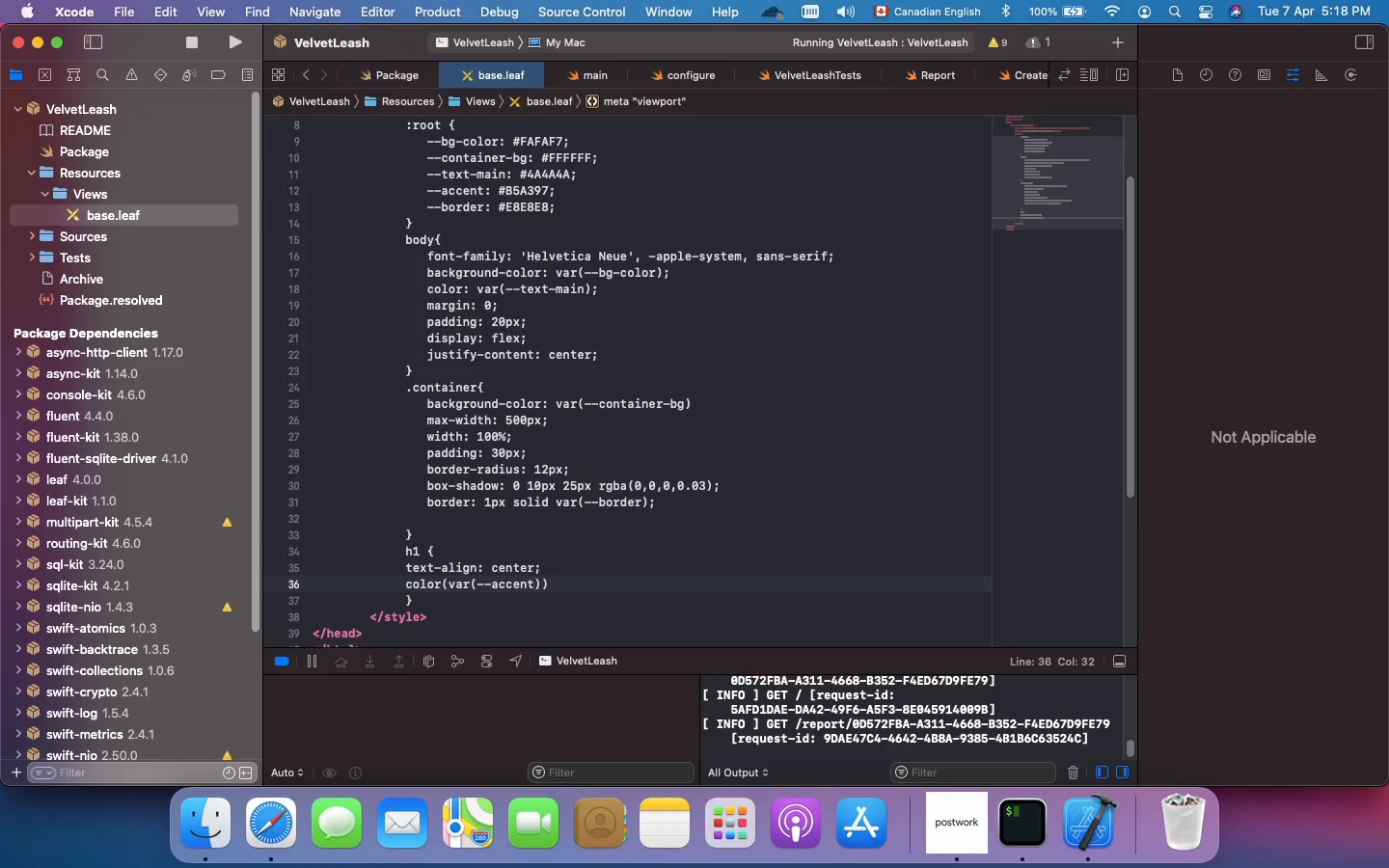 
wait(5.01)
 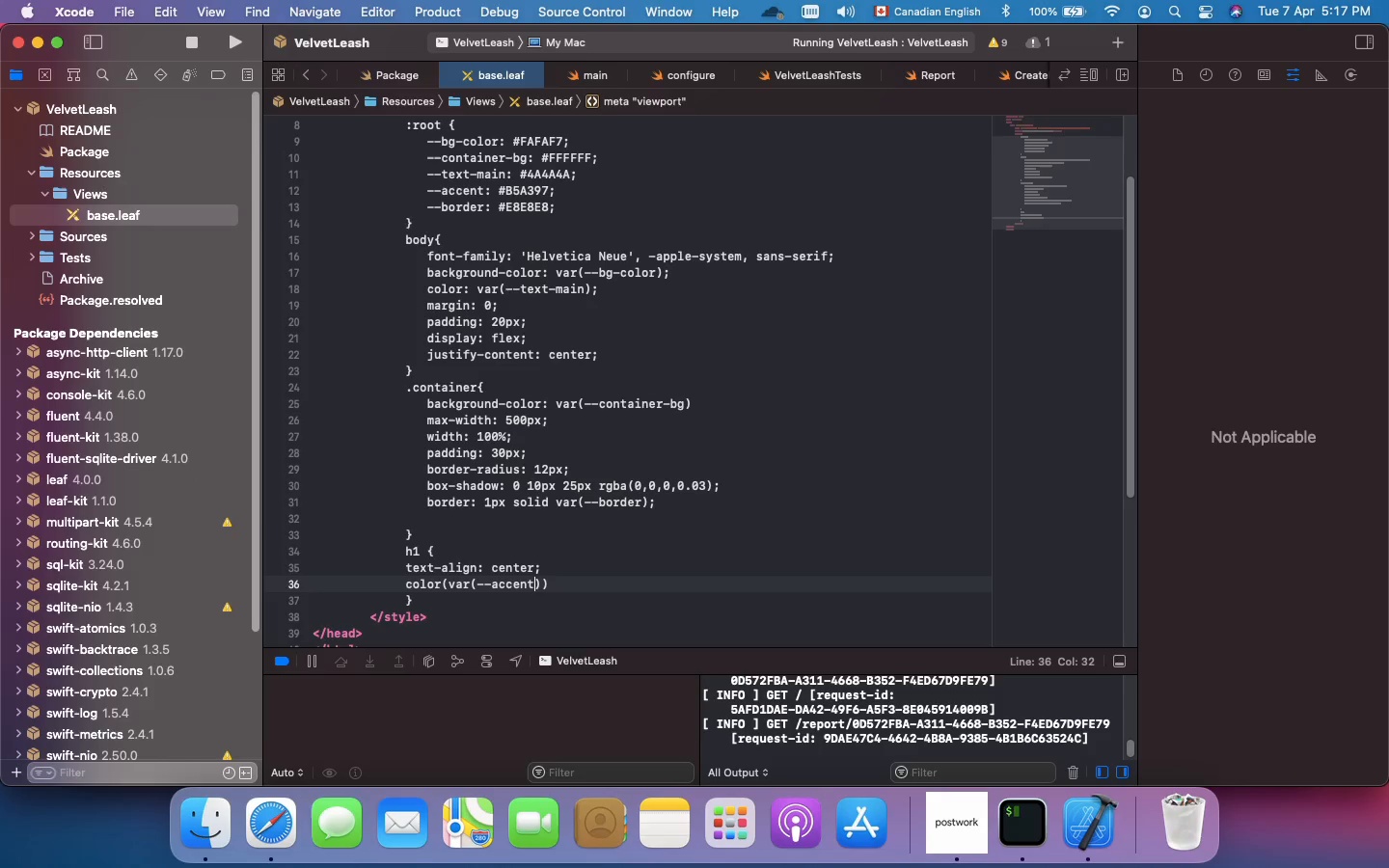 
key(ArrowRight)
 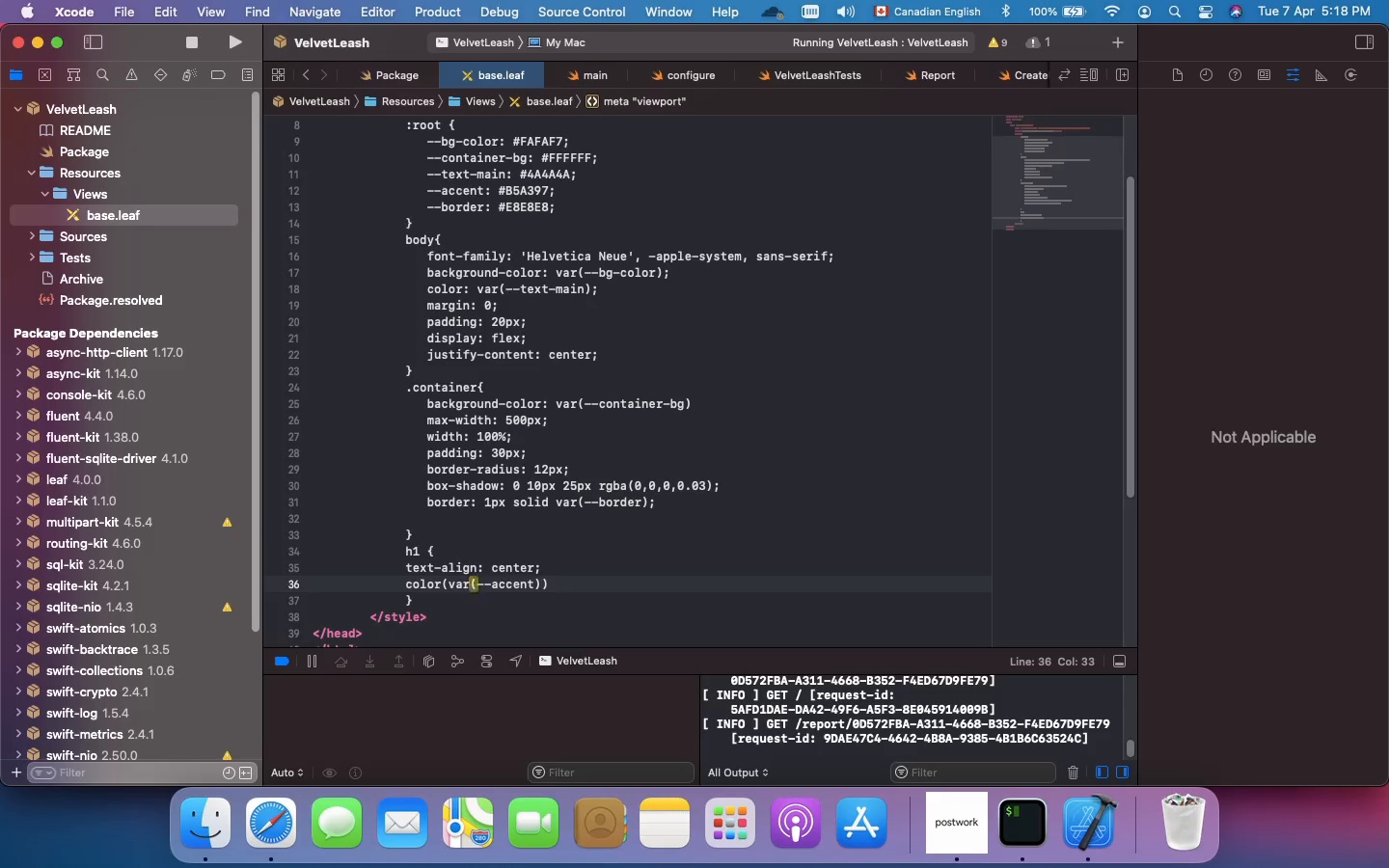 
key(Enter)
 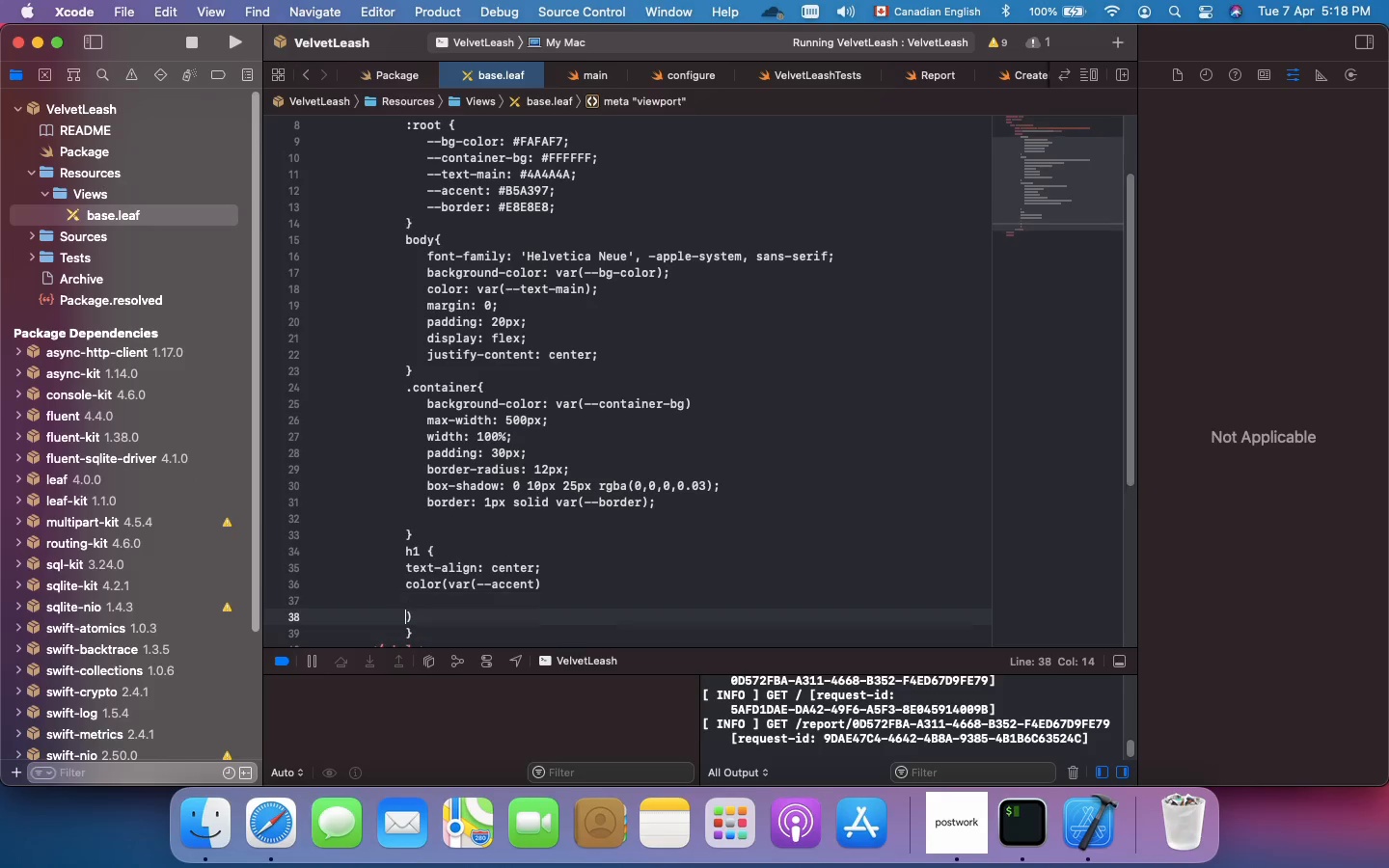 
key(Enter)
 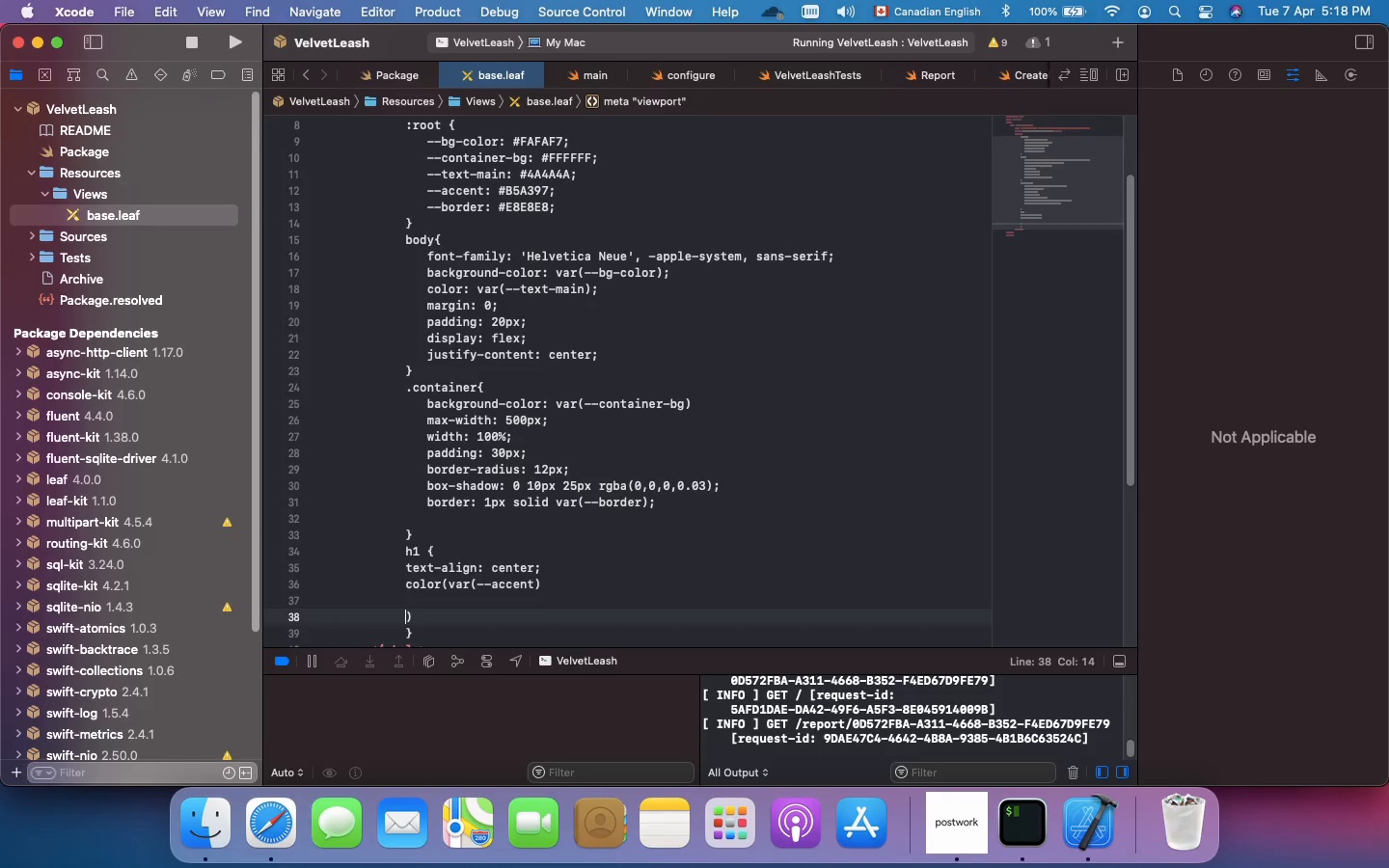 
key(ArrowUp)
 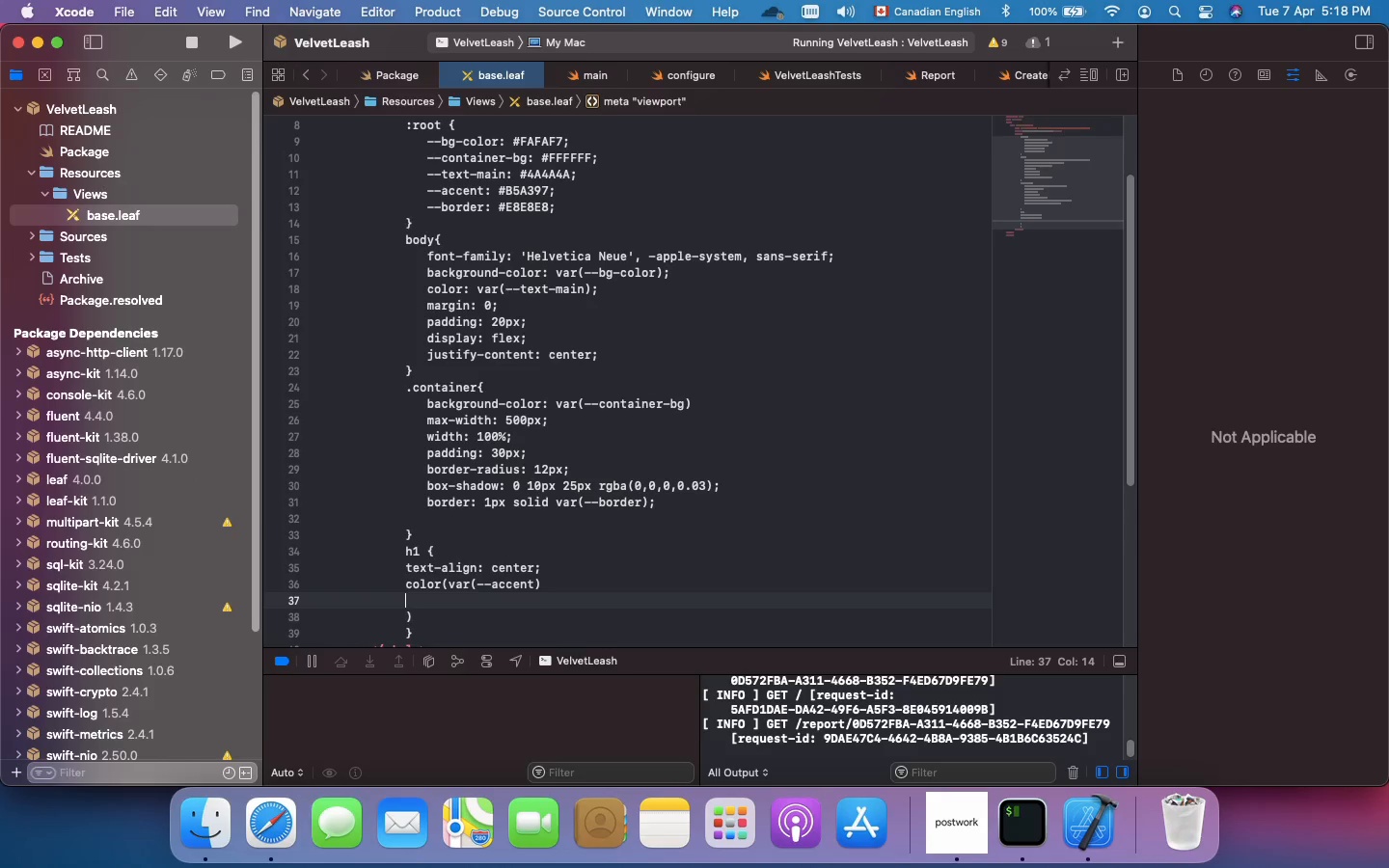 
key(ArrowDown)
 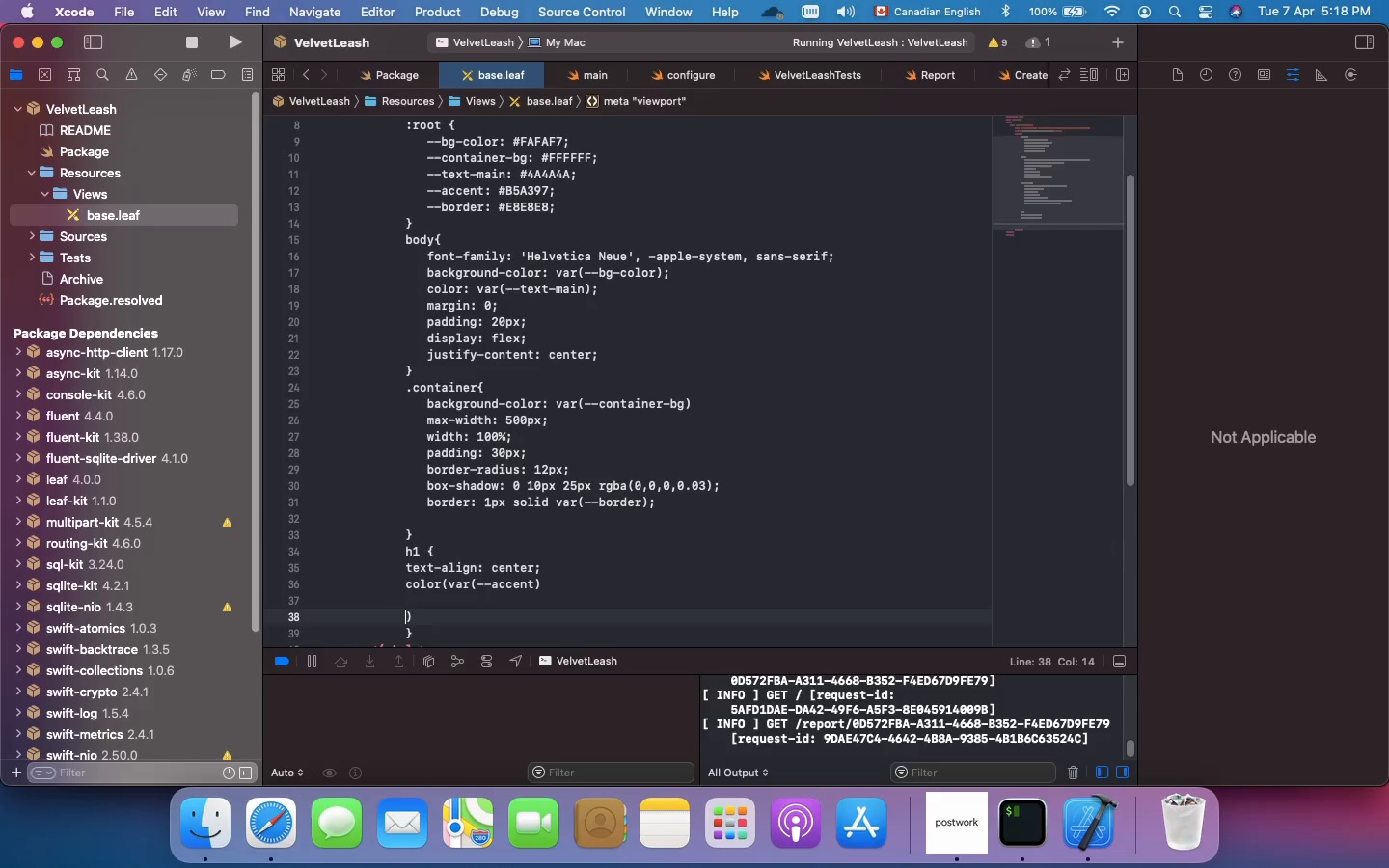 
key(ArrowRight)
 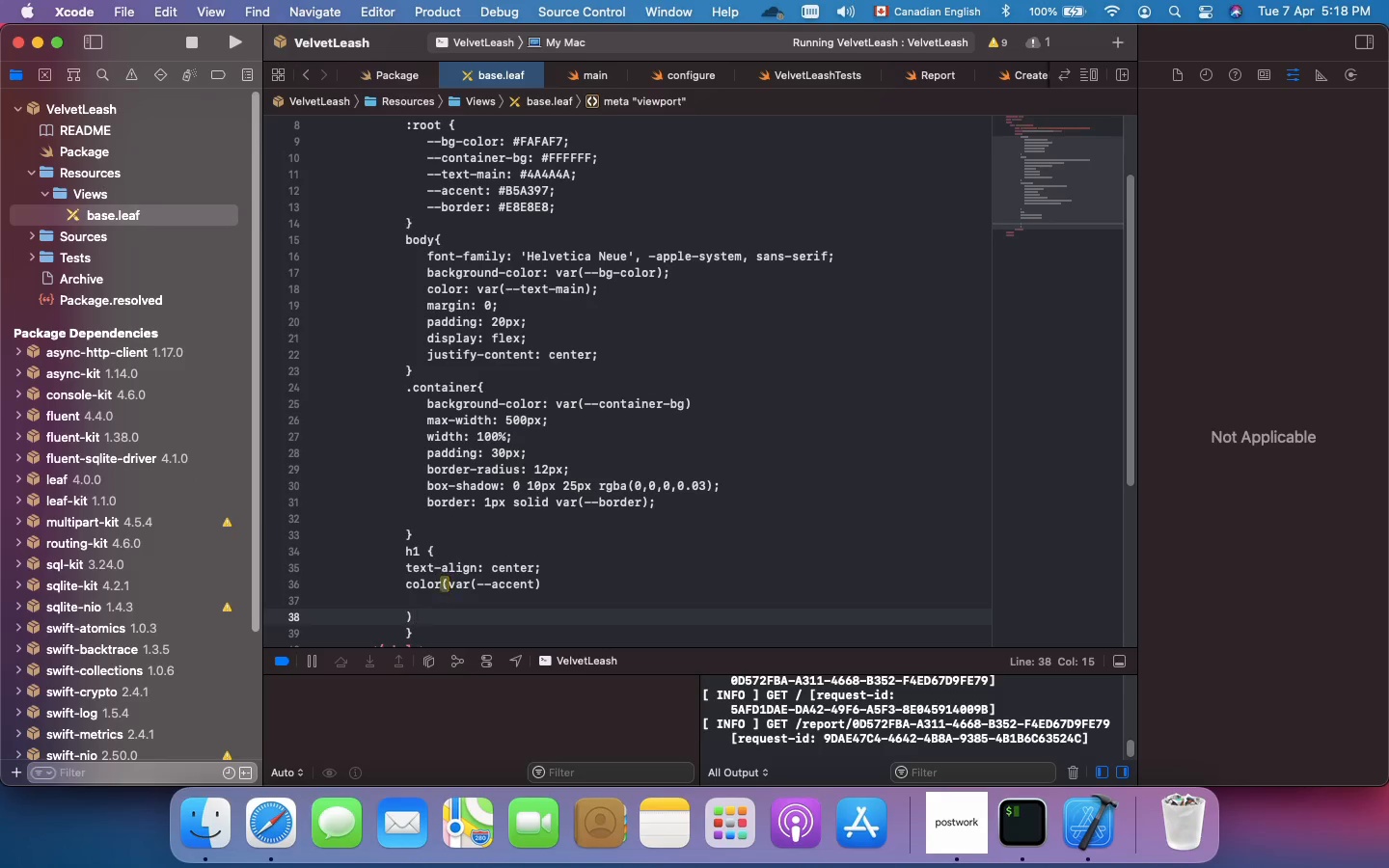 
key(Backspace)
 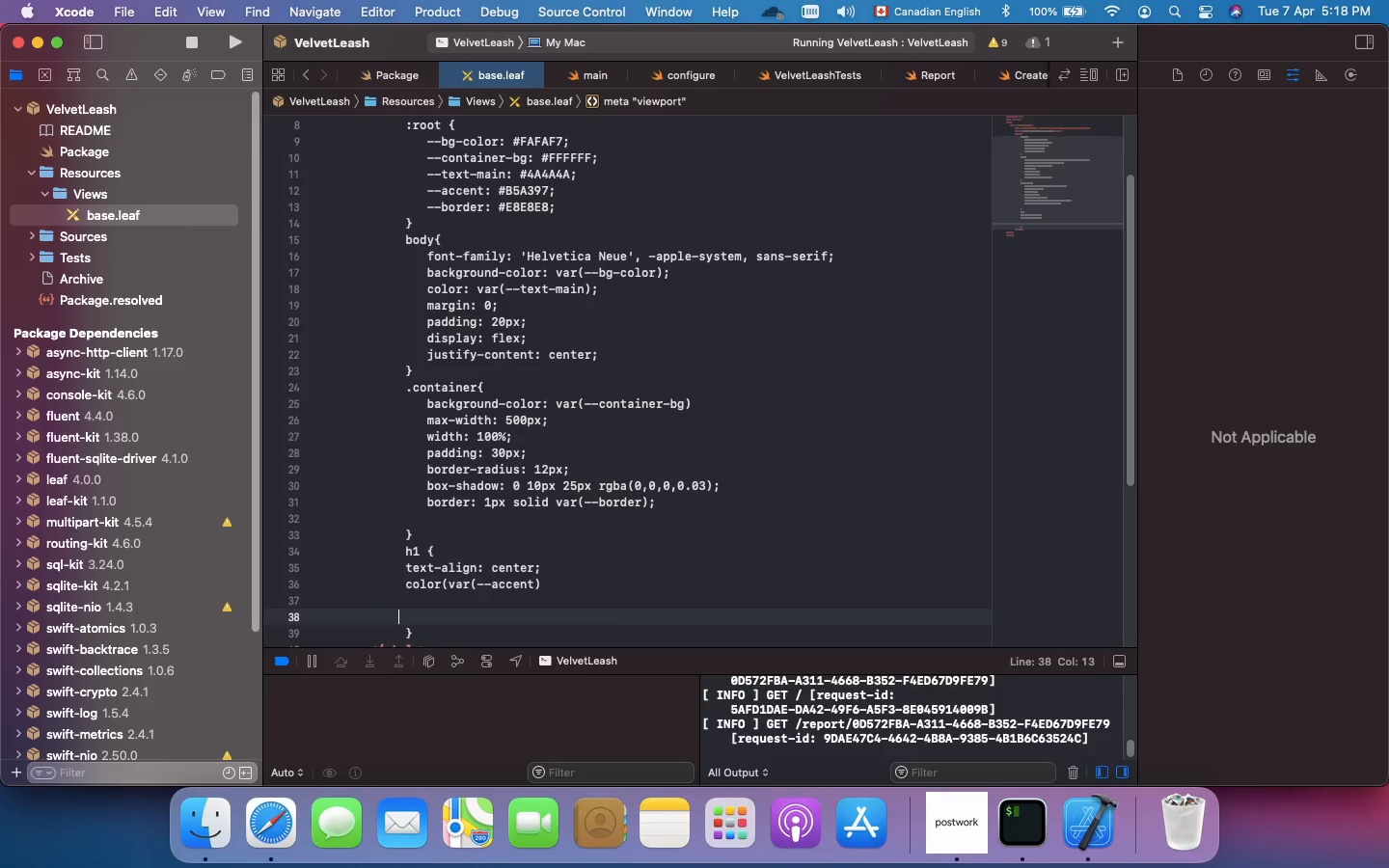 
key(Backspace)
 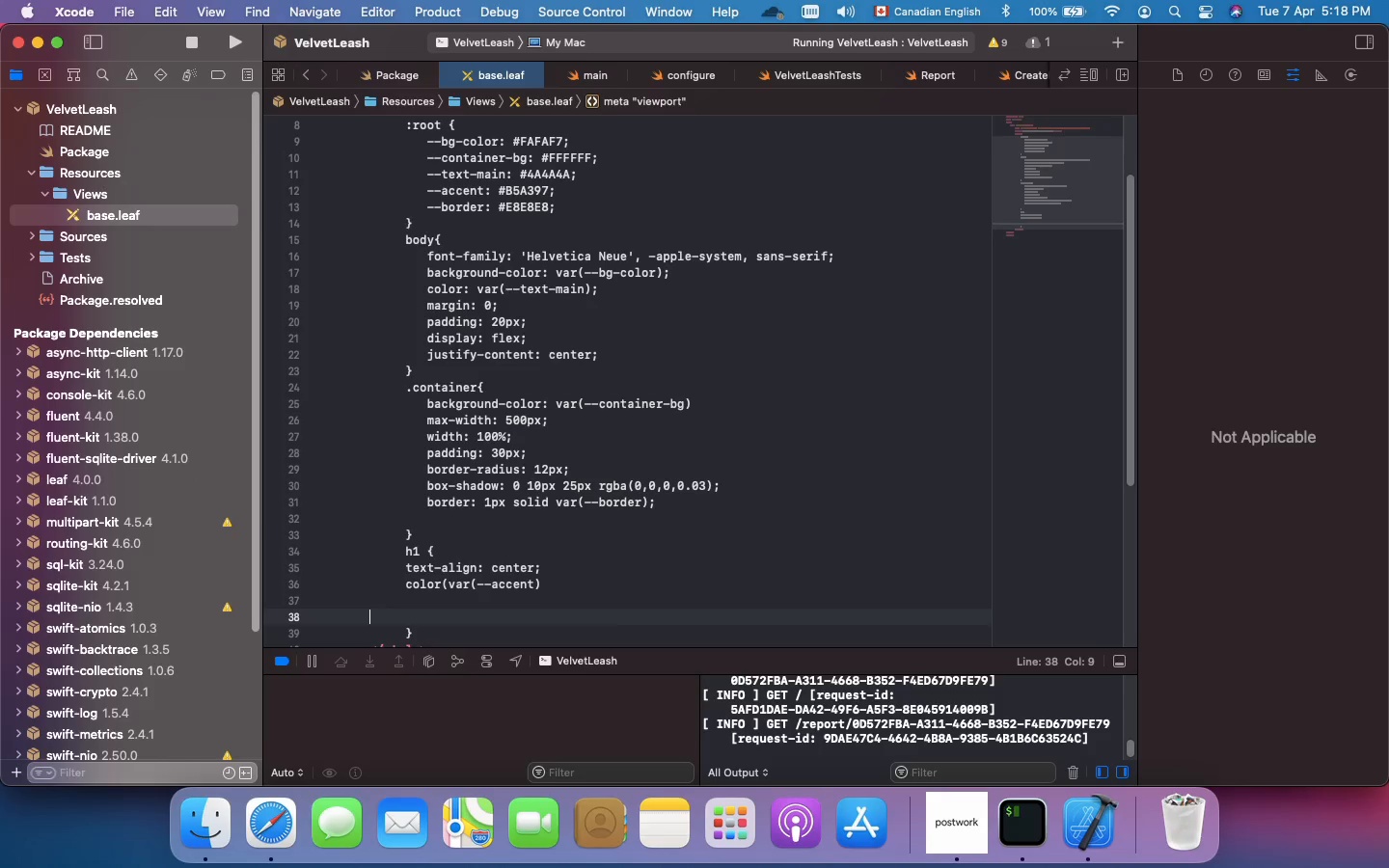 
key(Backspace)
 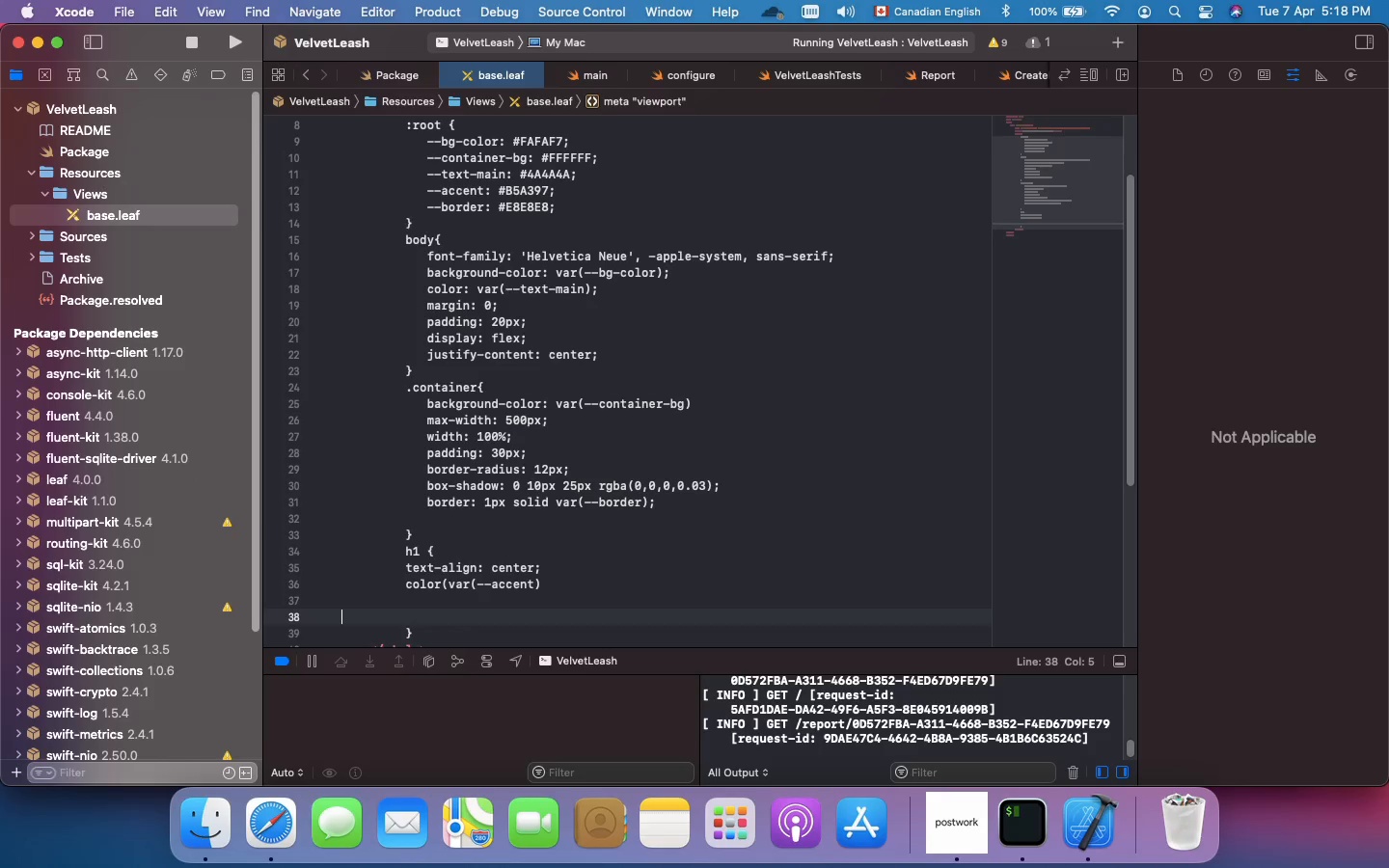 
key(Backspace)
 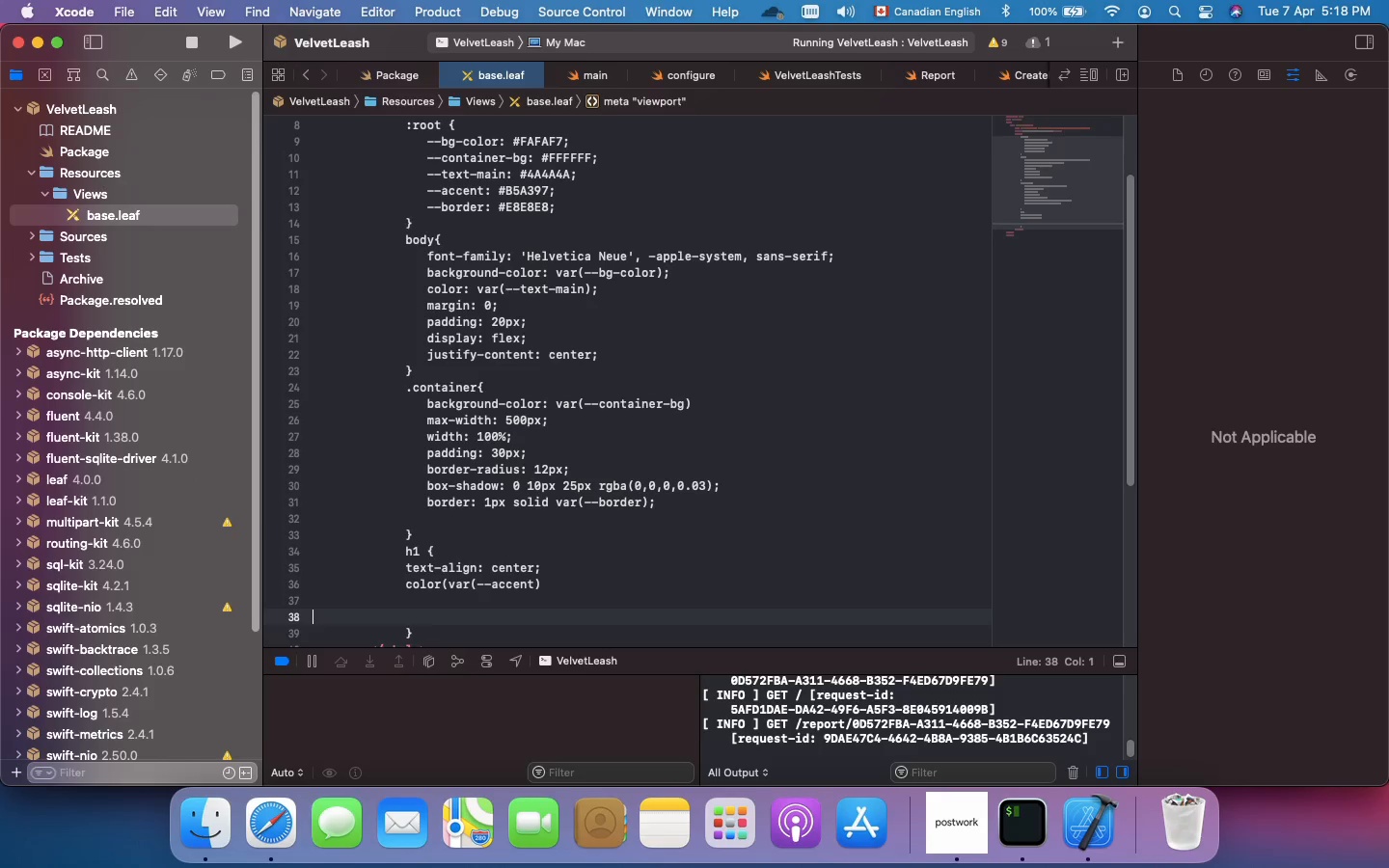 
key(Backspace)
 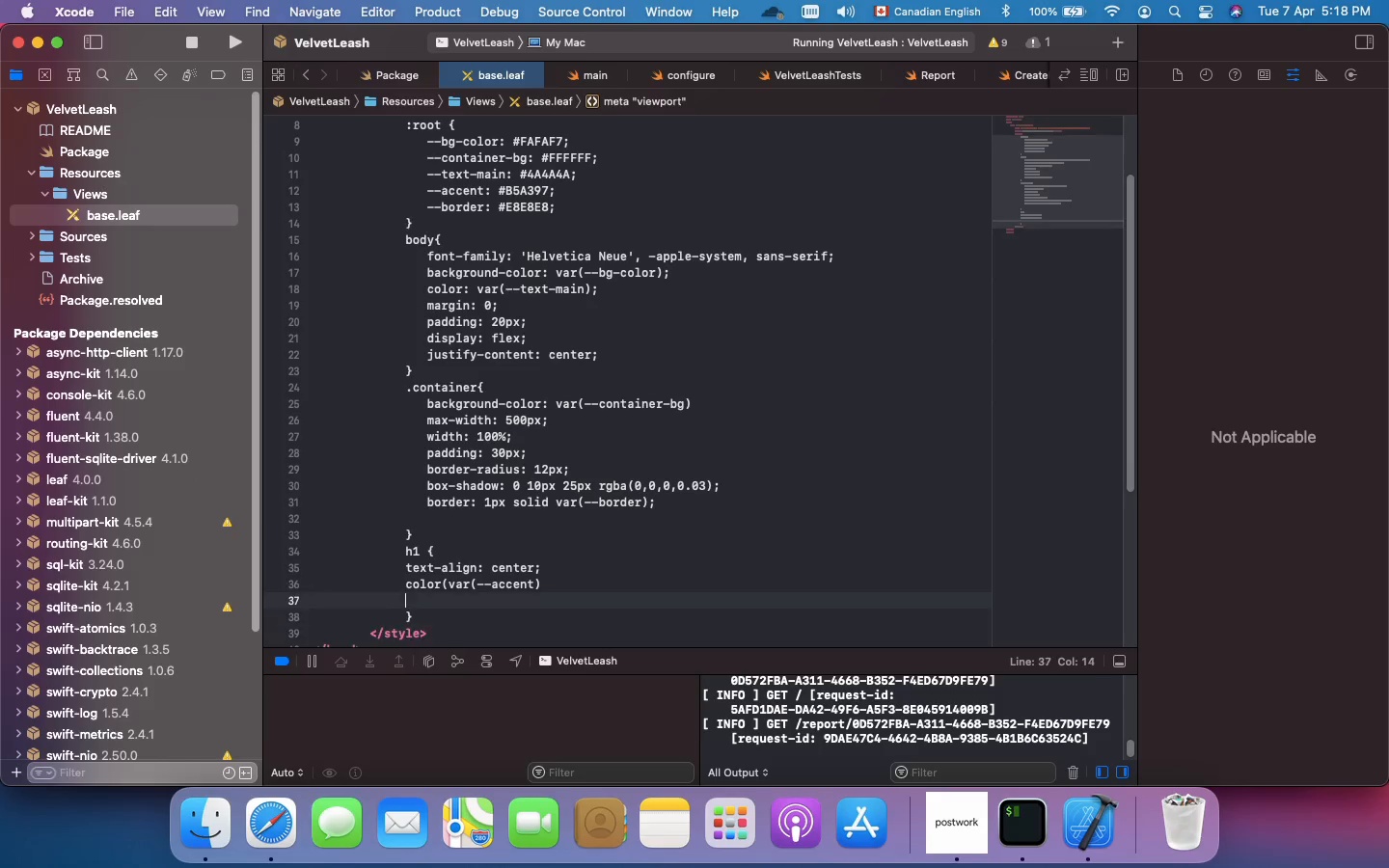 
key(Backspace)
 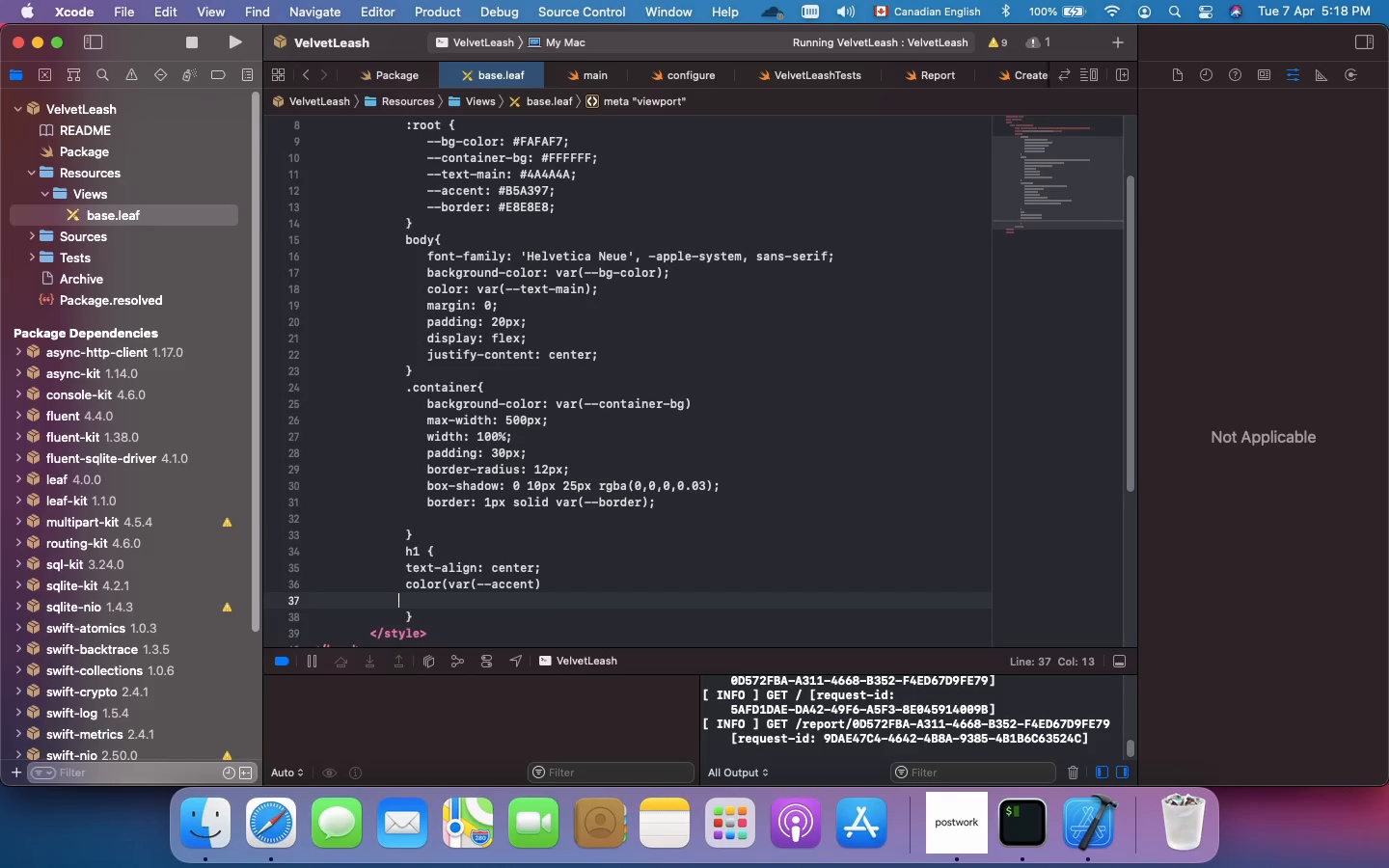 
key(Backspace)
 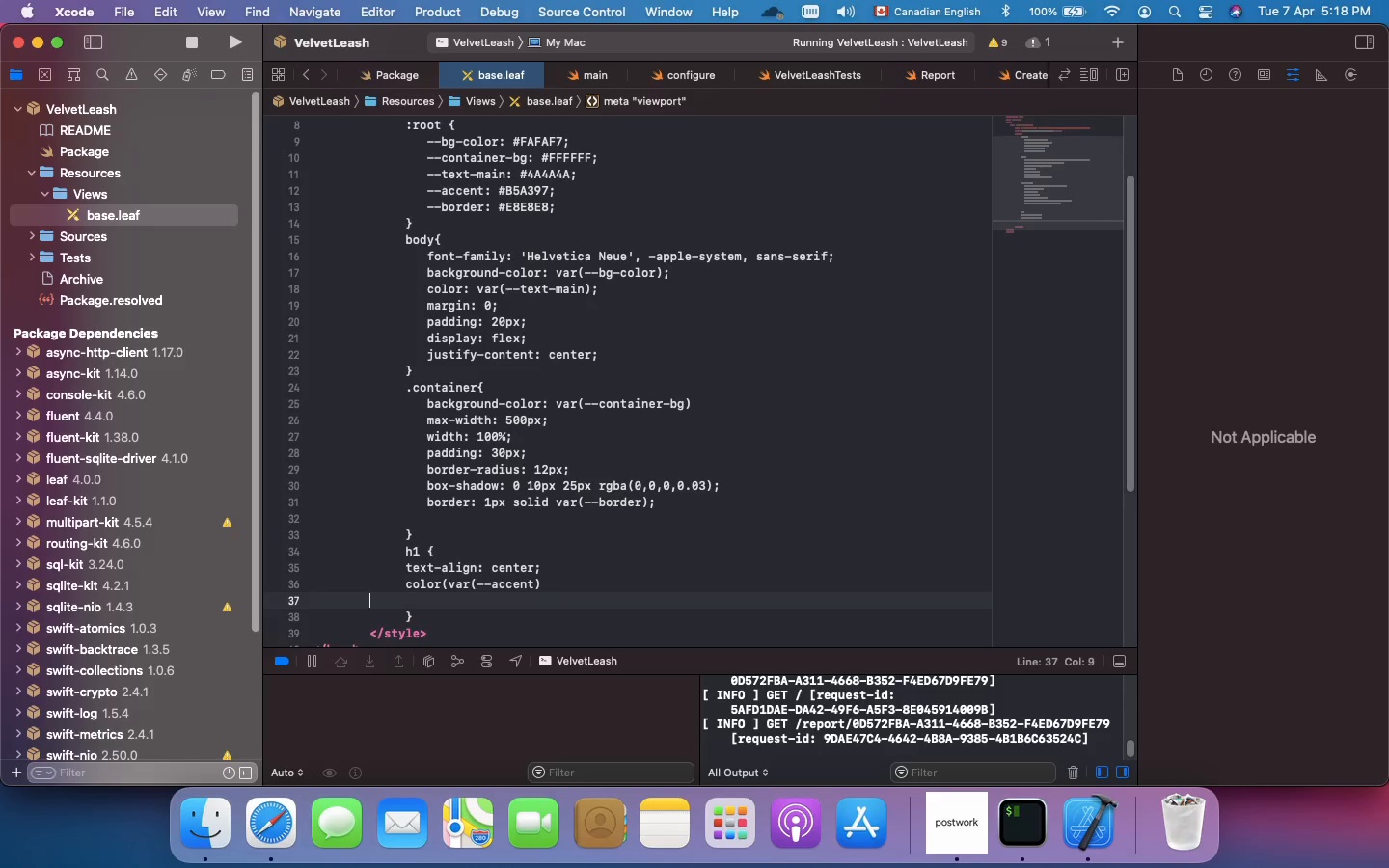 
key(Backspace)
 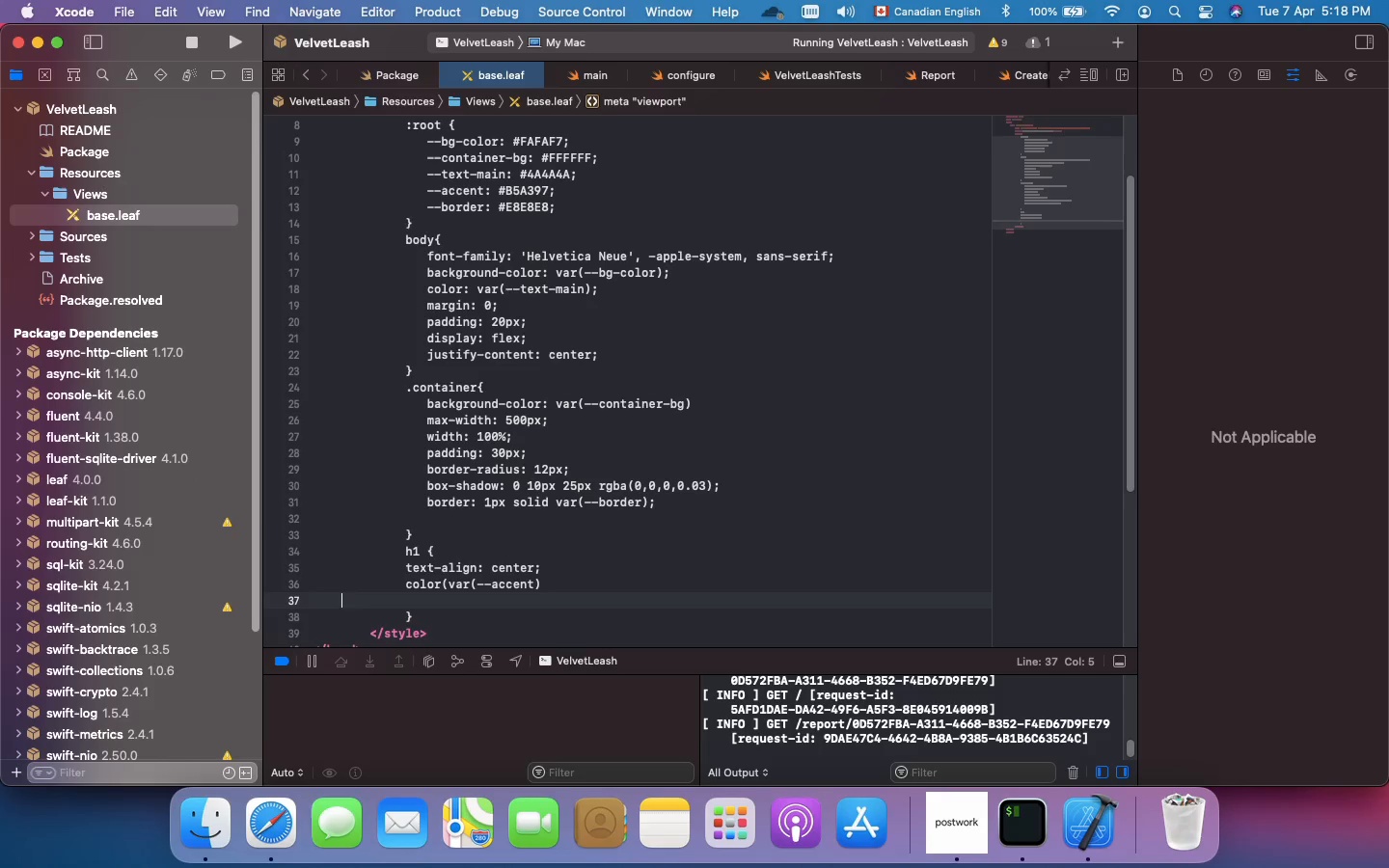 
key(Backspace)
 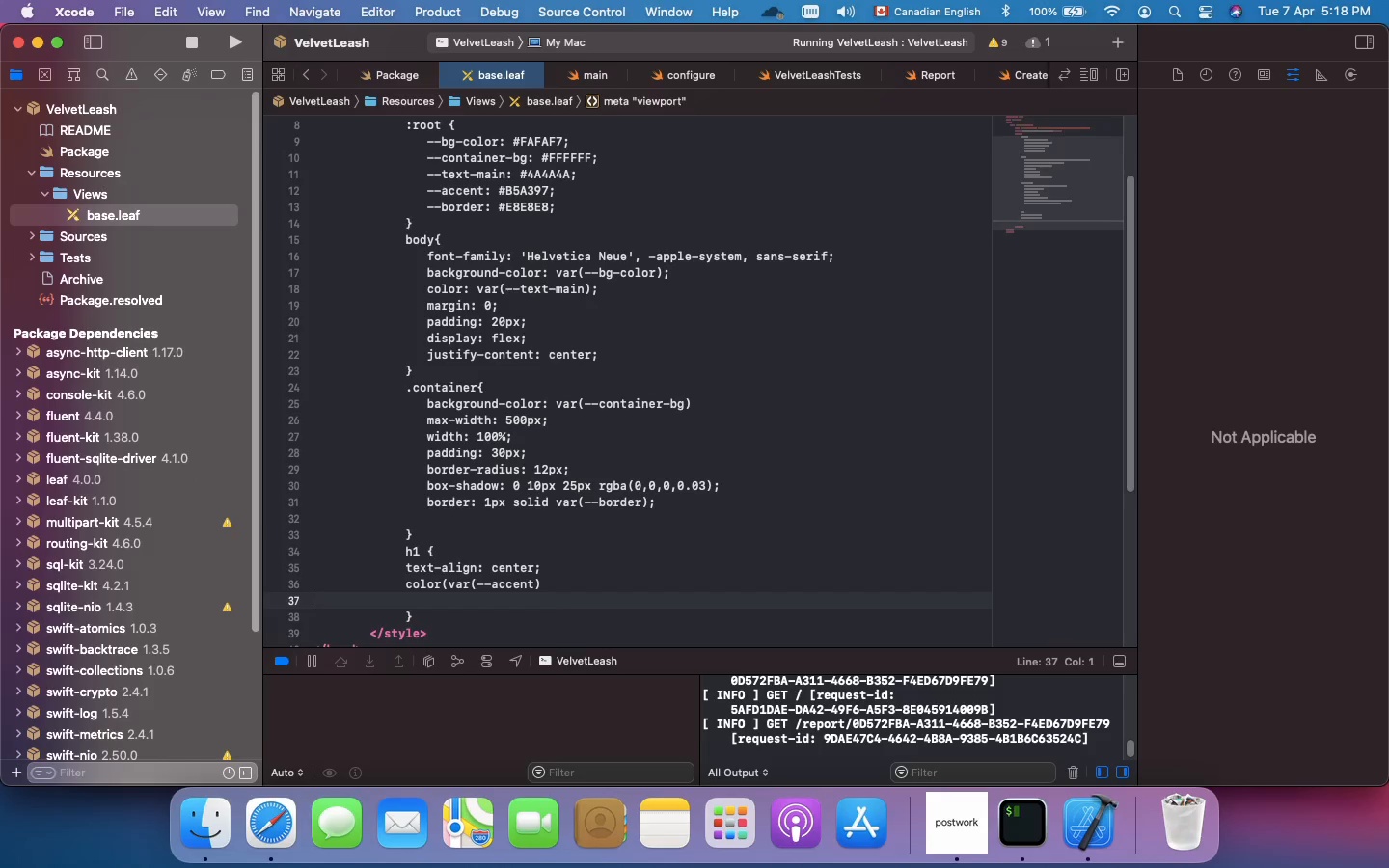 
key(Backspace)
 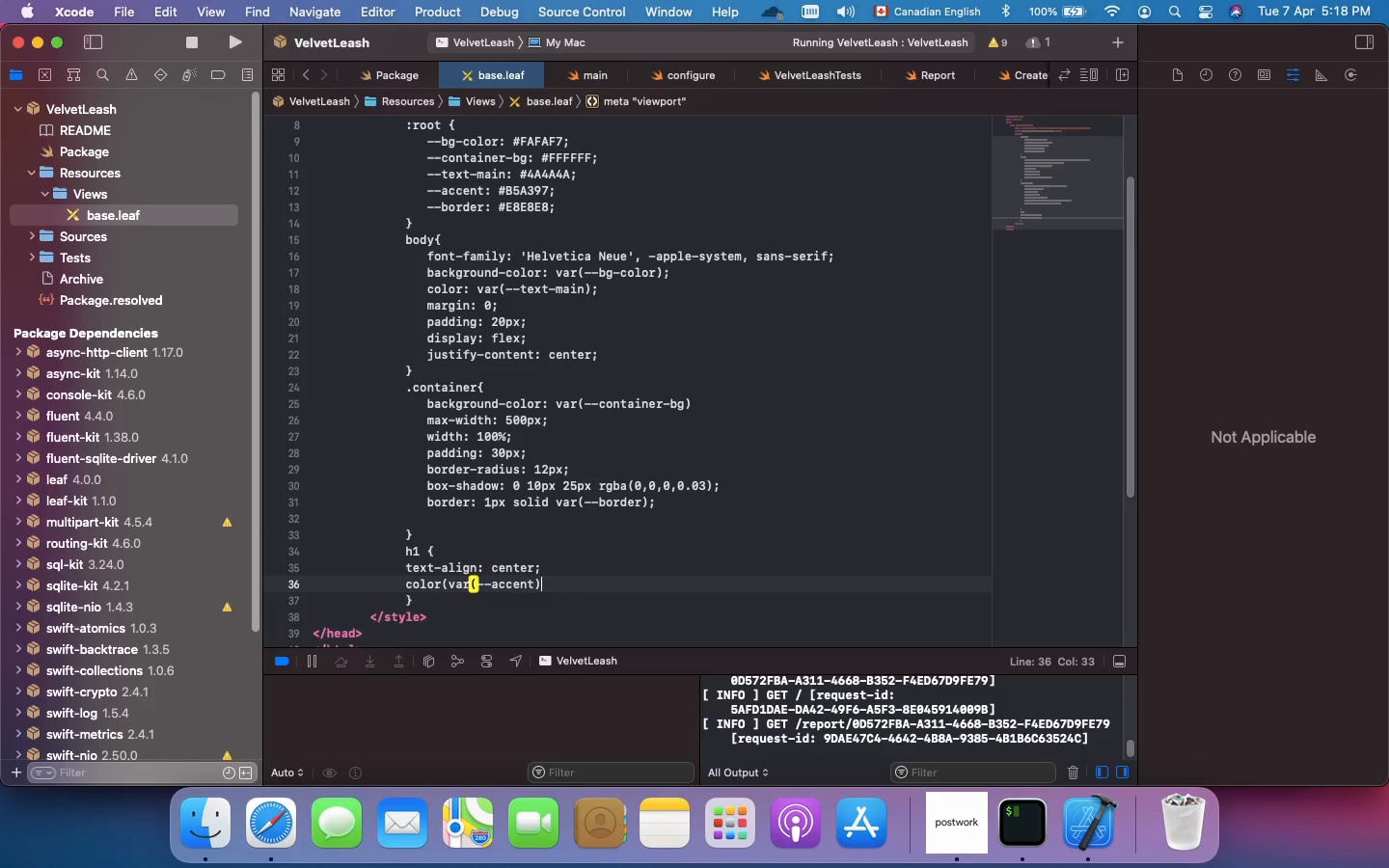 
key(Backspace)
 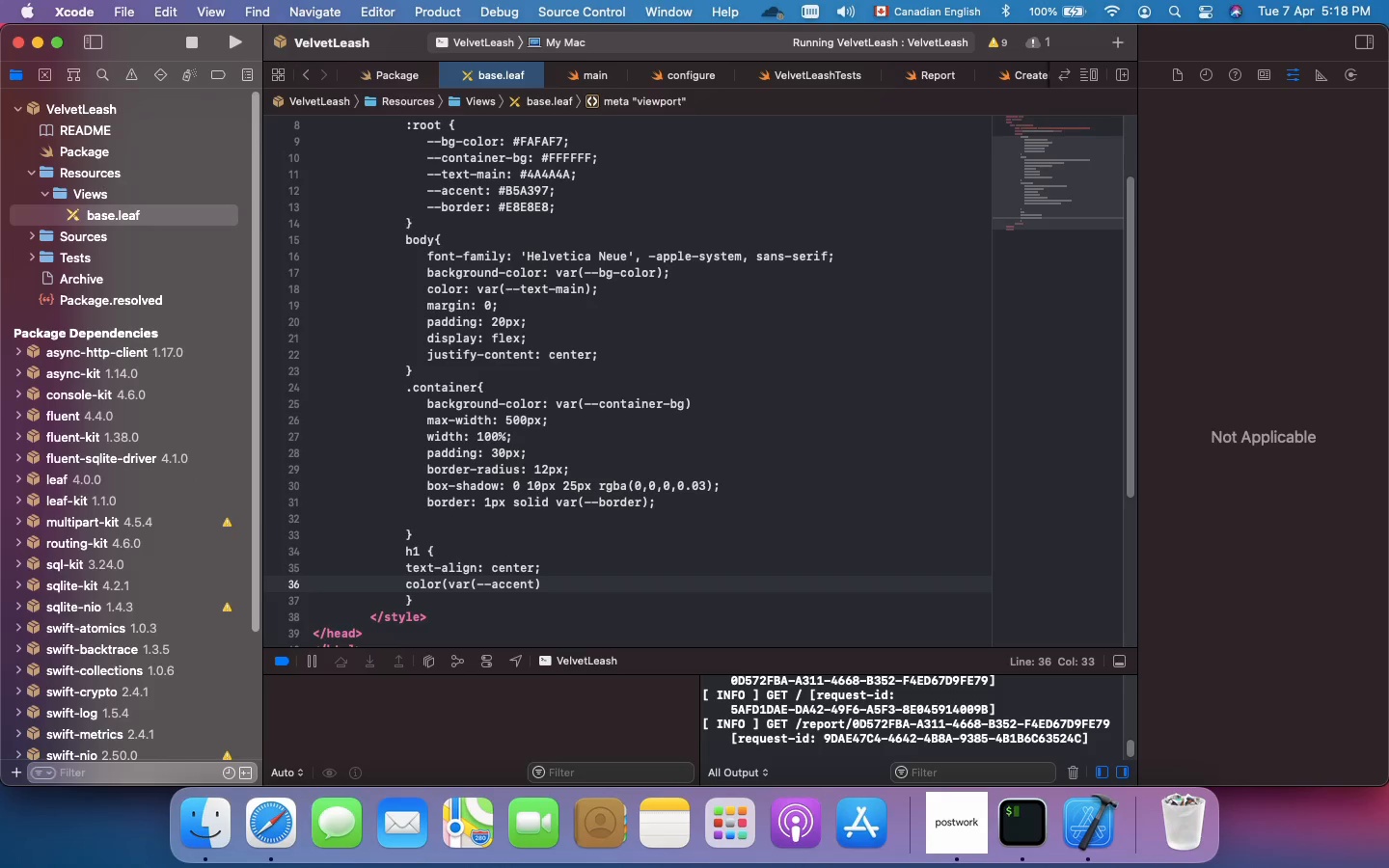 
key(Semicolon)
 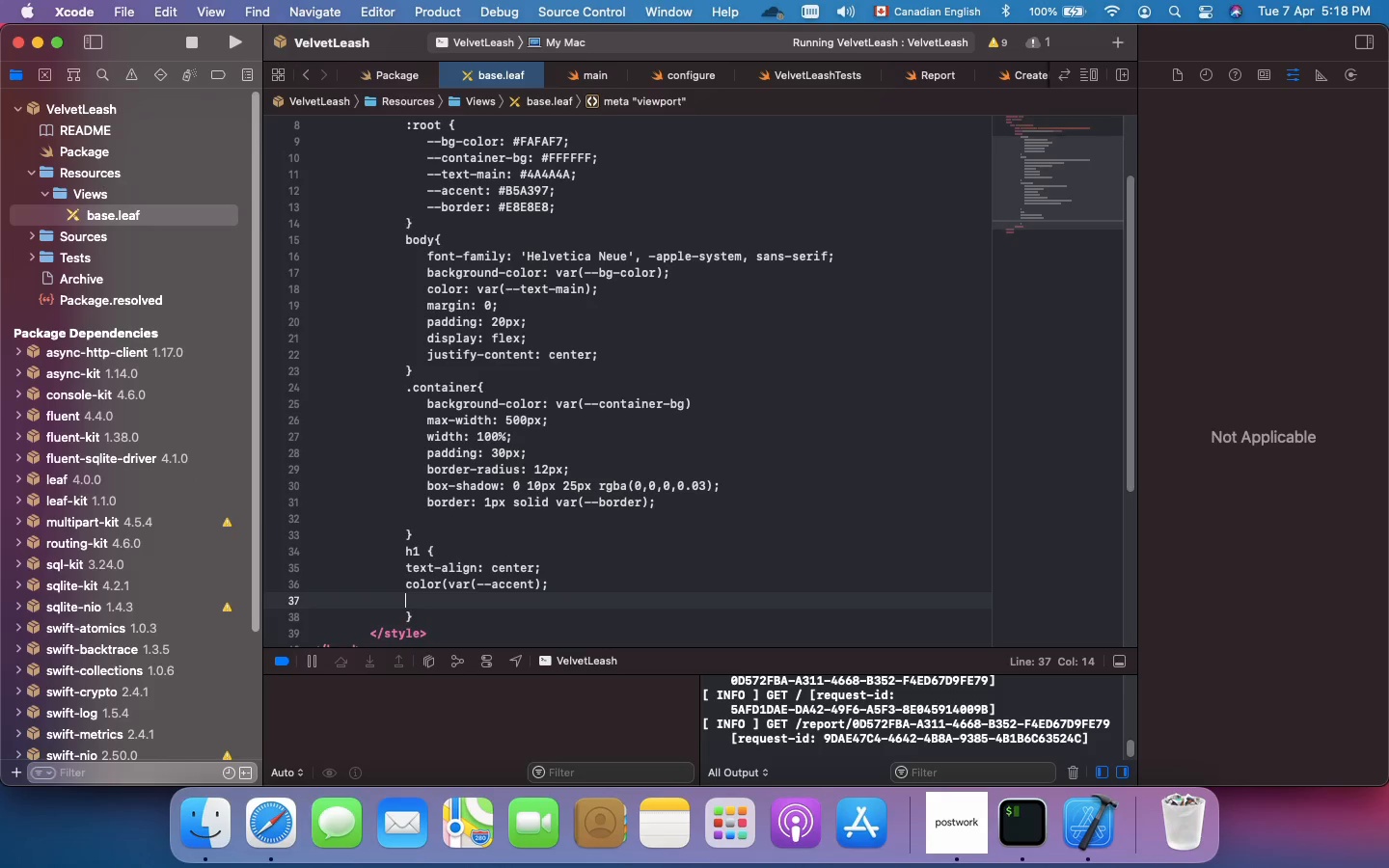 
key(Enter)
 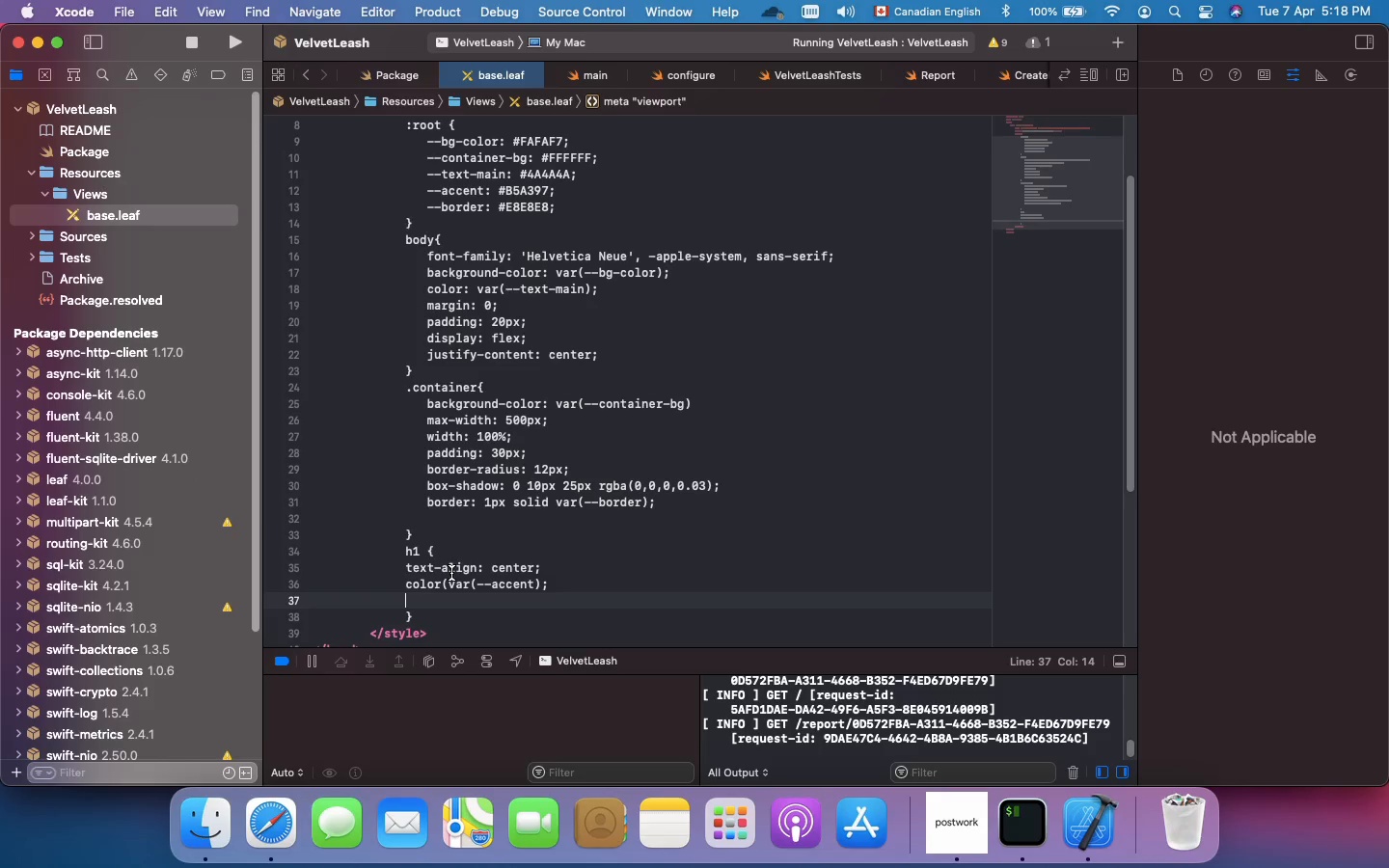 
left_click([449, 579])
 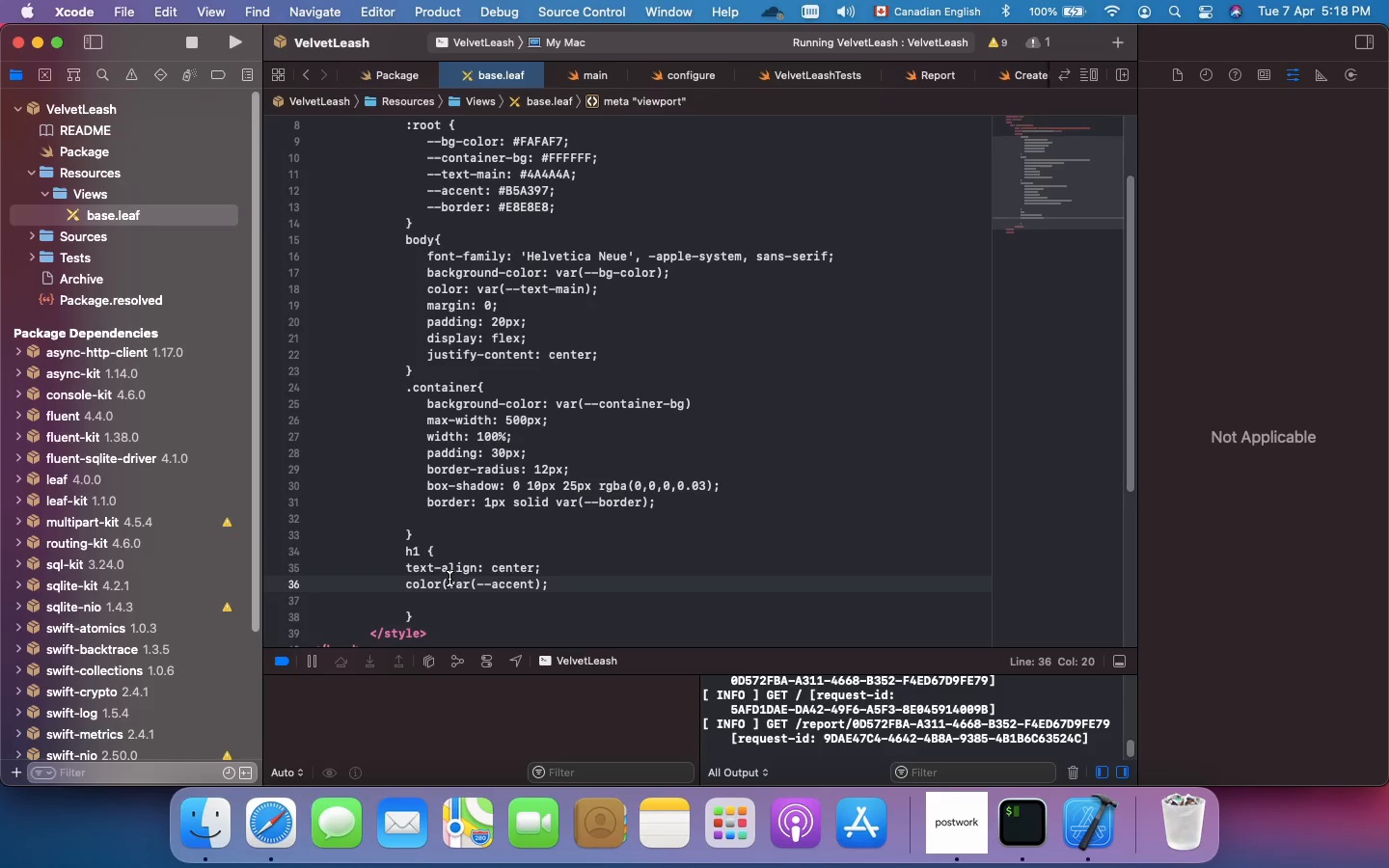 
key(Backspace)
 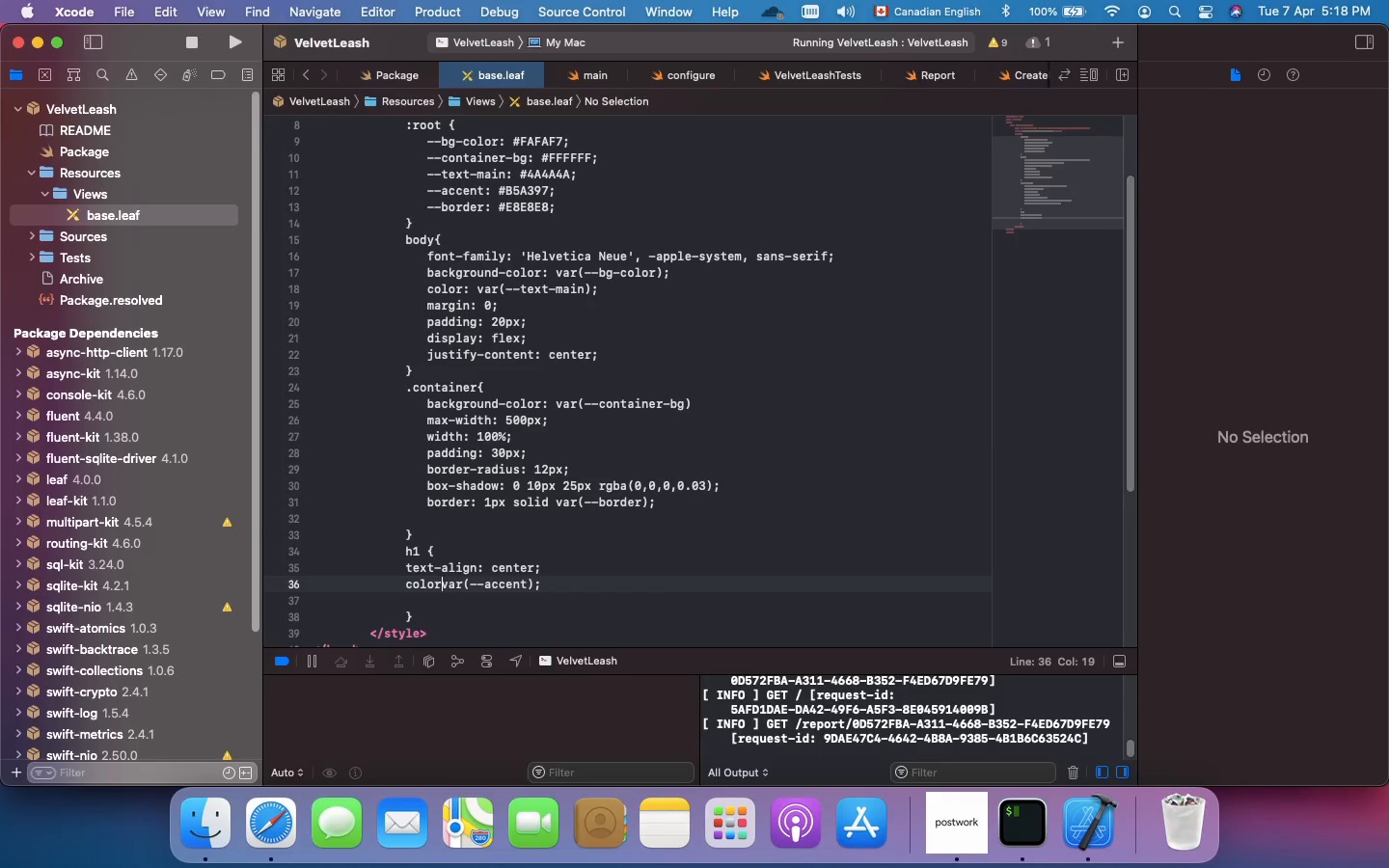 
key(Shift+Semicolon)
 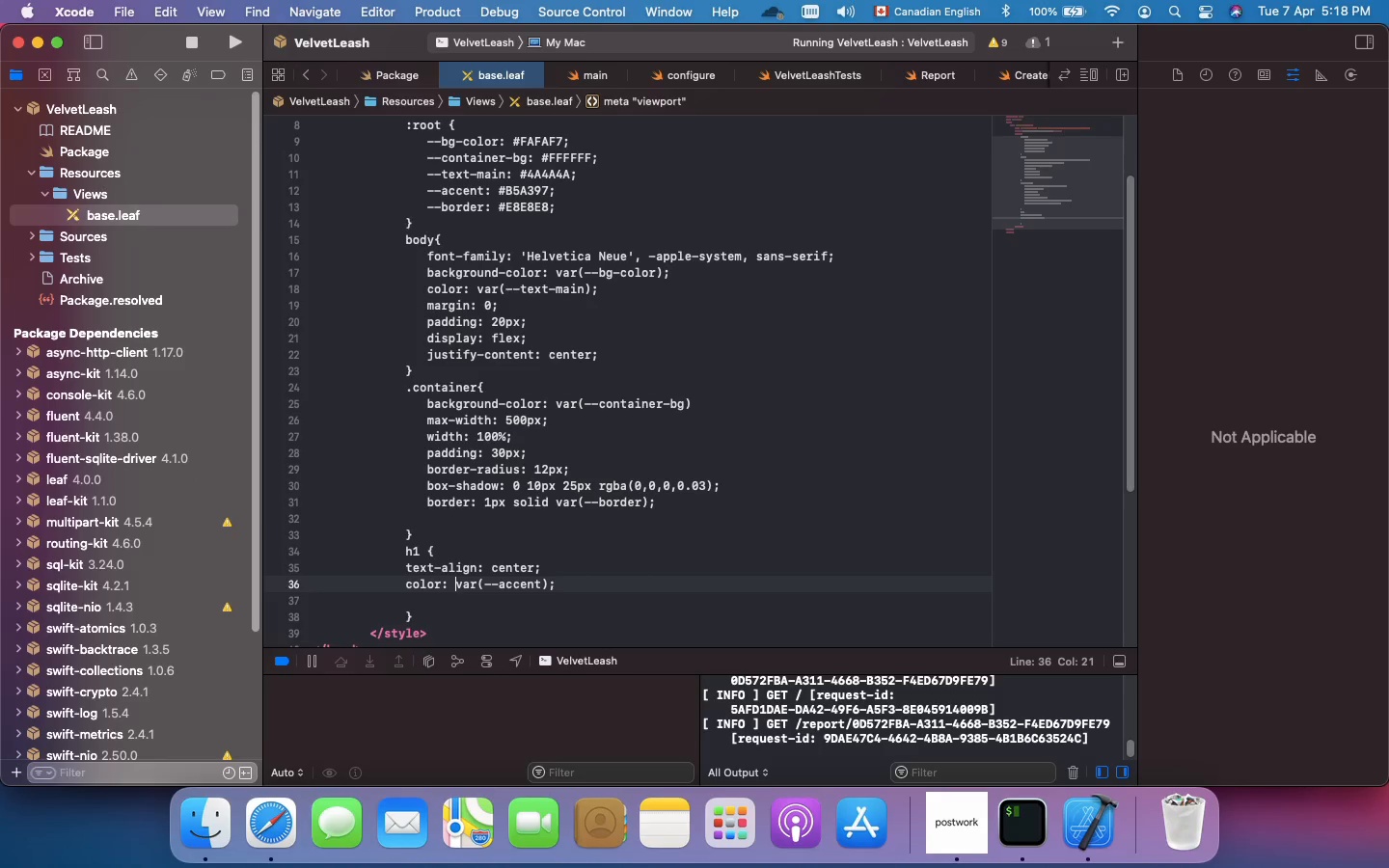 
key(Space)
 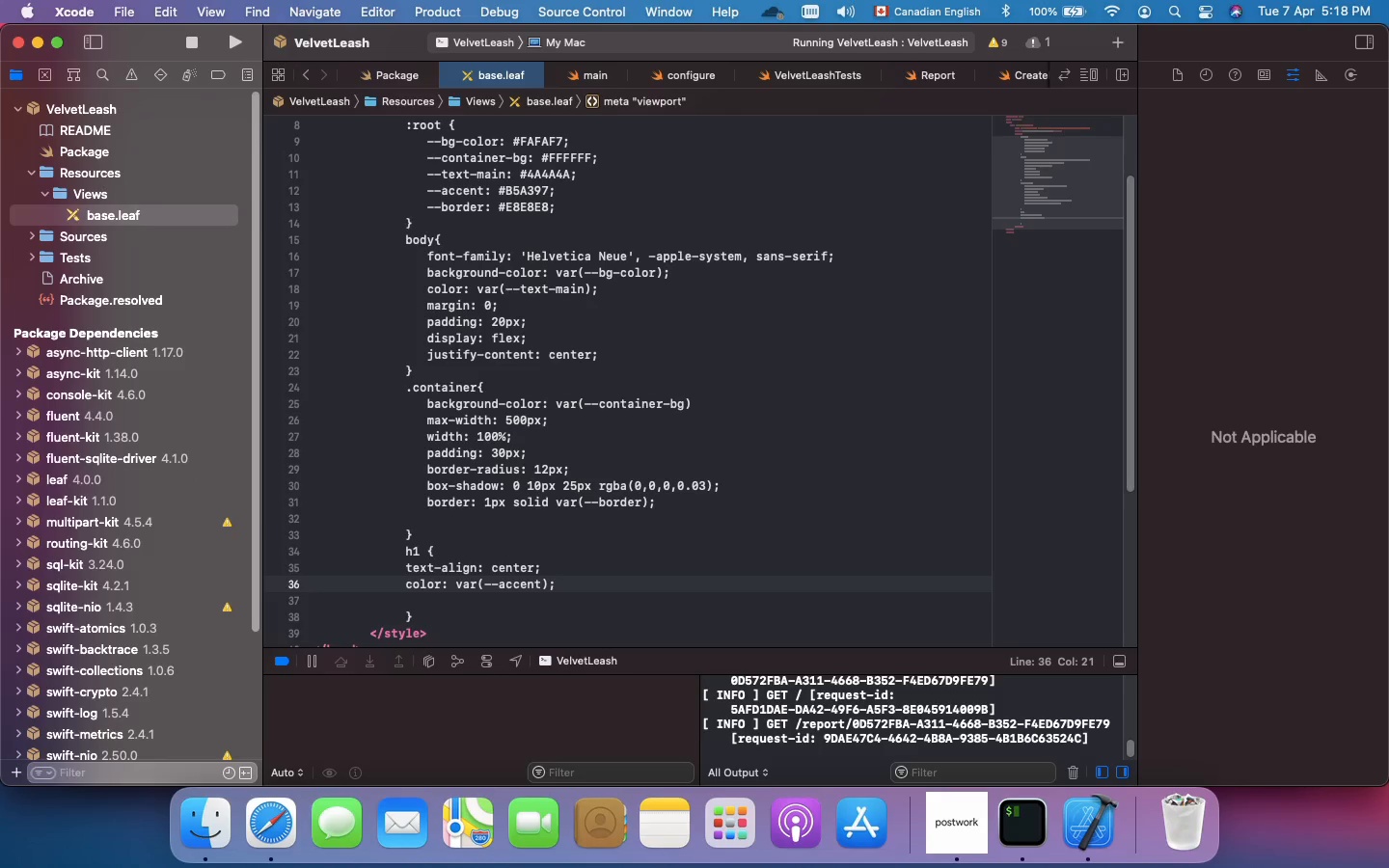 
hold_key(key=ArrowRight, duration=0.96)
 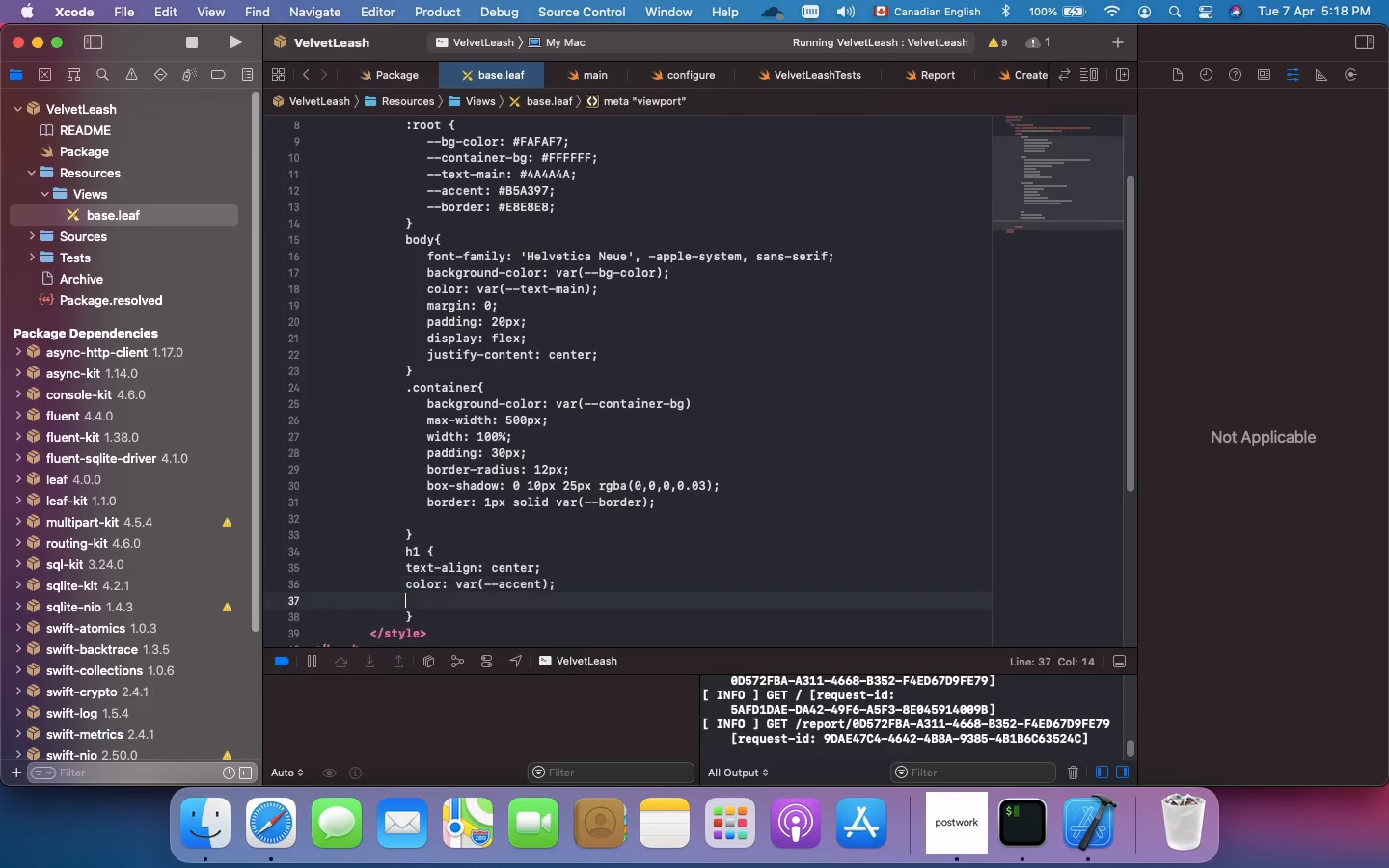 
key(ArrowDown)
 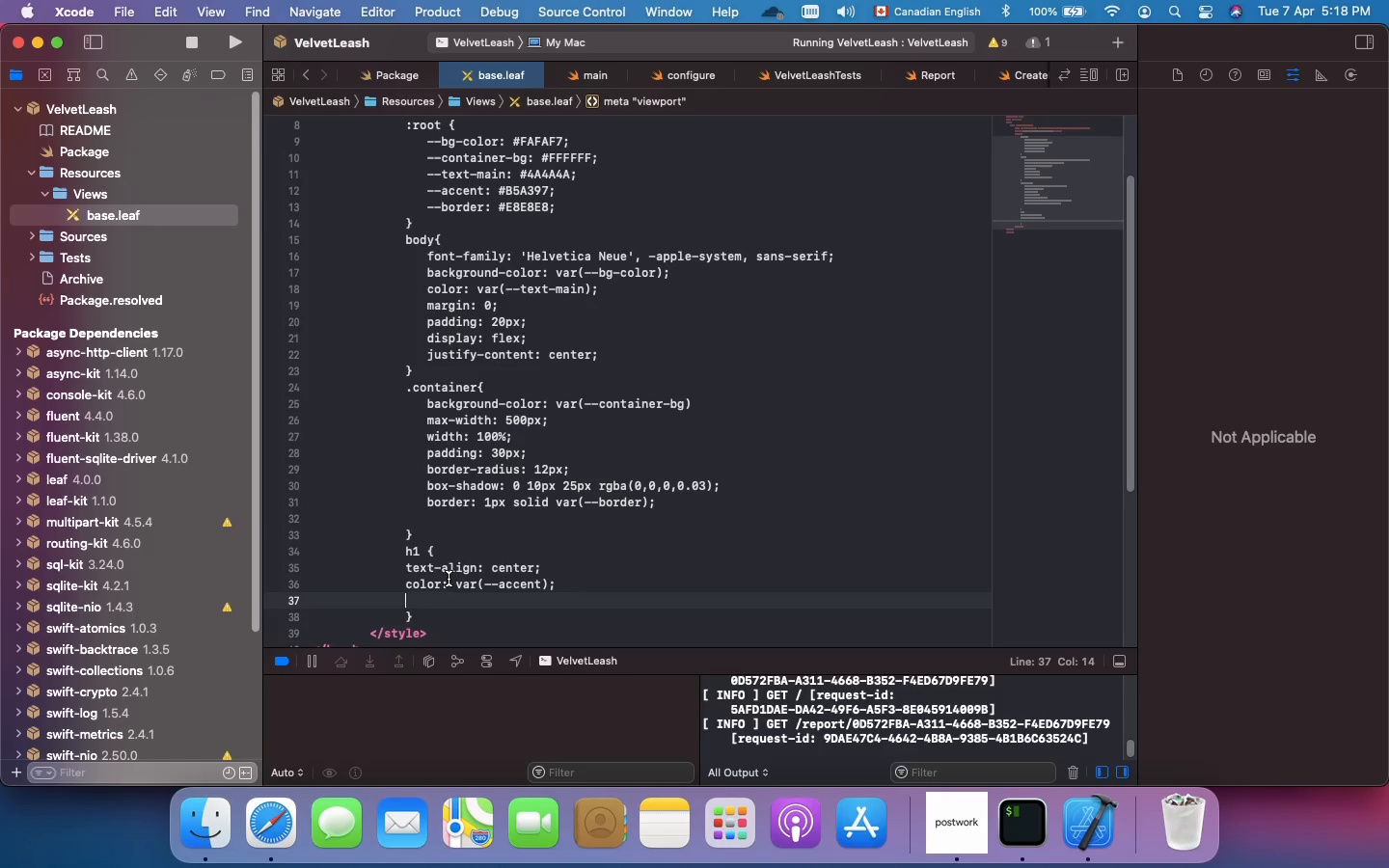 
wait(17.34)
 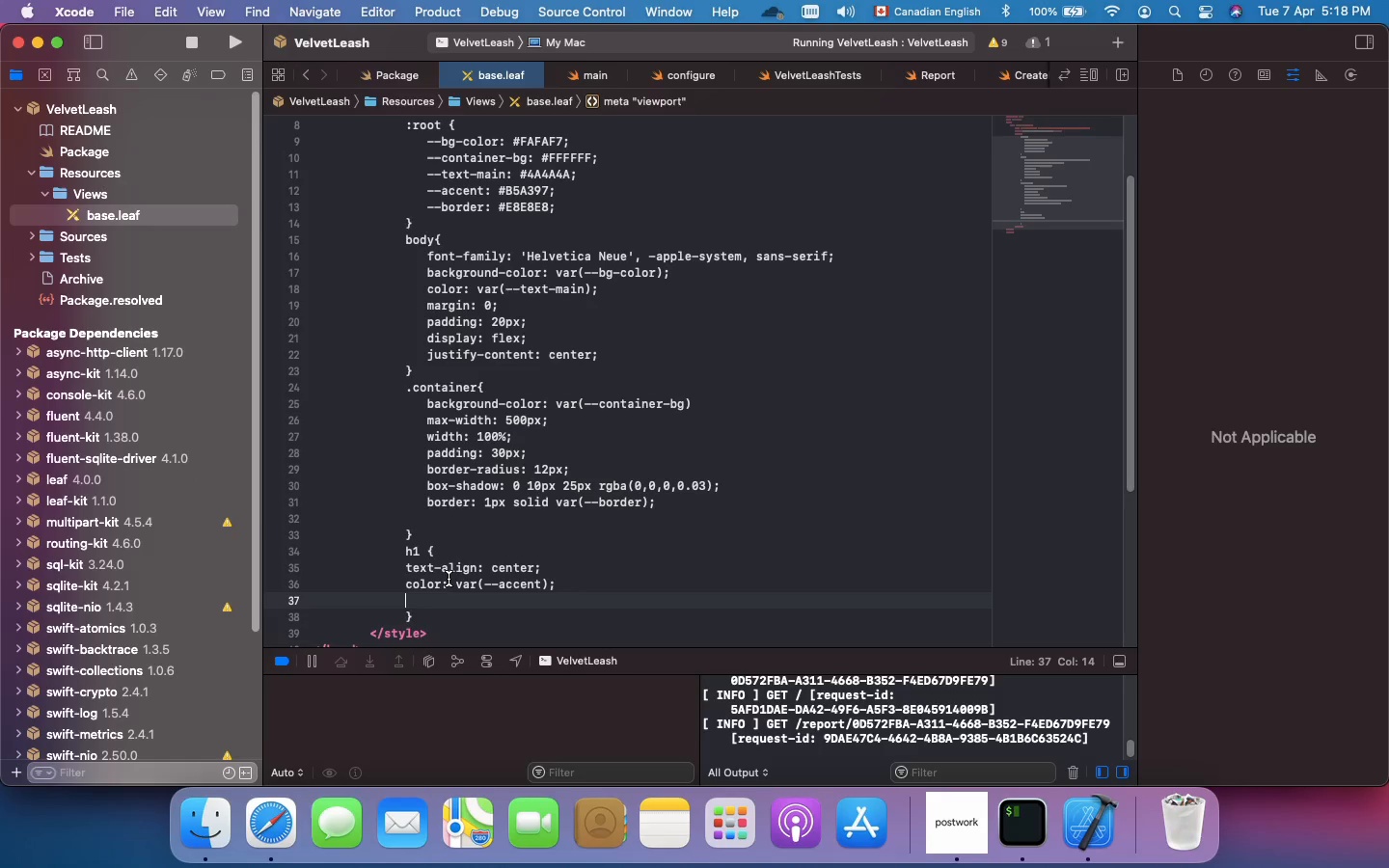 
type(font-weight: 300;)
 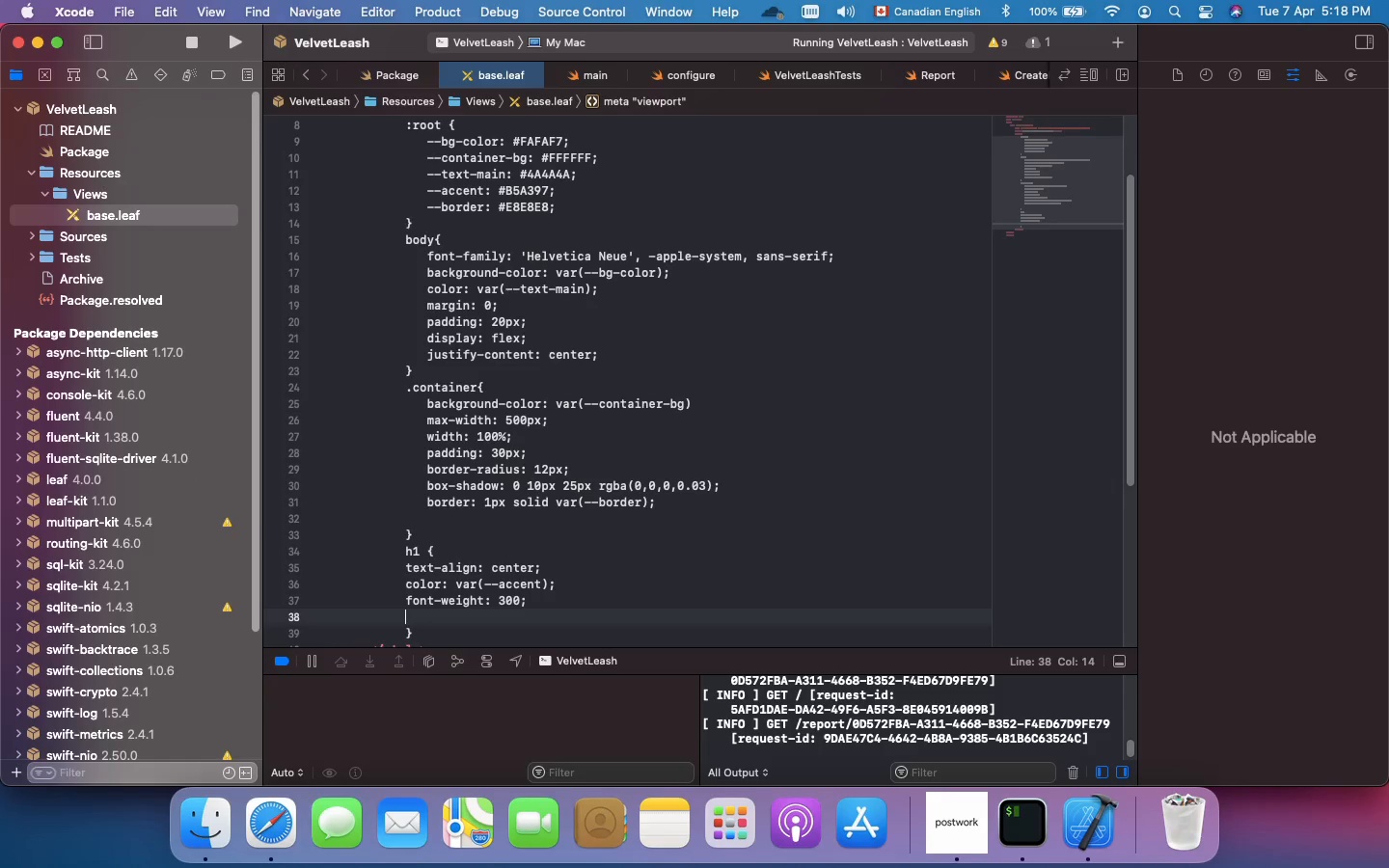 
 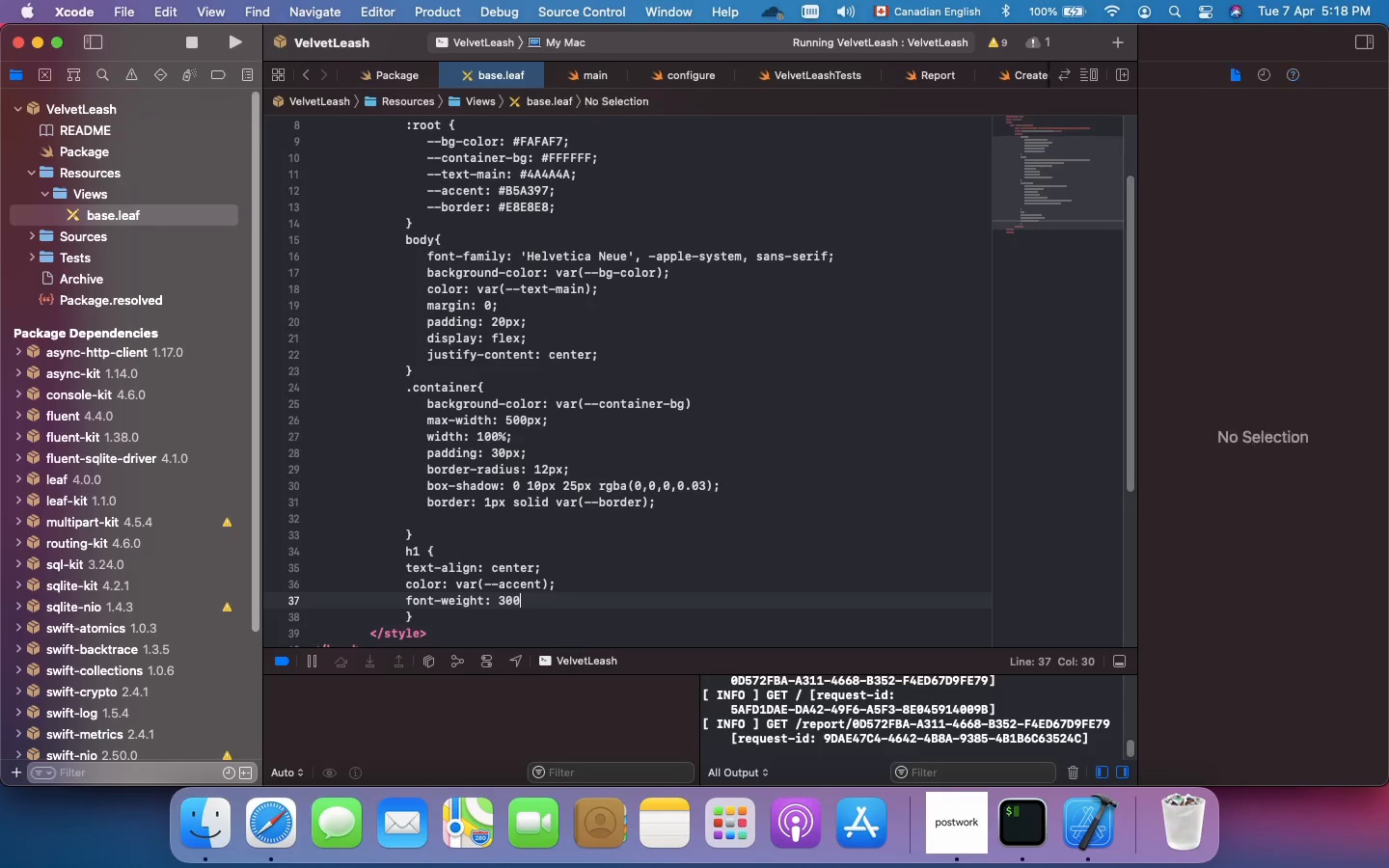 
key(Enter)
 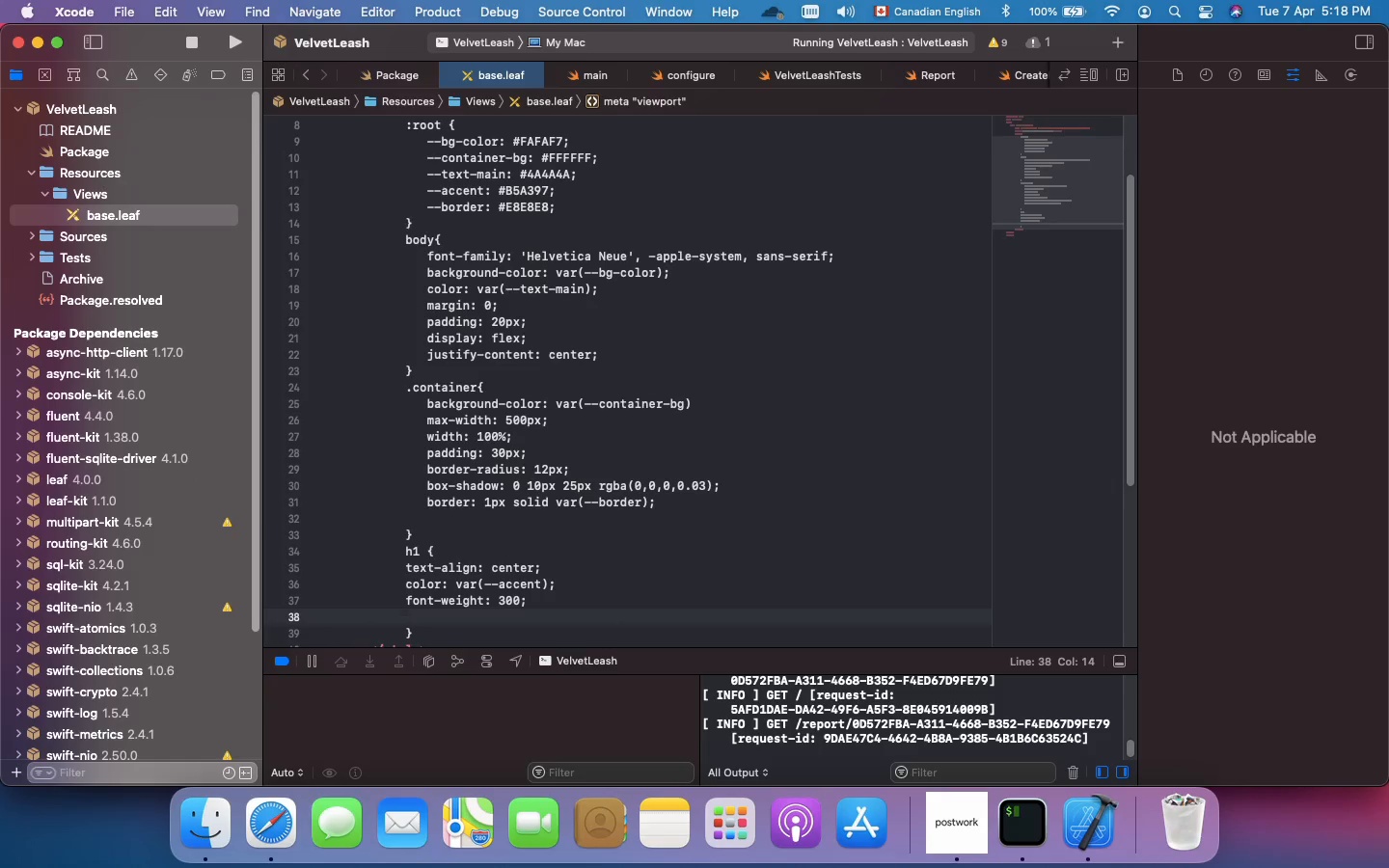 
type(ketter)
key(Backspace)
key(Backspace)
key(Backspace)
key(Backspace)
key(Backspace)
key(Backspace)
type(letter-spacing: 1px;)
 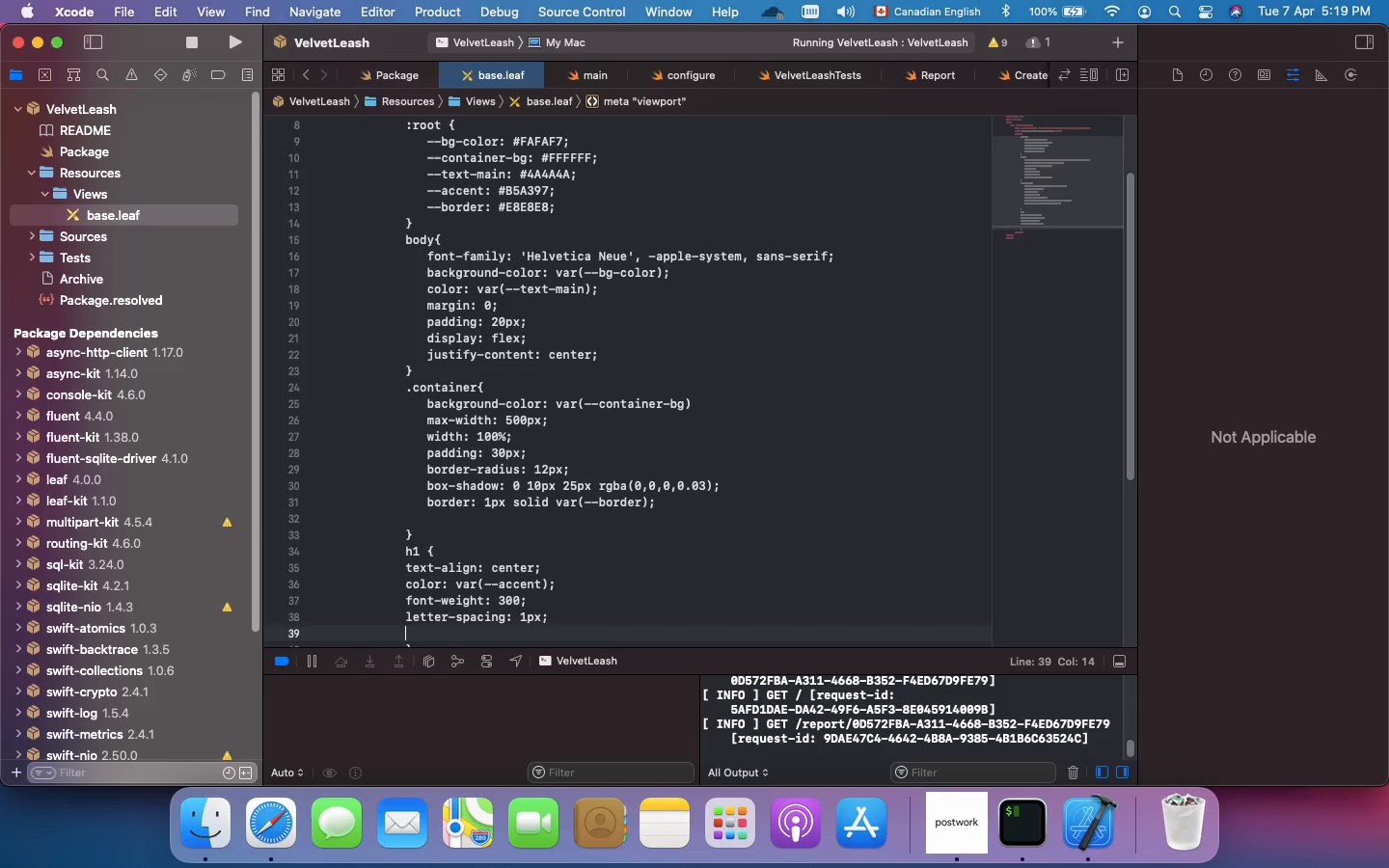 
 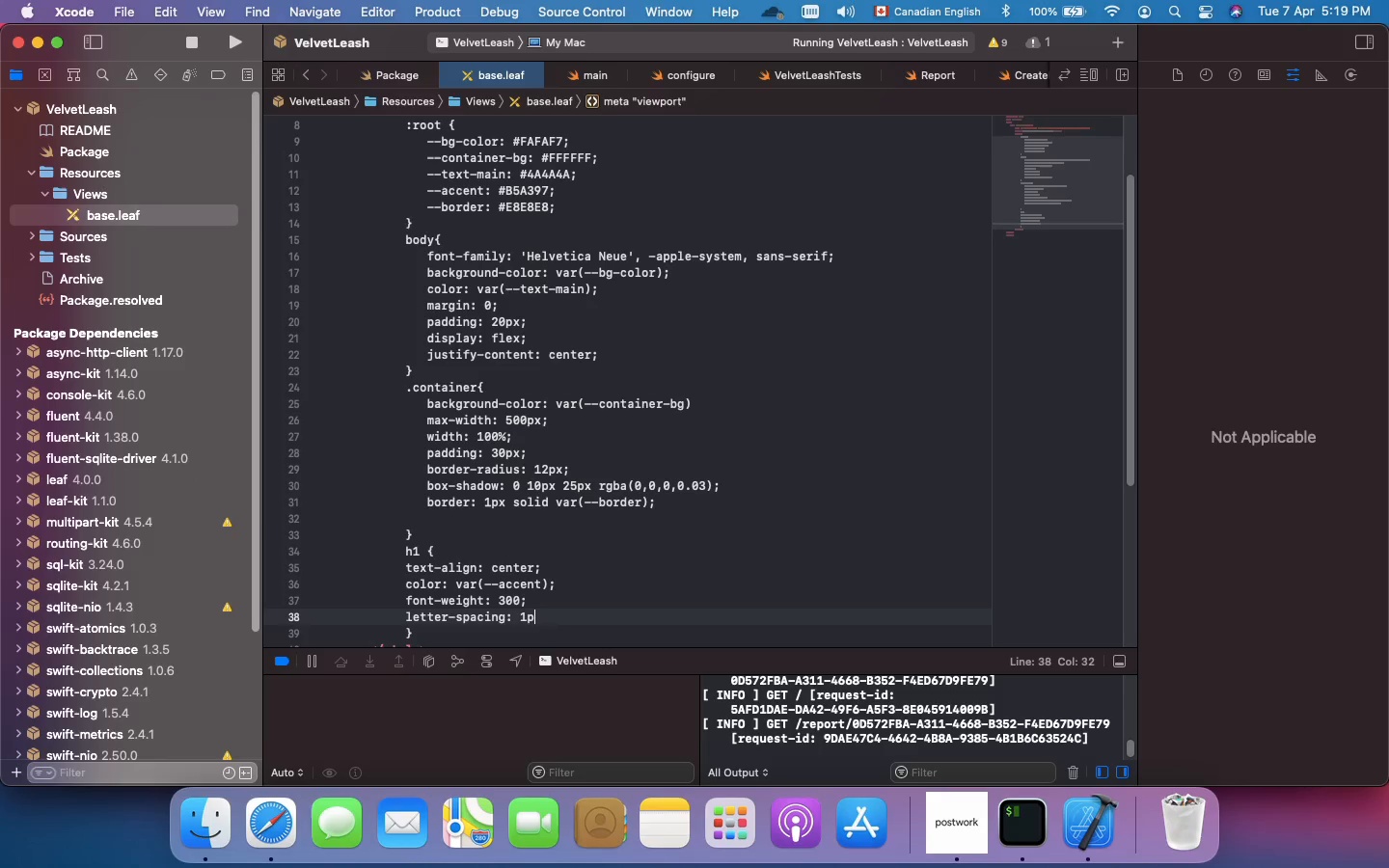 
key(Enter)
 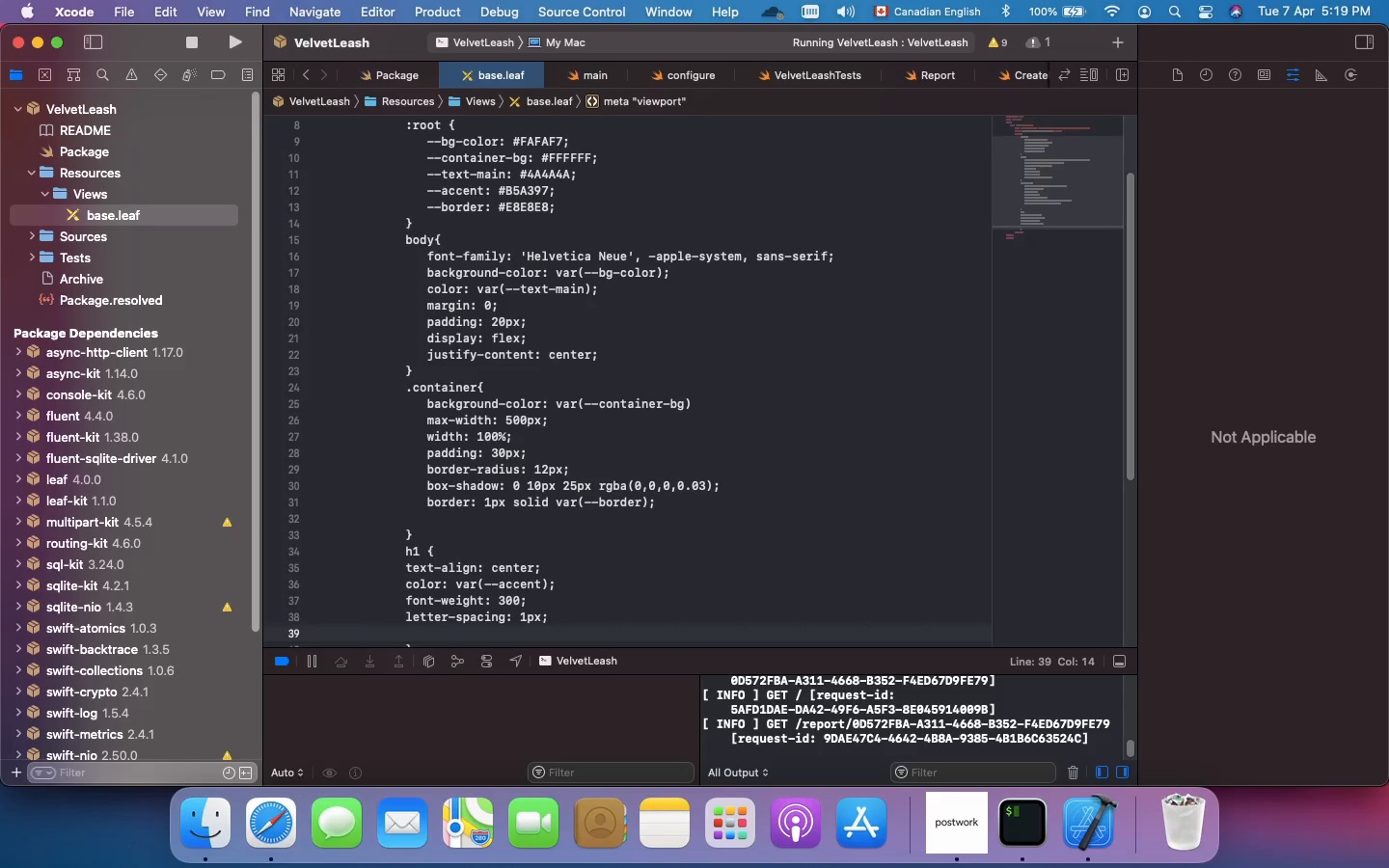 
type(margin-bottom: )
 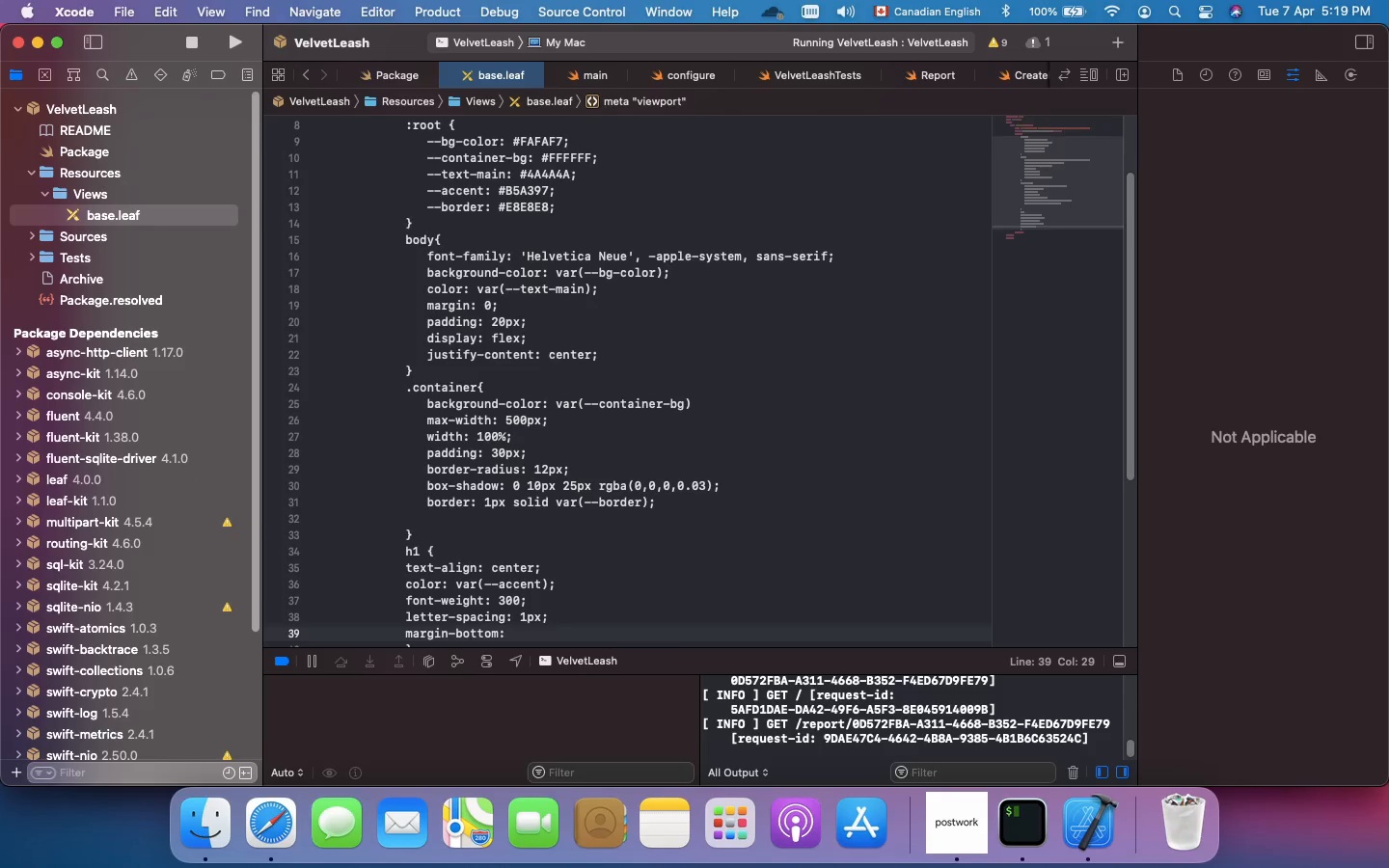 
type(30px;)
 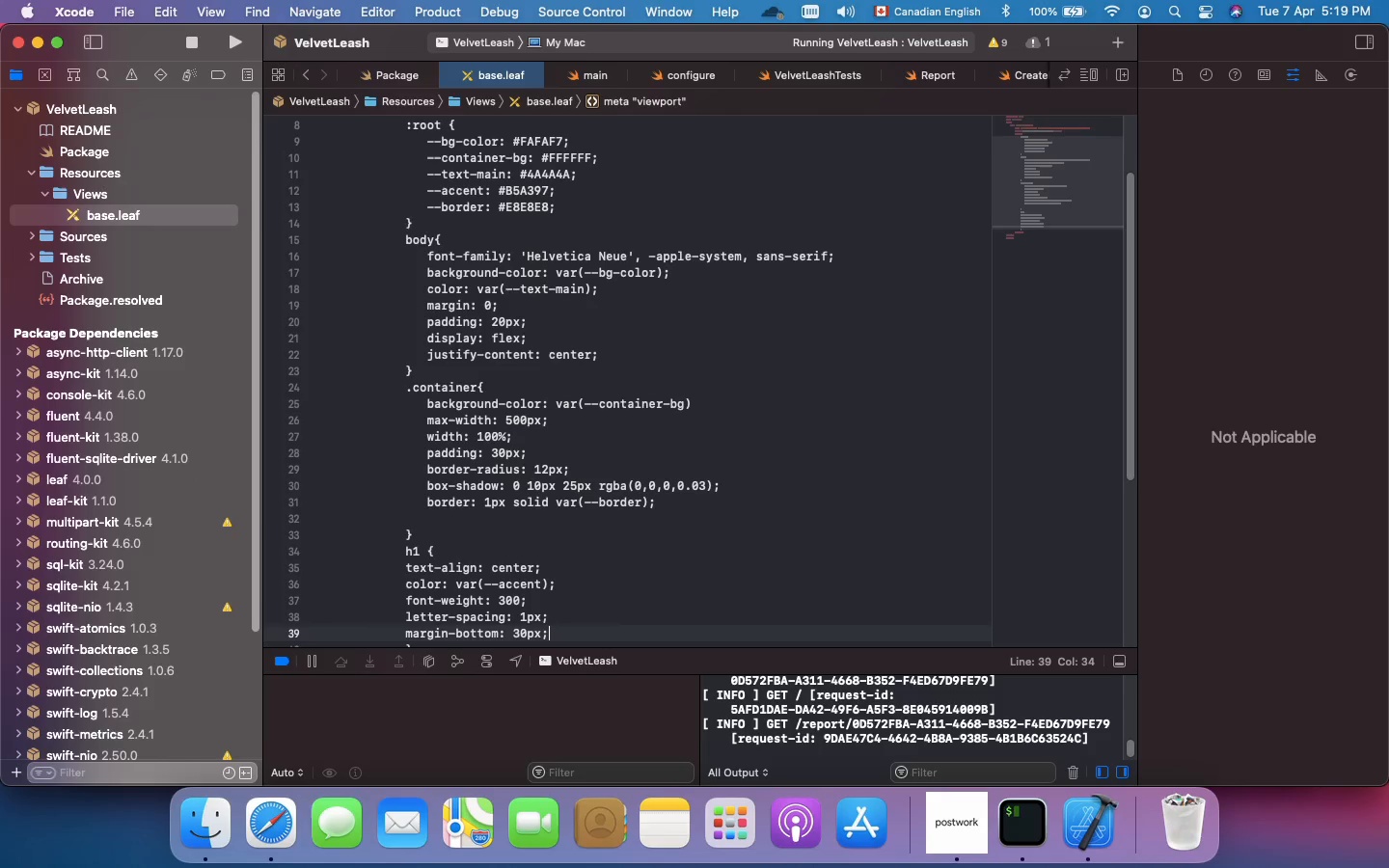 
scroll: coordinate [453, 581], scroll_direction: down, amount: 5.0
 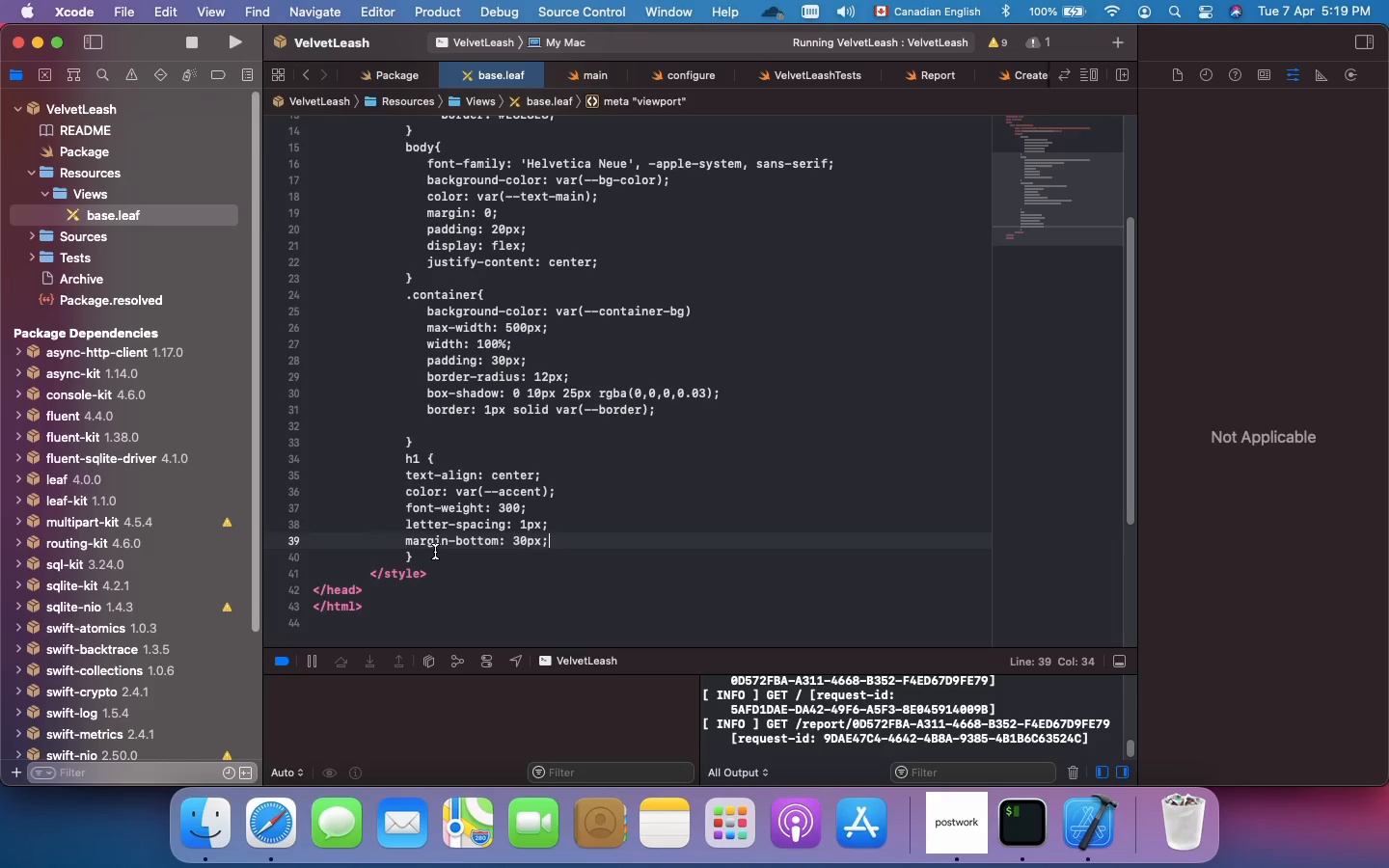 
key(Enter)
 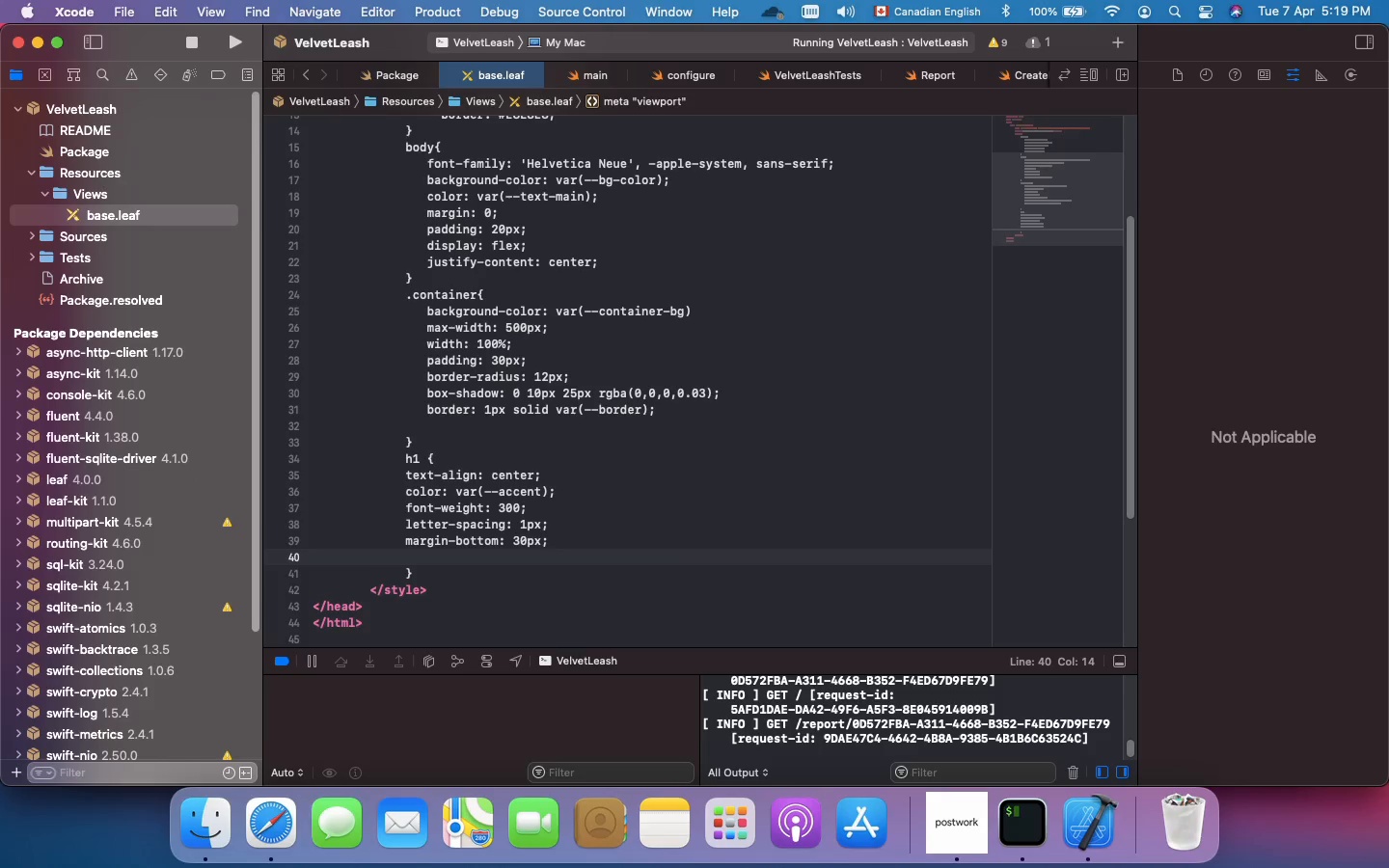 
key(ArrowDown)
 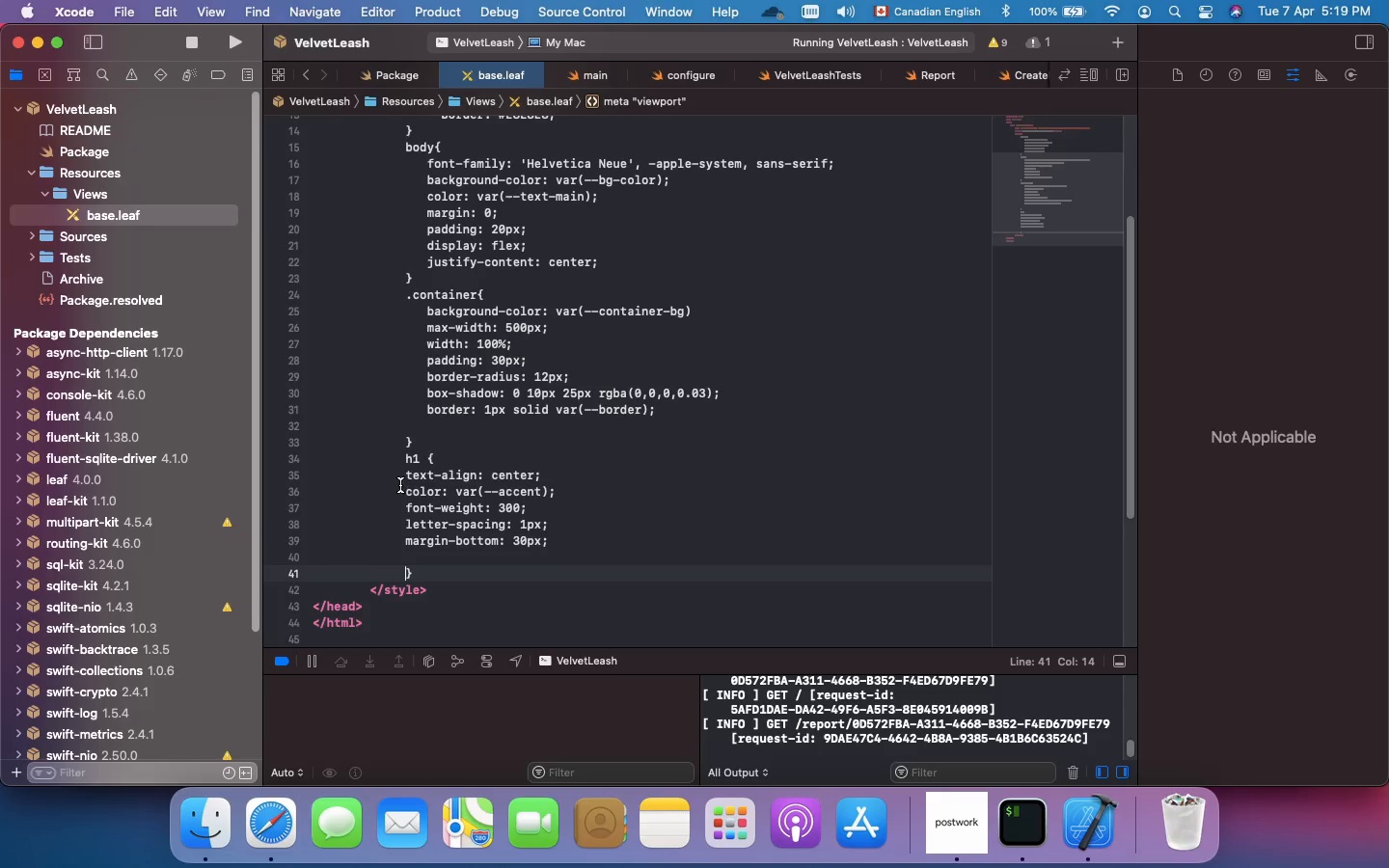 
left_click([404, 477])
 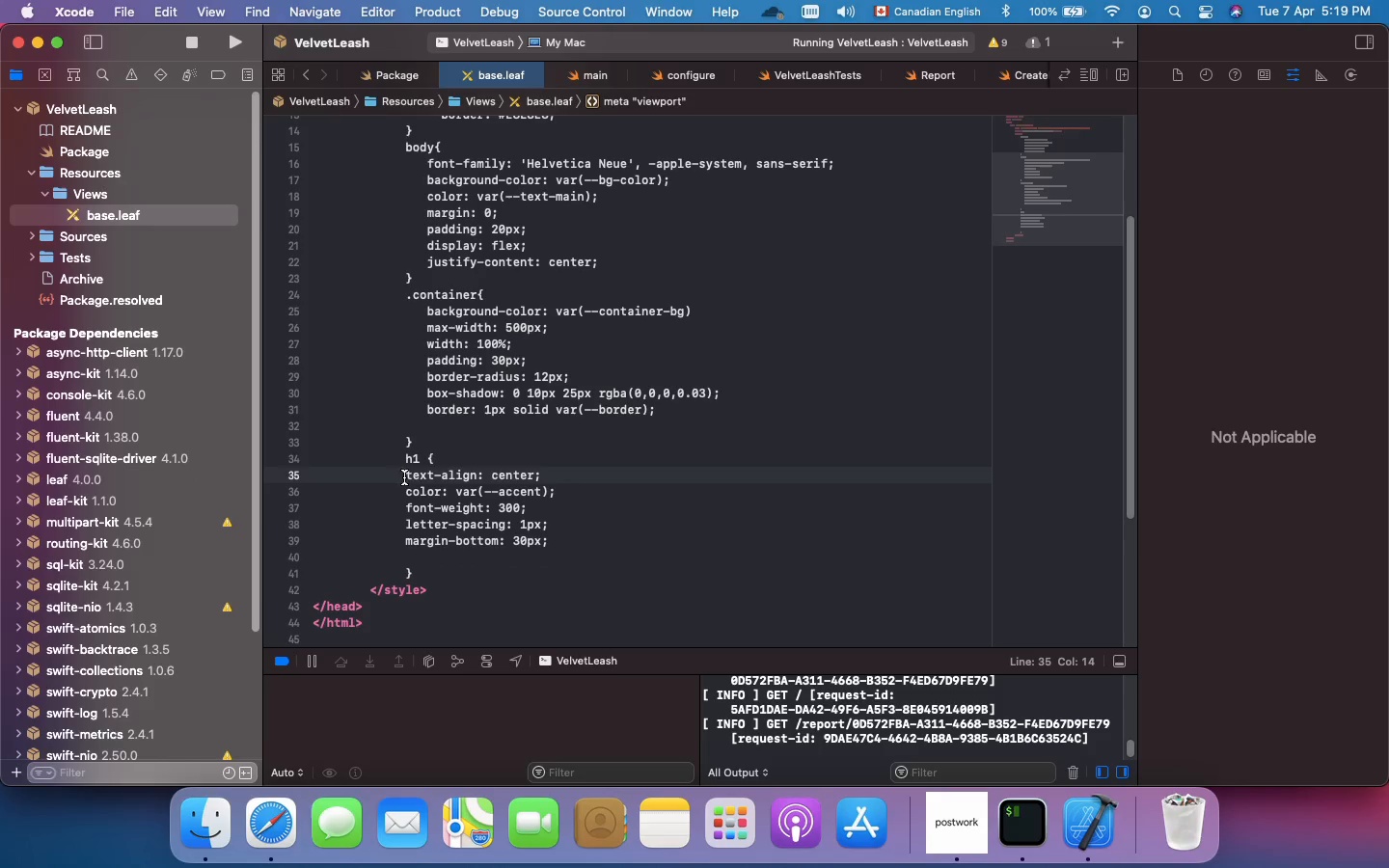 
key(Space)
 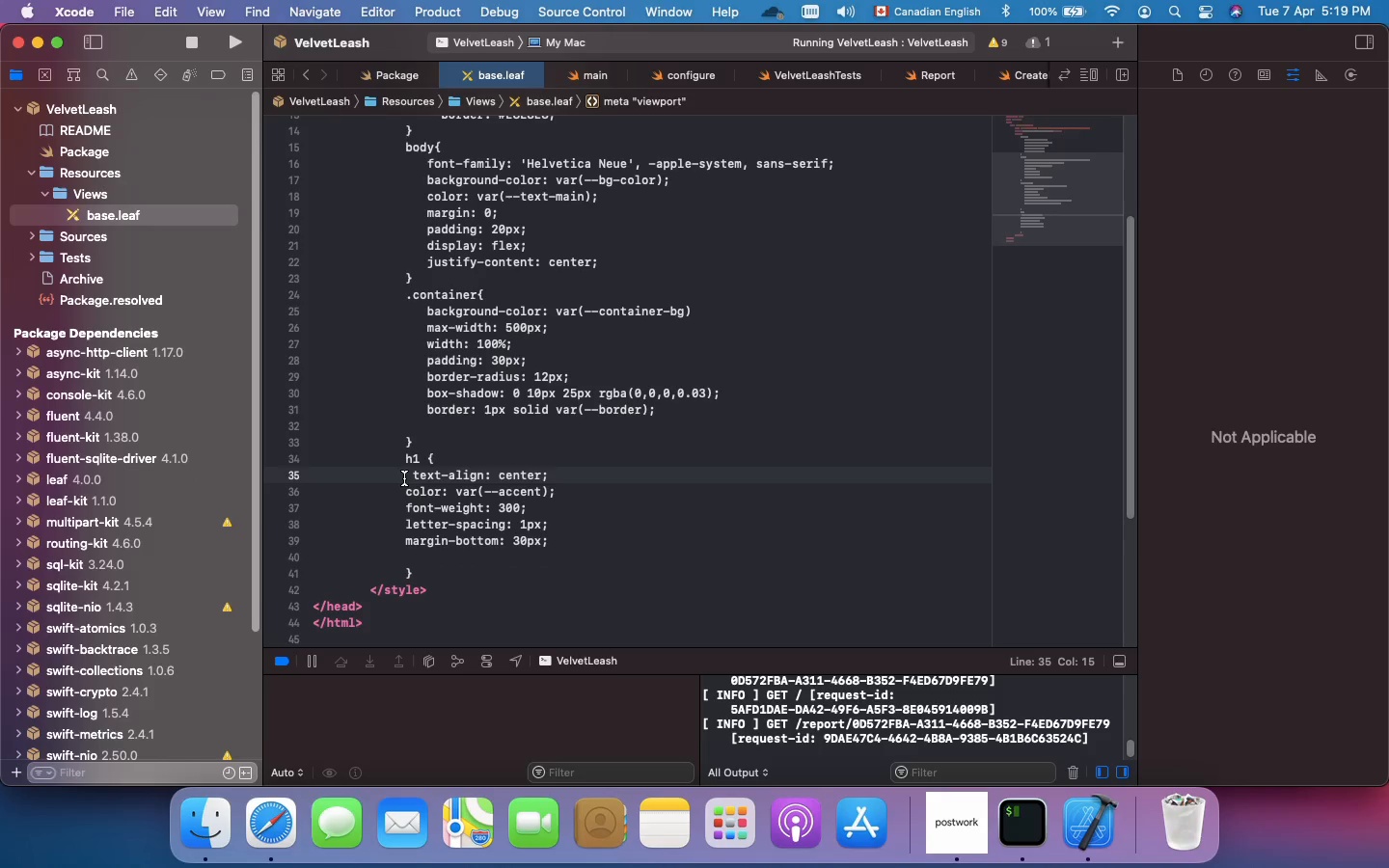 
key(Backspace)
 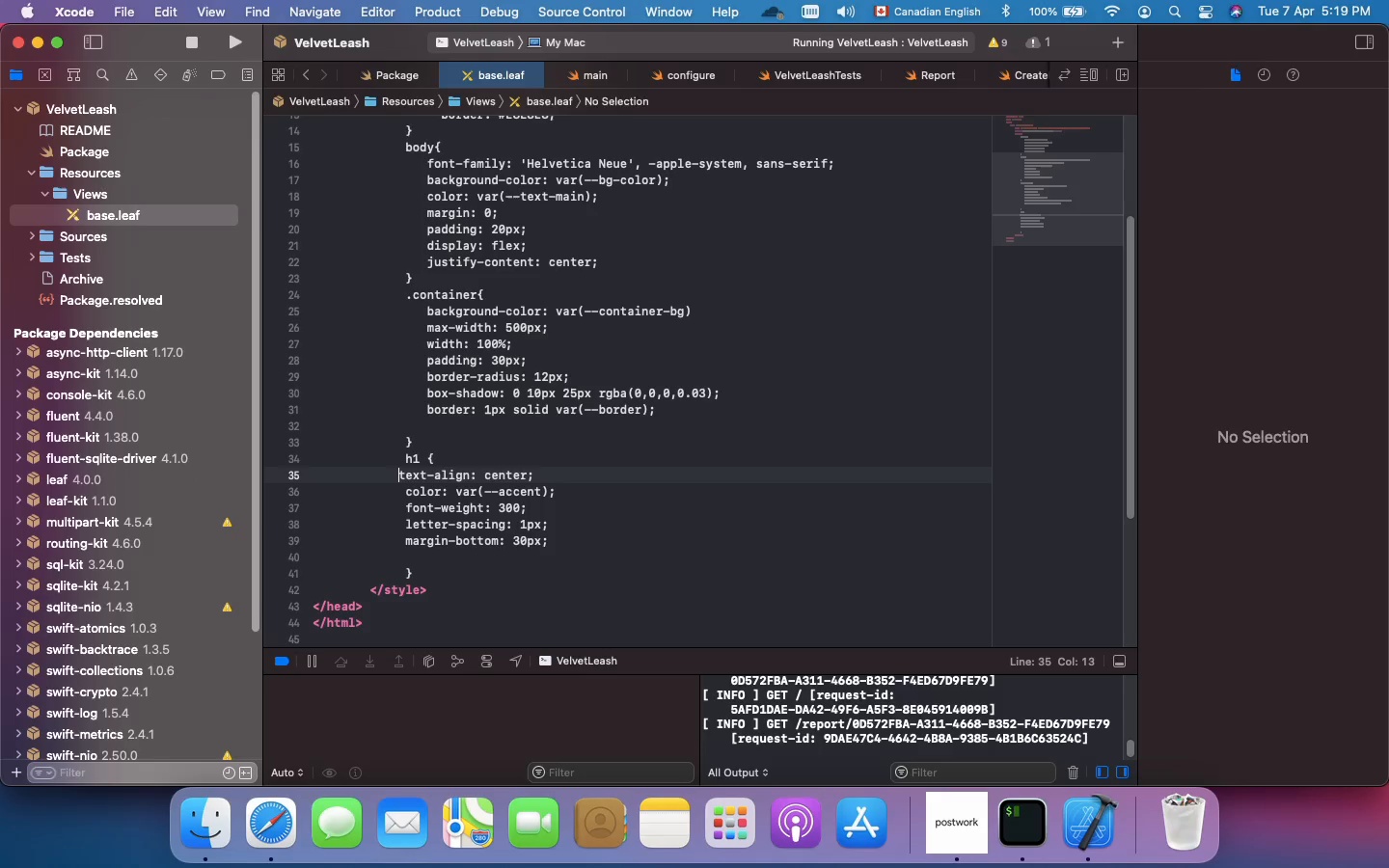 
key(Tab)
 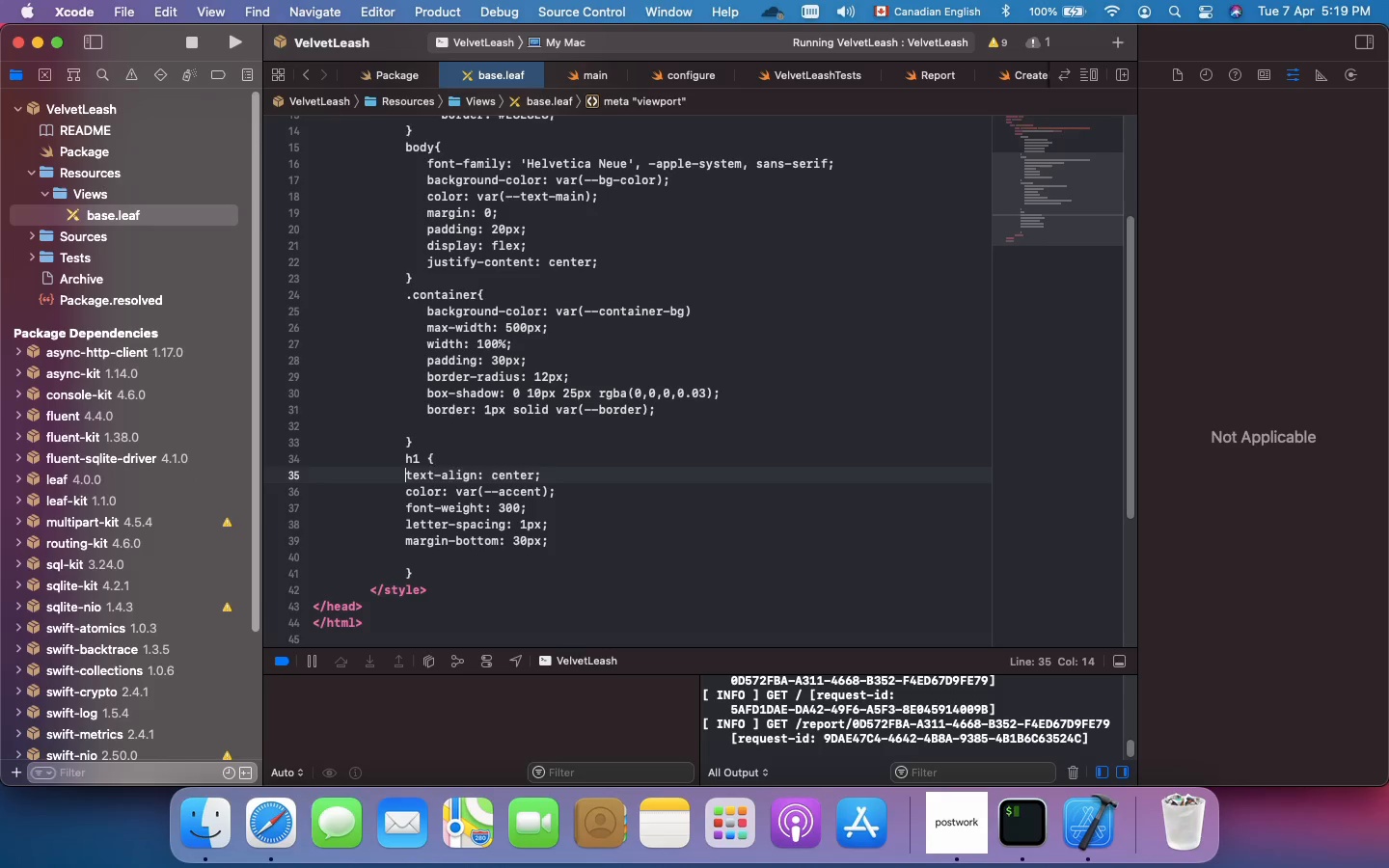 
key(Tab)
 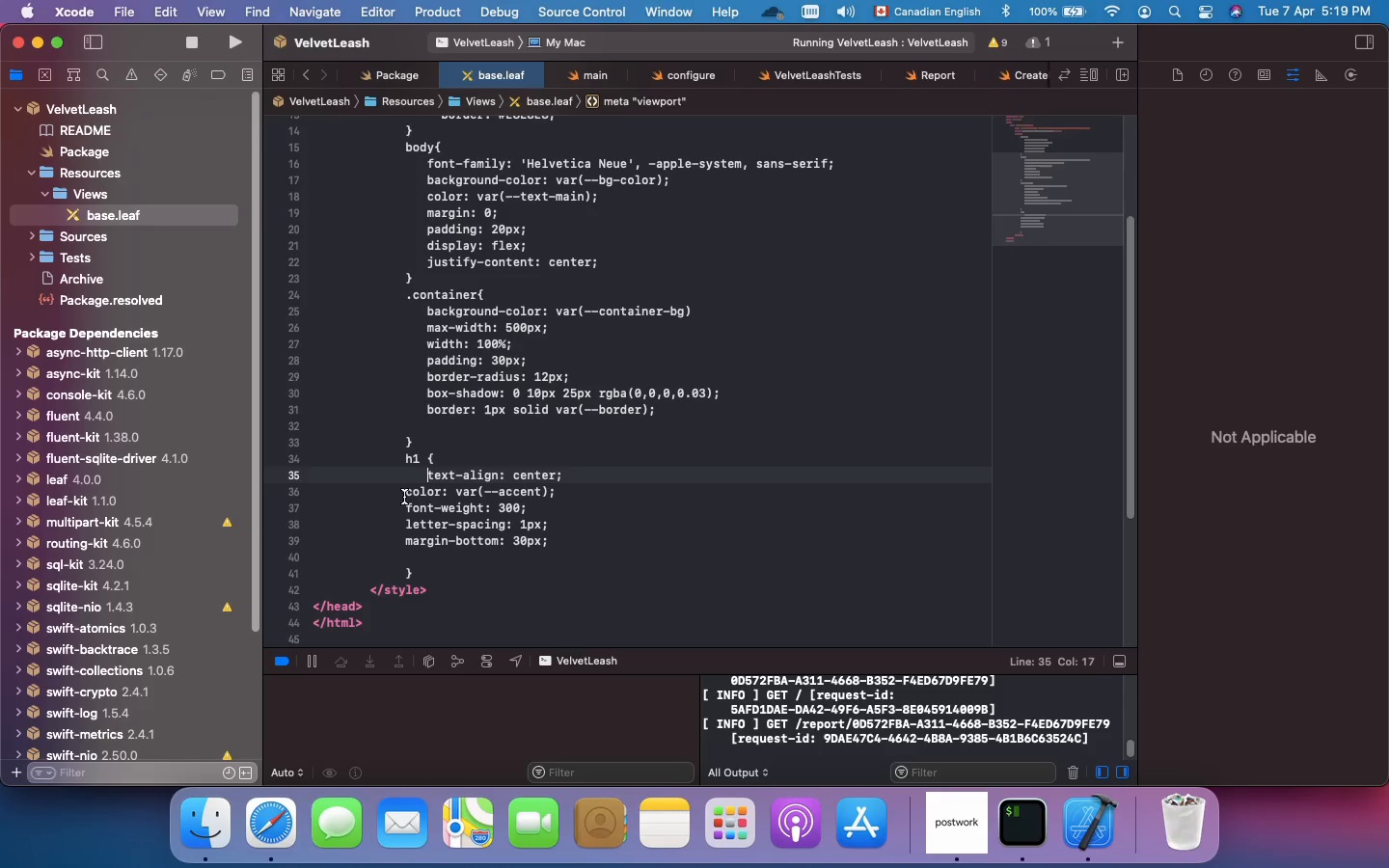 
left_click([404, 497])
 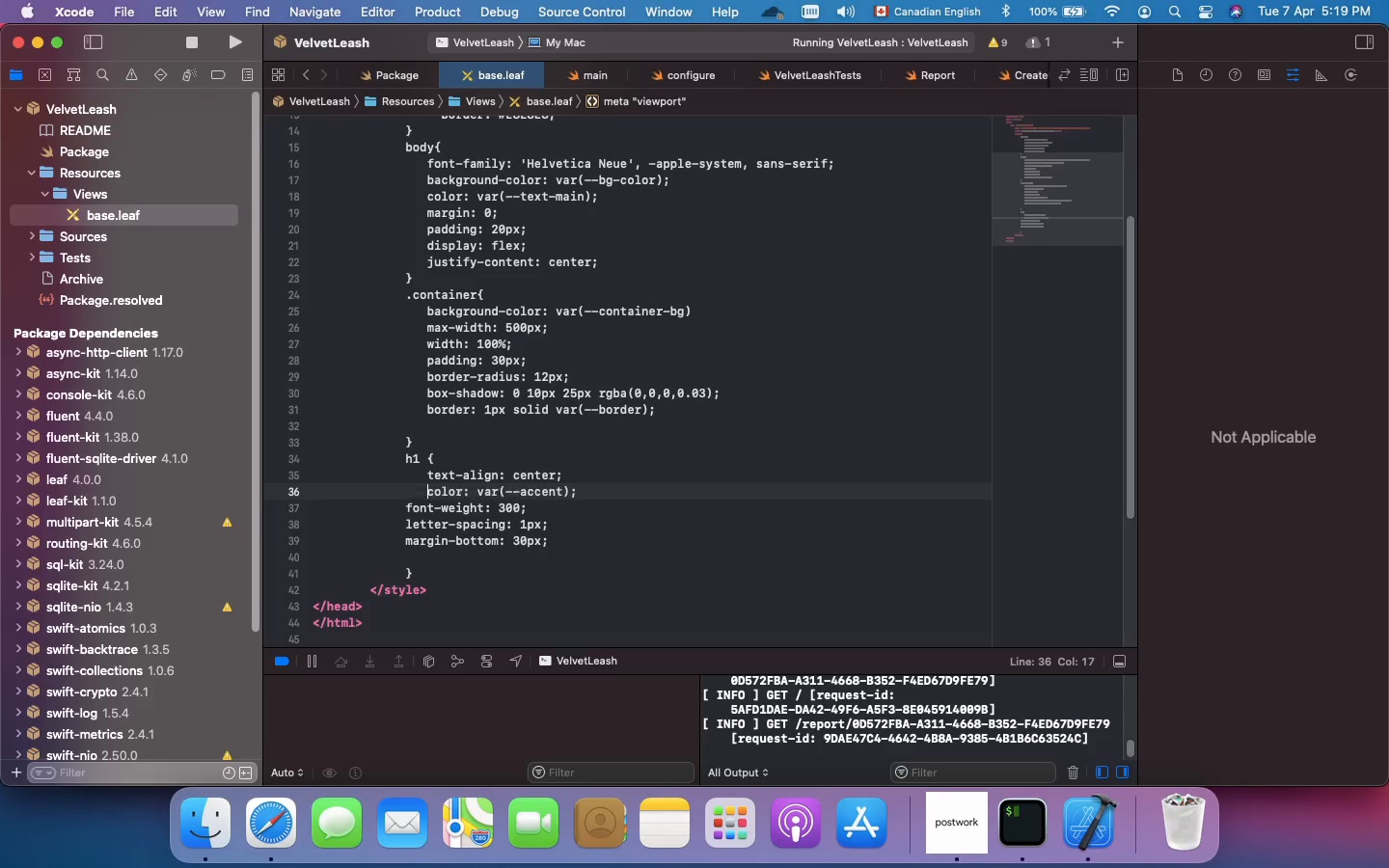 
key(Tab)
 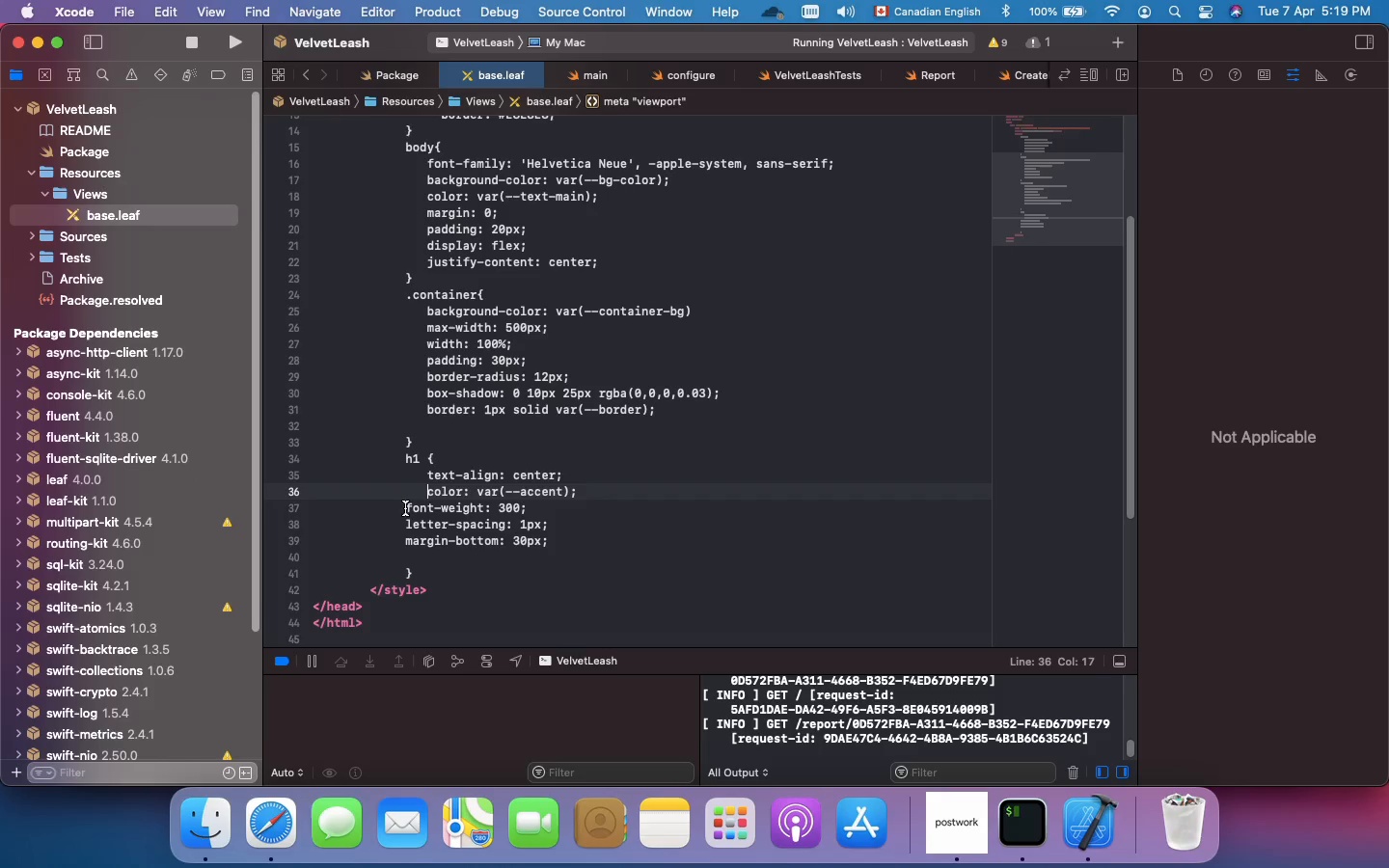 
left_click([406, 508])
 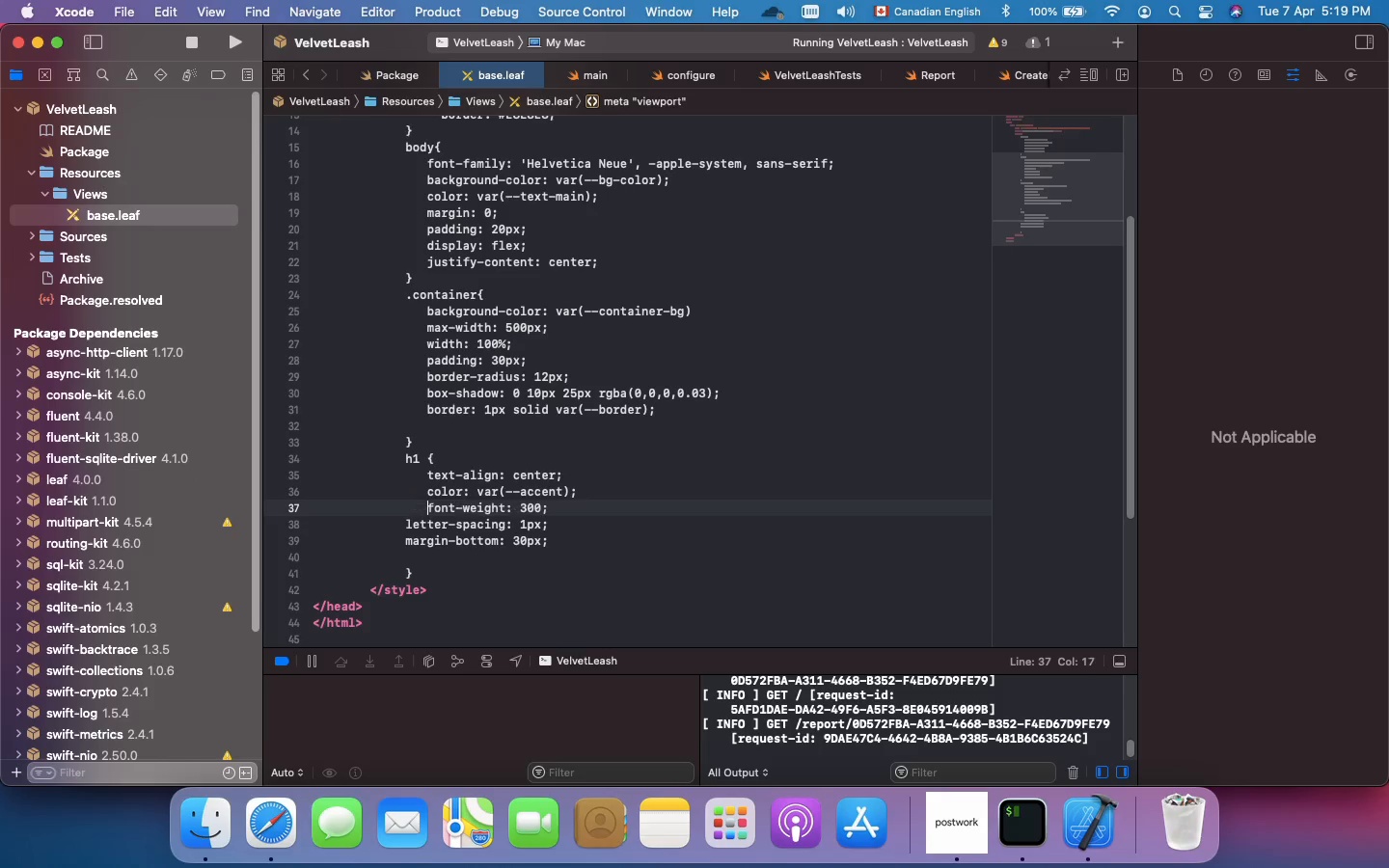 
key(Tab)
 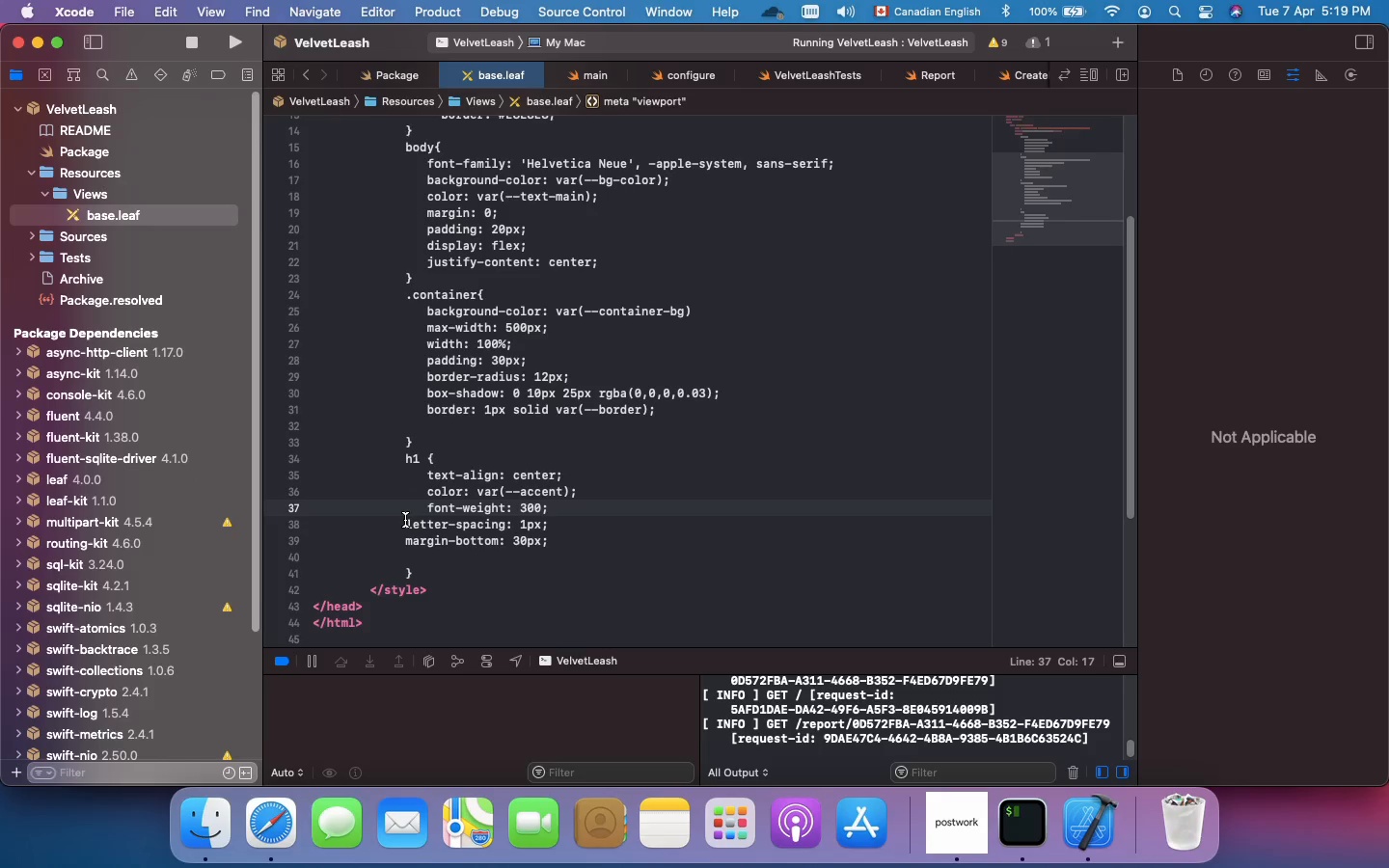 
left_click([405, 520])
 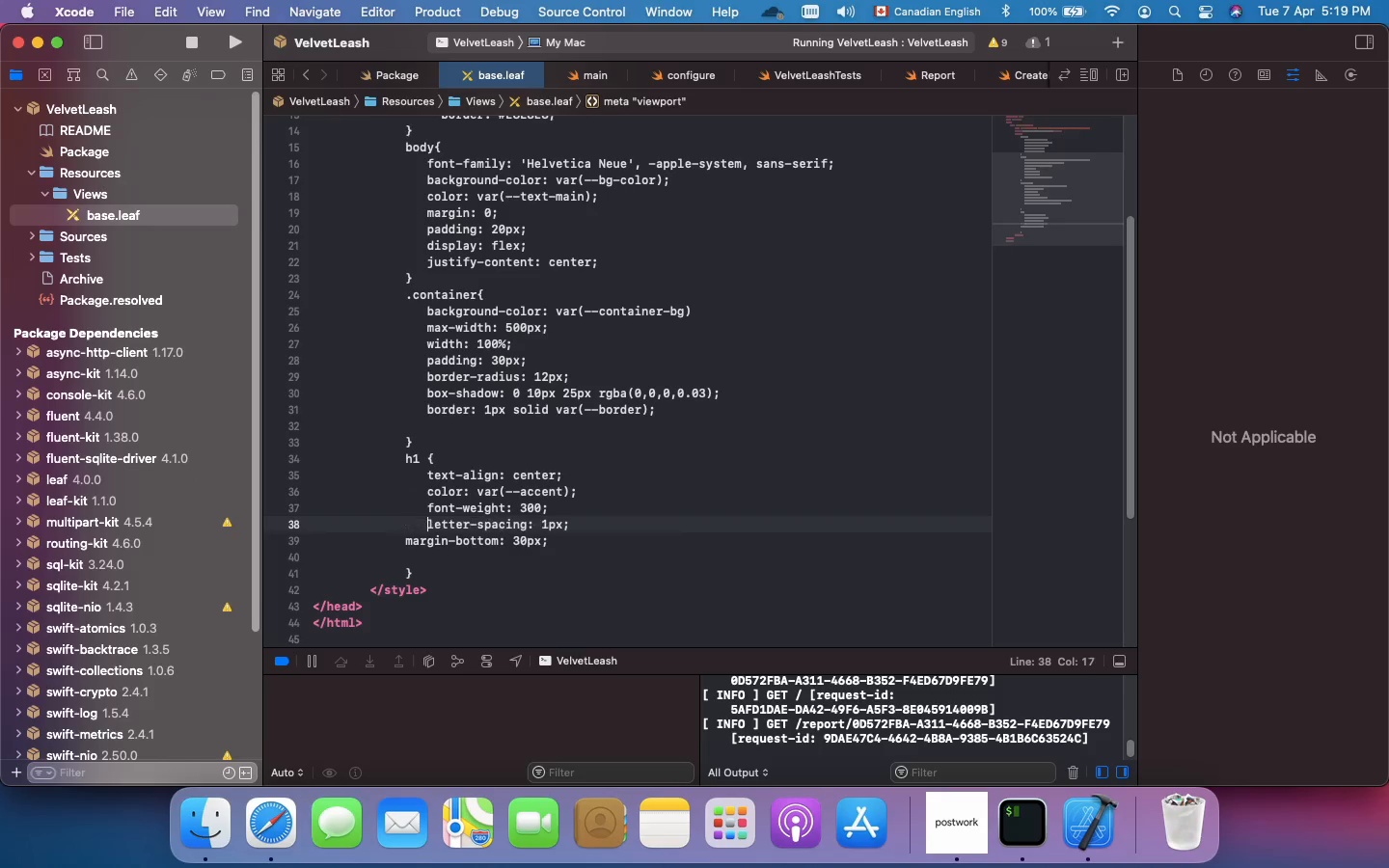 
key(Tab)
 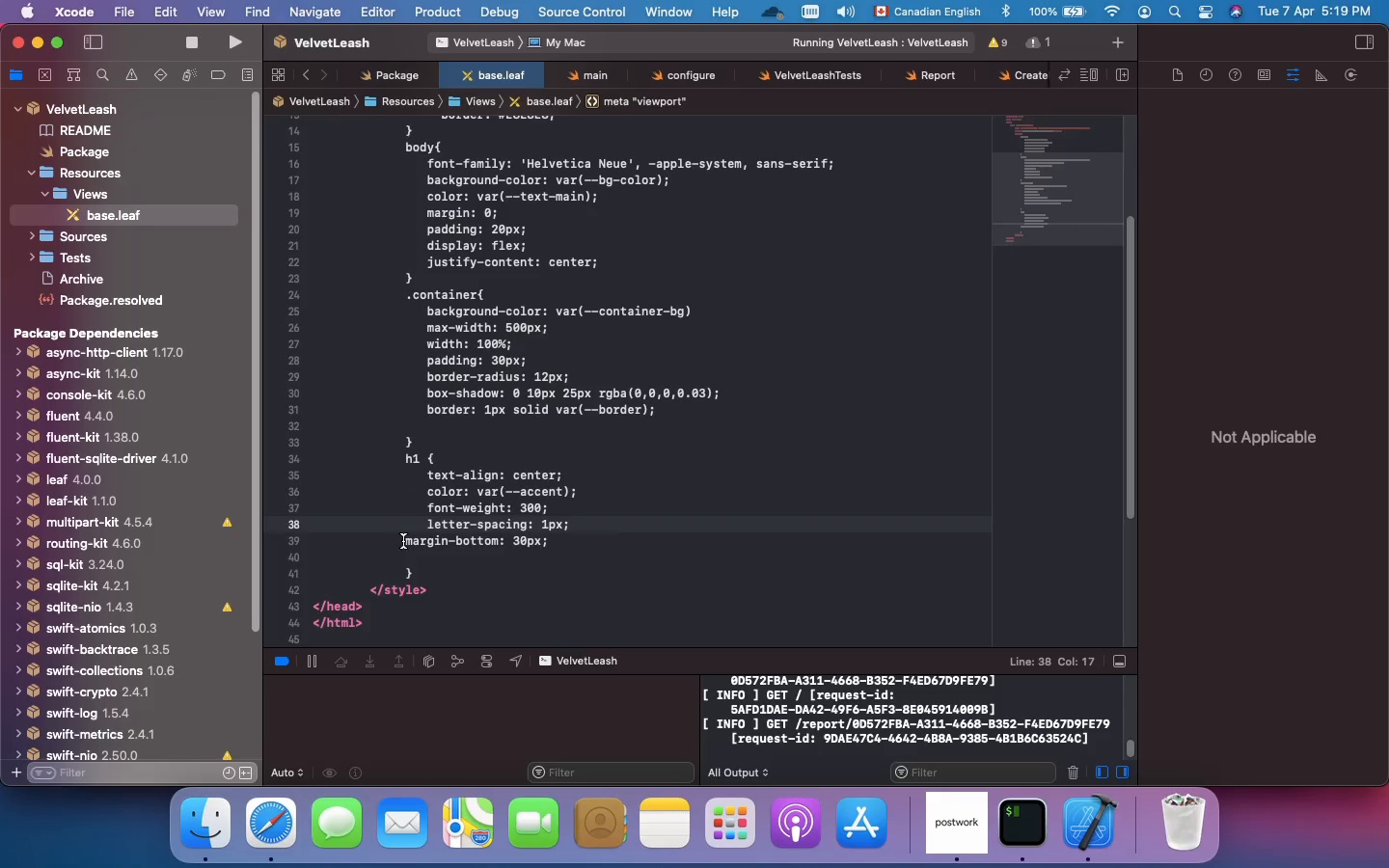 
left_click([403, 542])
 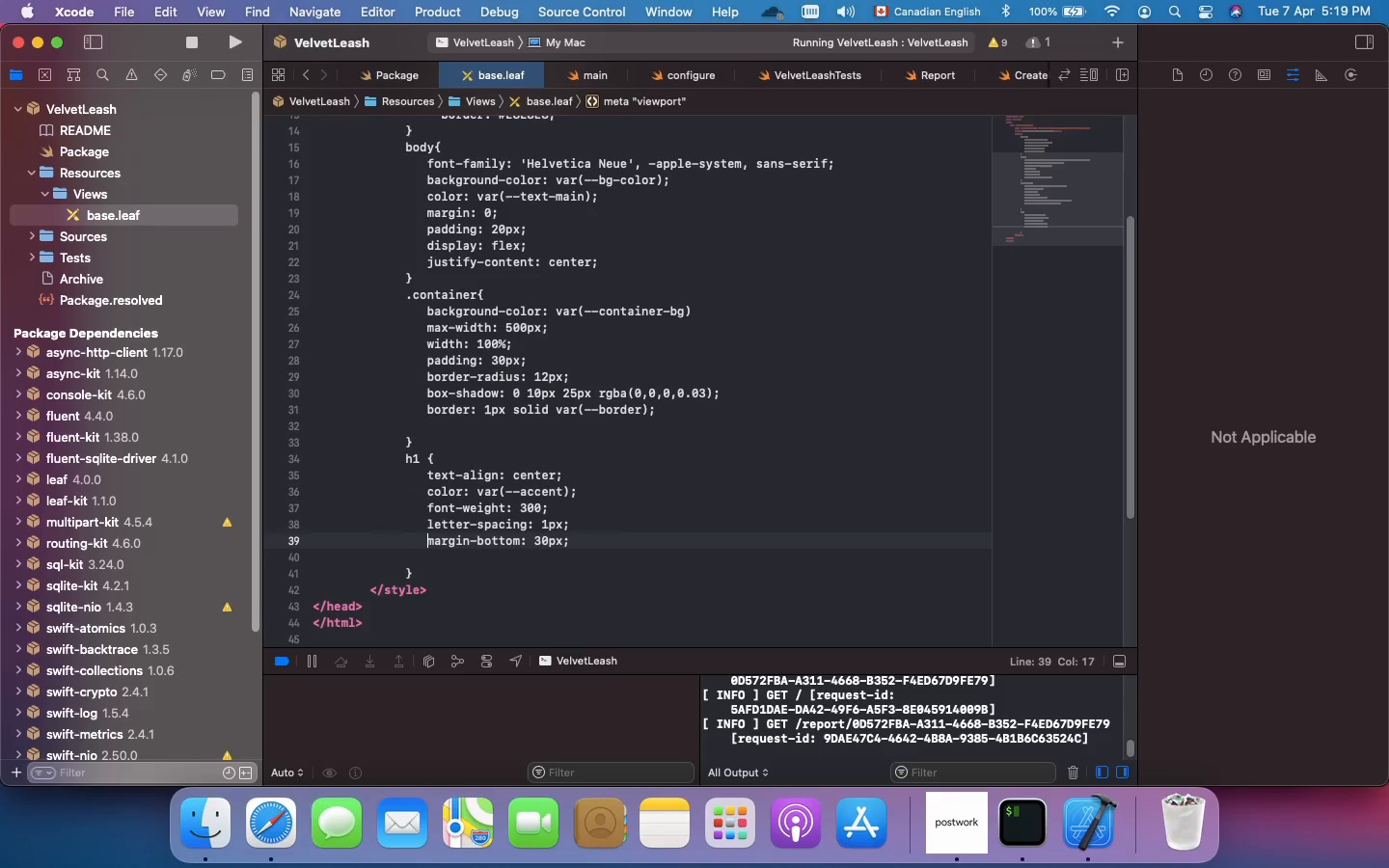 
key(Tab)
 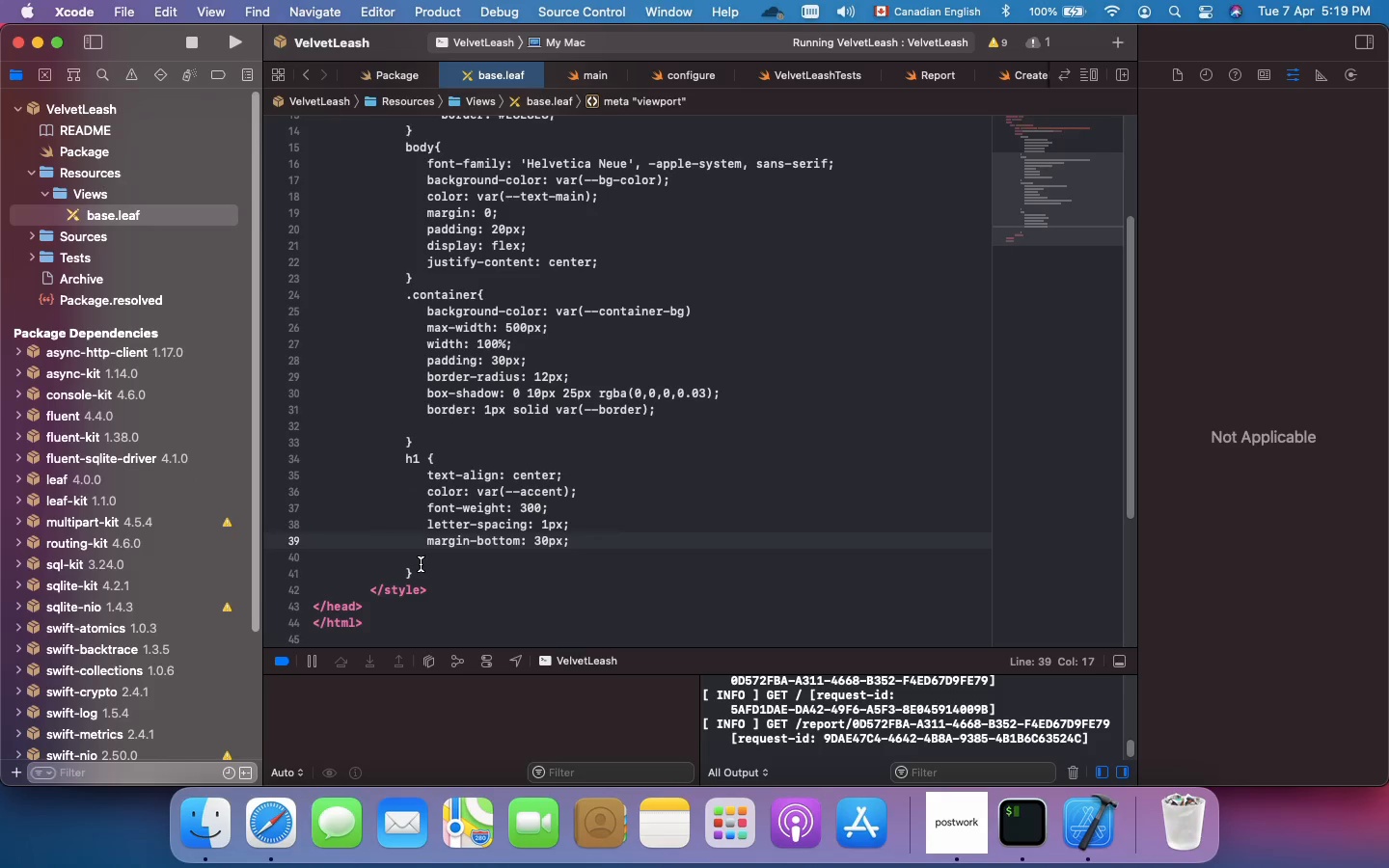 
left_click([420, 568])
 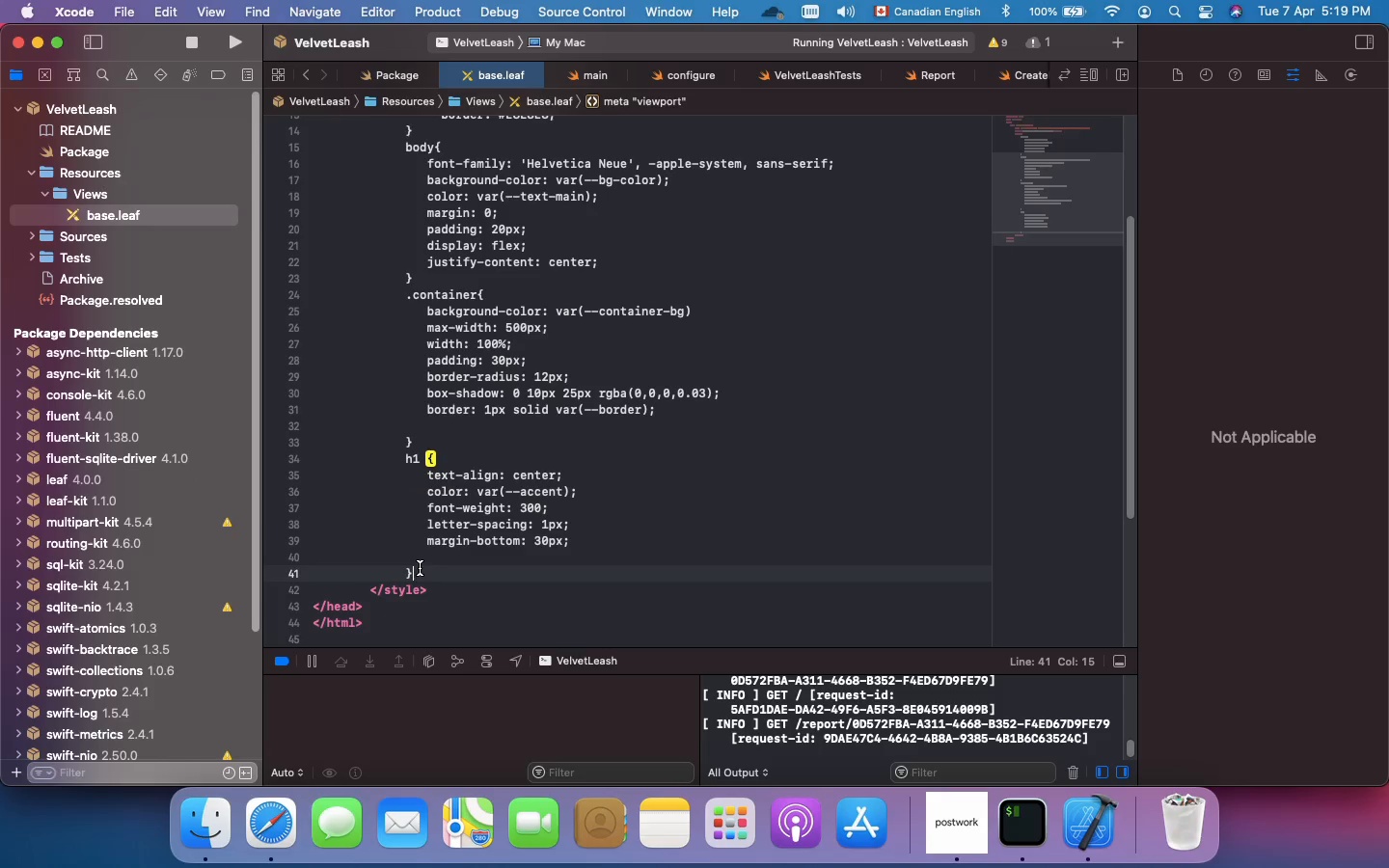 
key(Enter)
 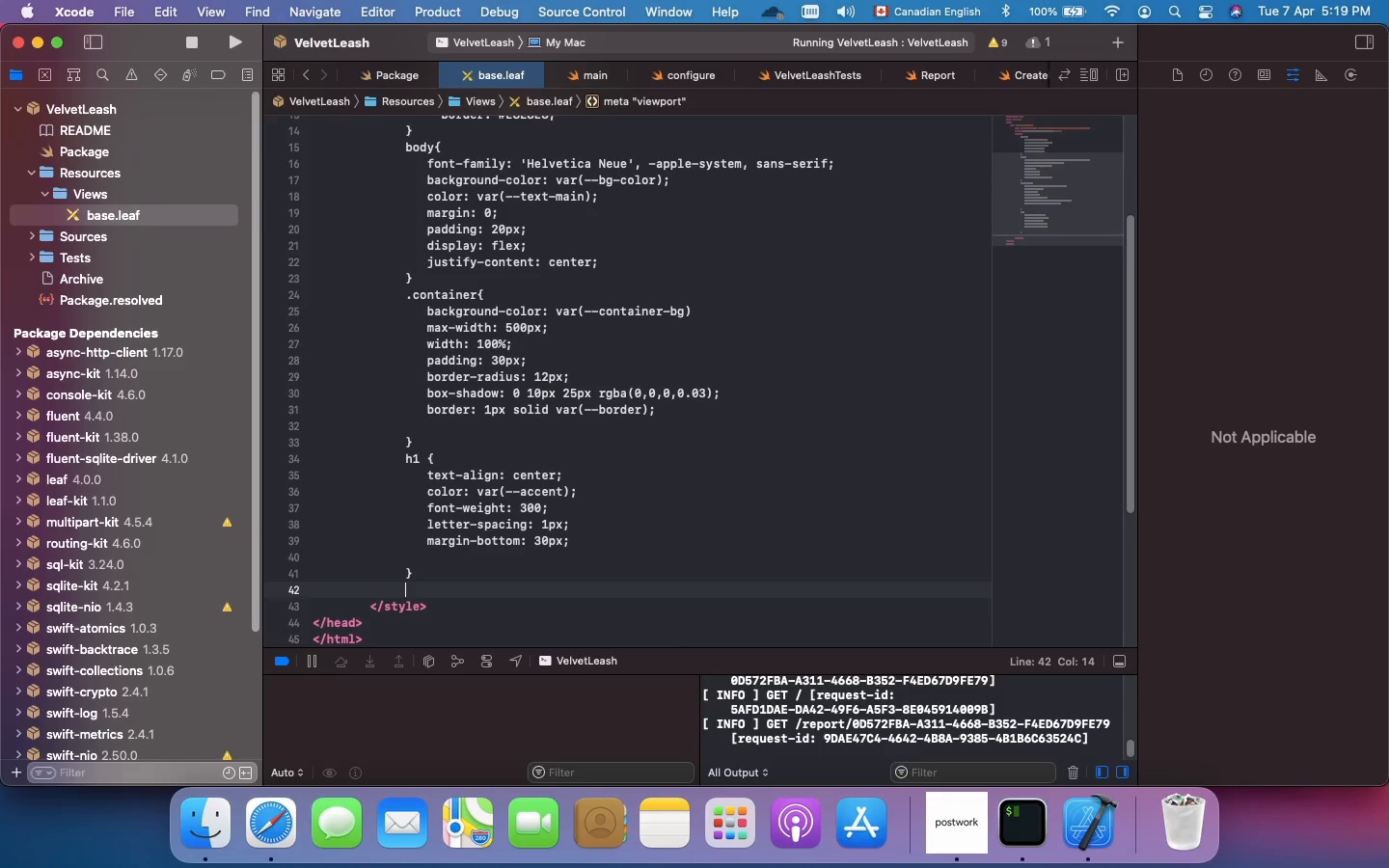 
key(Backspace)
 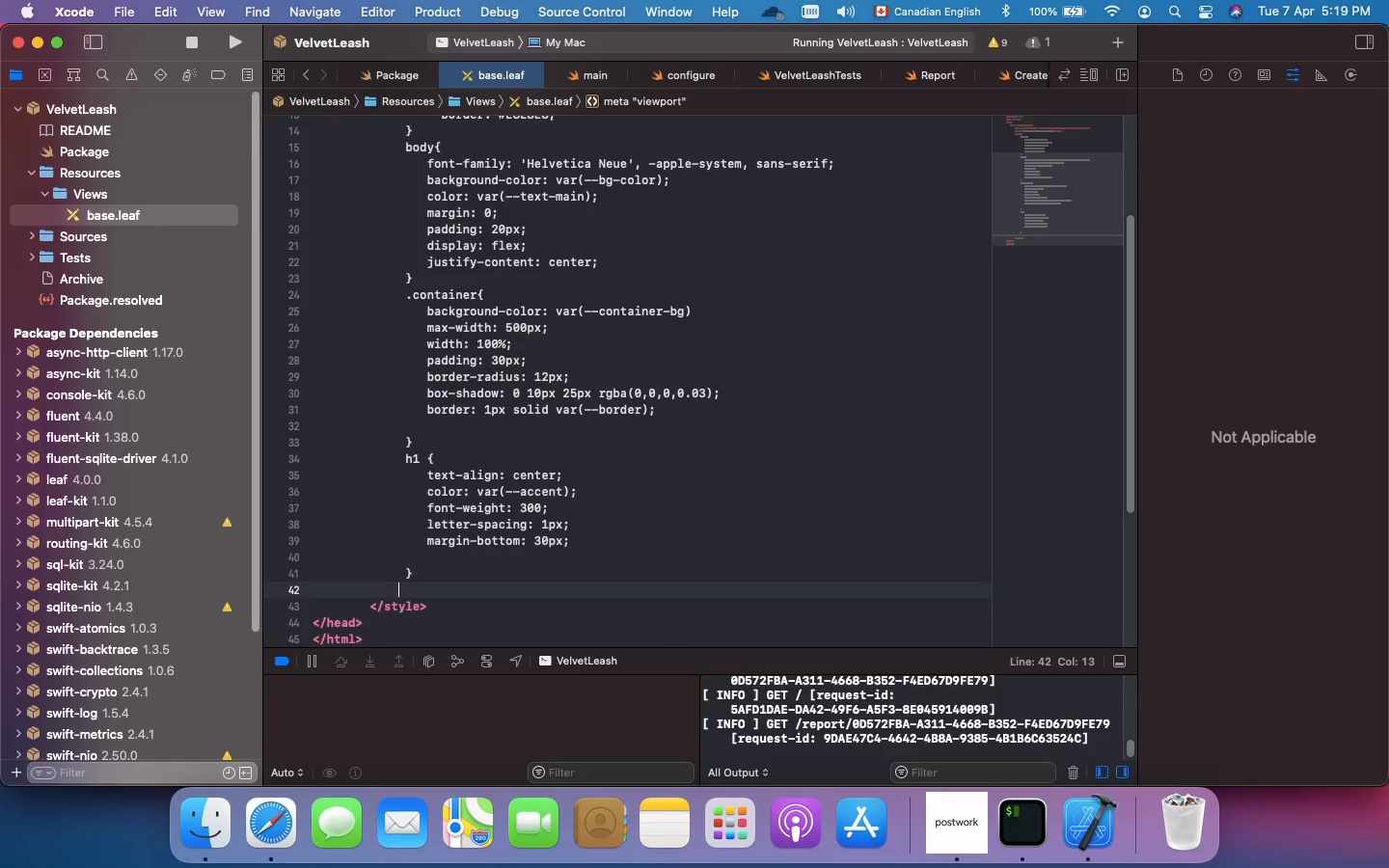 
type(.form-groupd)
key(Backspace)
type(:)
key(Backspace)
type({)
 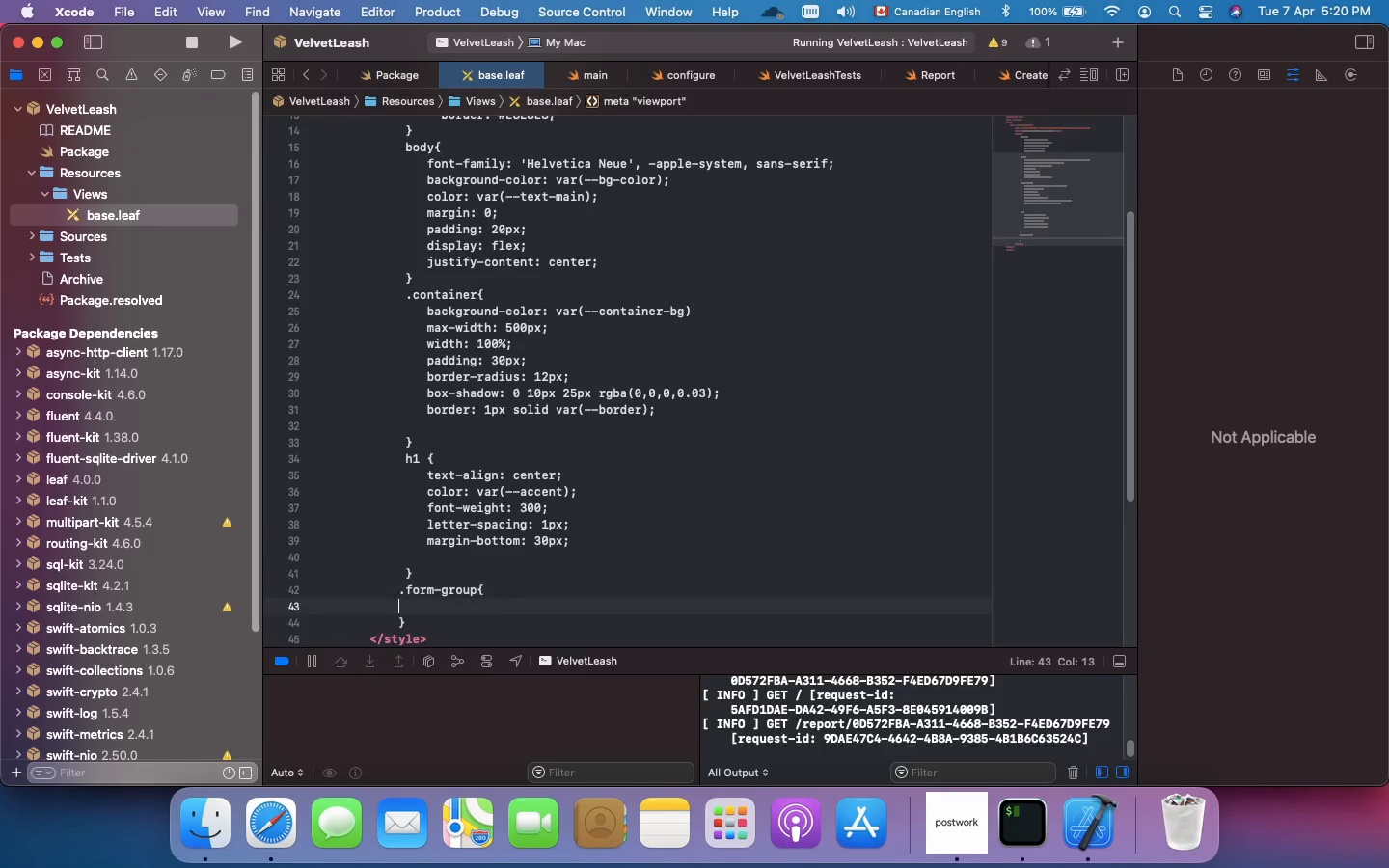 
key(Enter)
 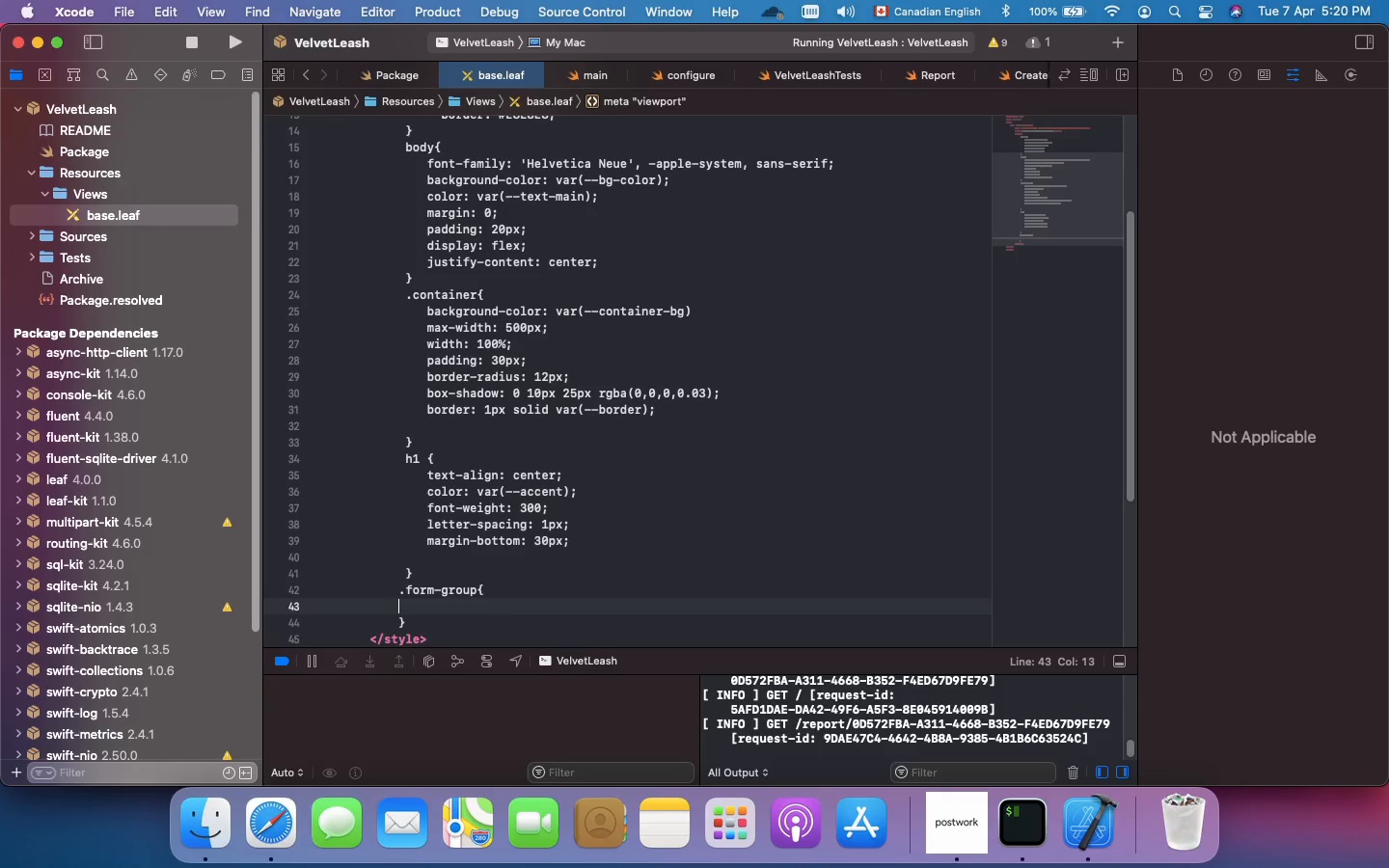 
key(Tab)
 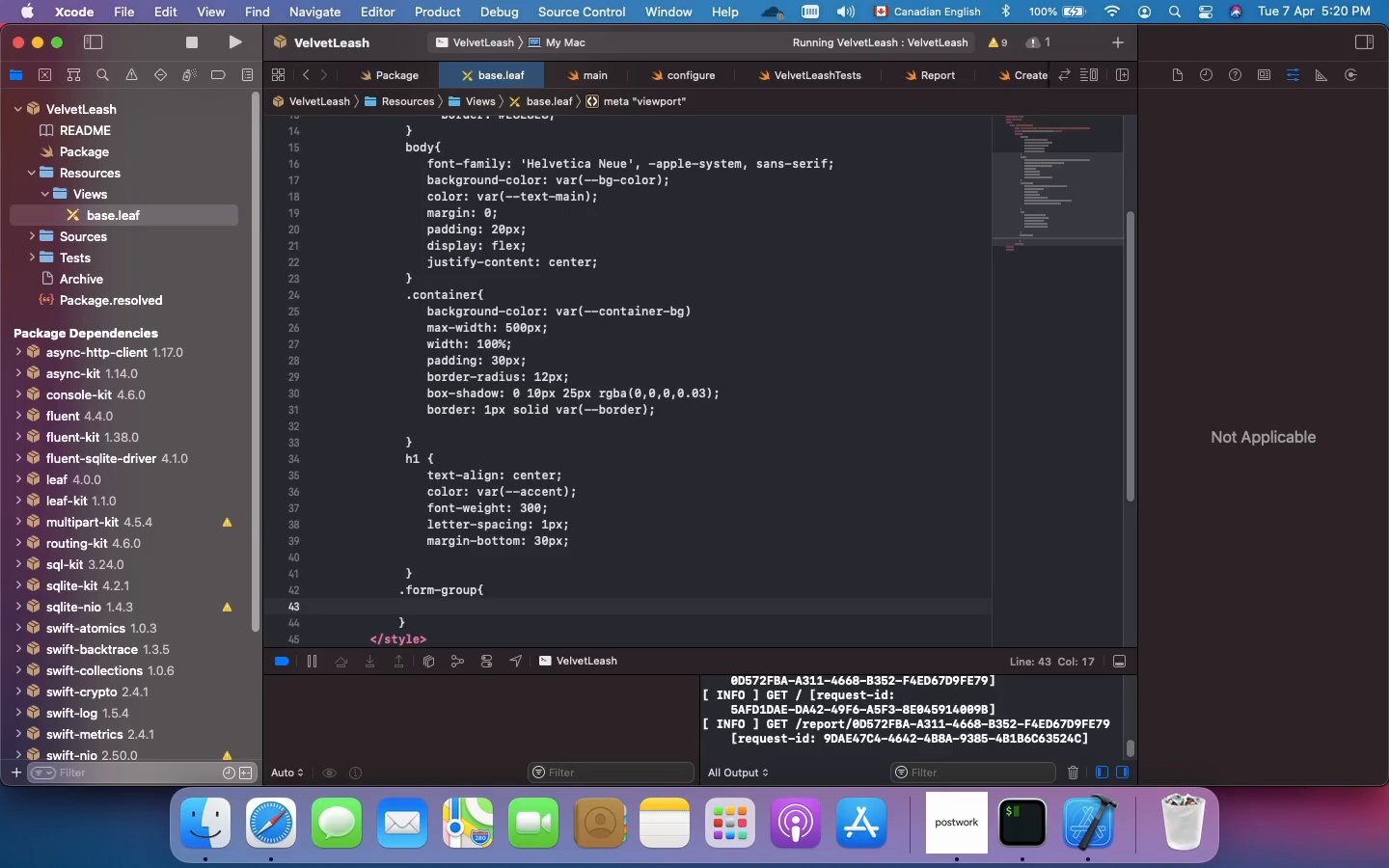 
type(margin-bottom: 20px;)
 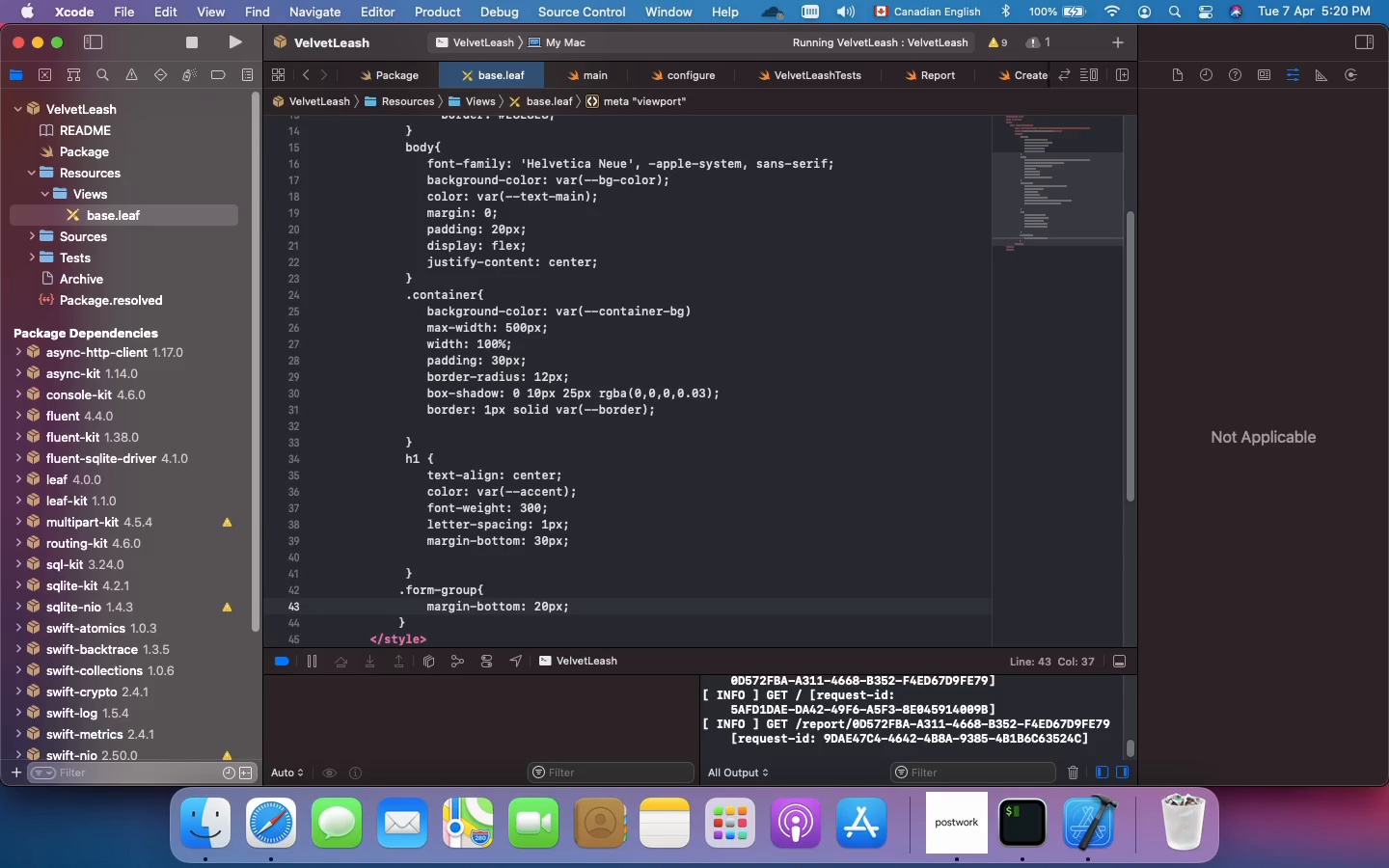 
key(ArrowDown)
 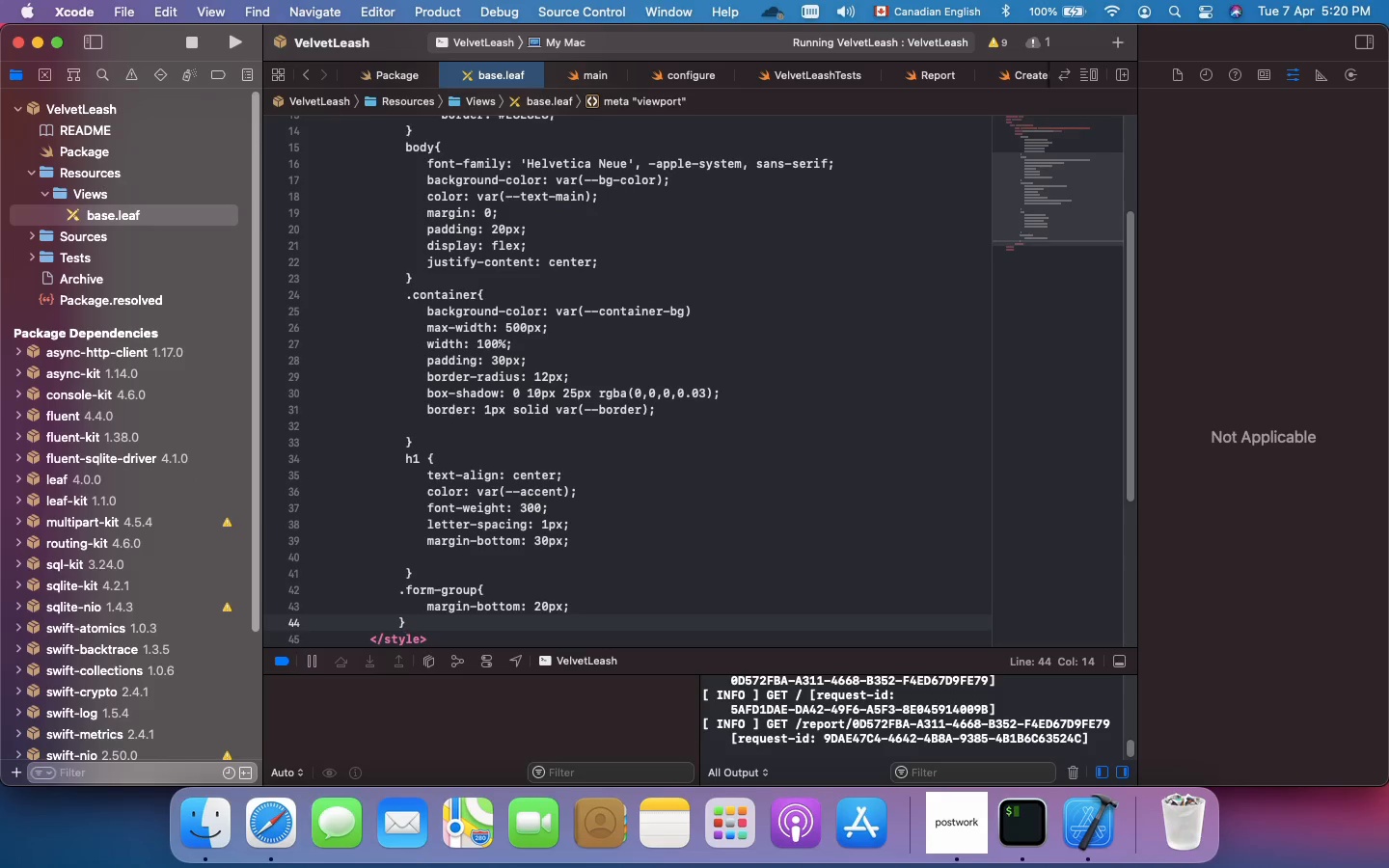 
key(Enter)
 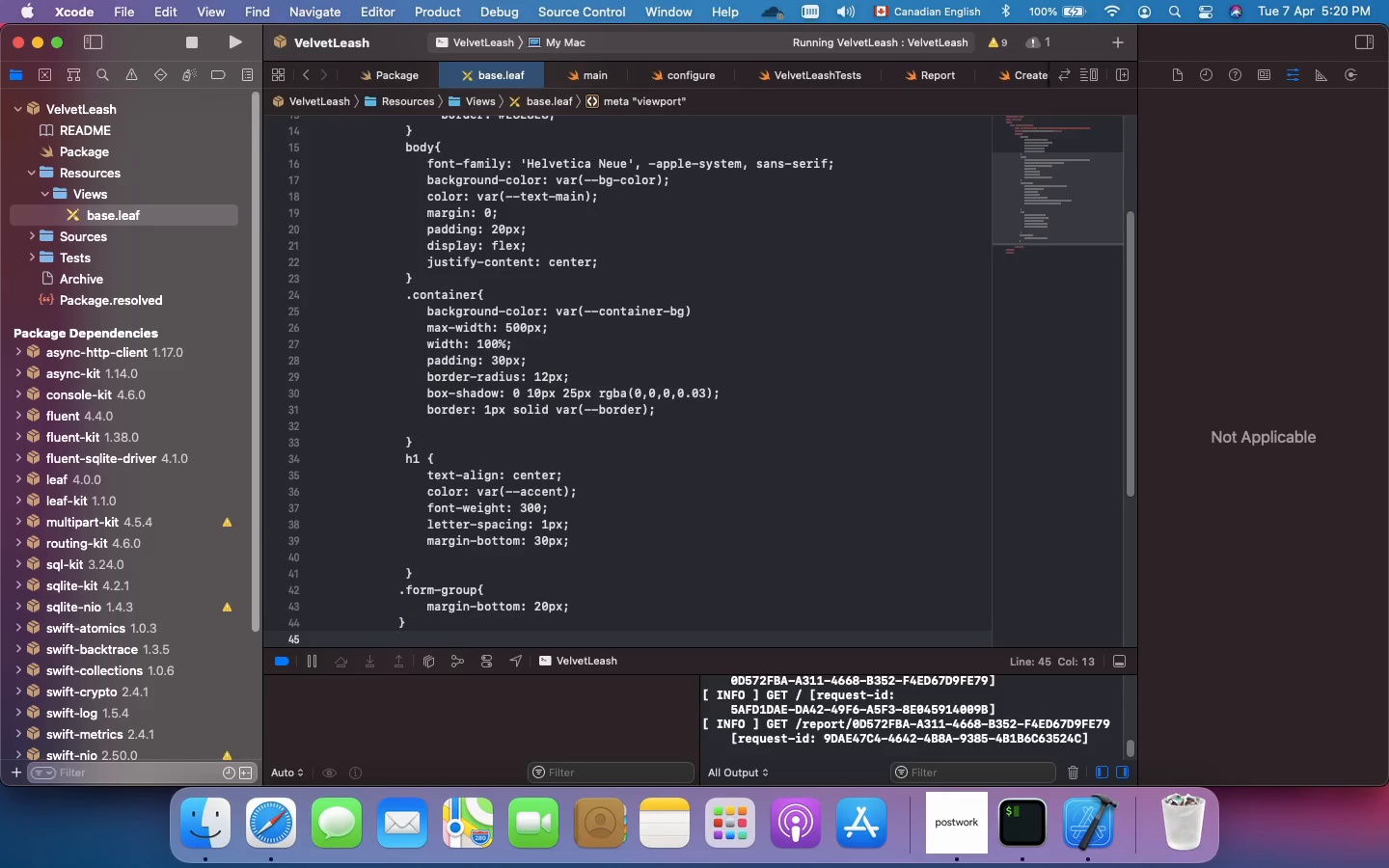 
type(label{)
 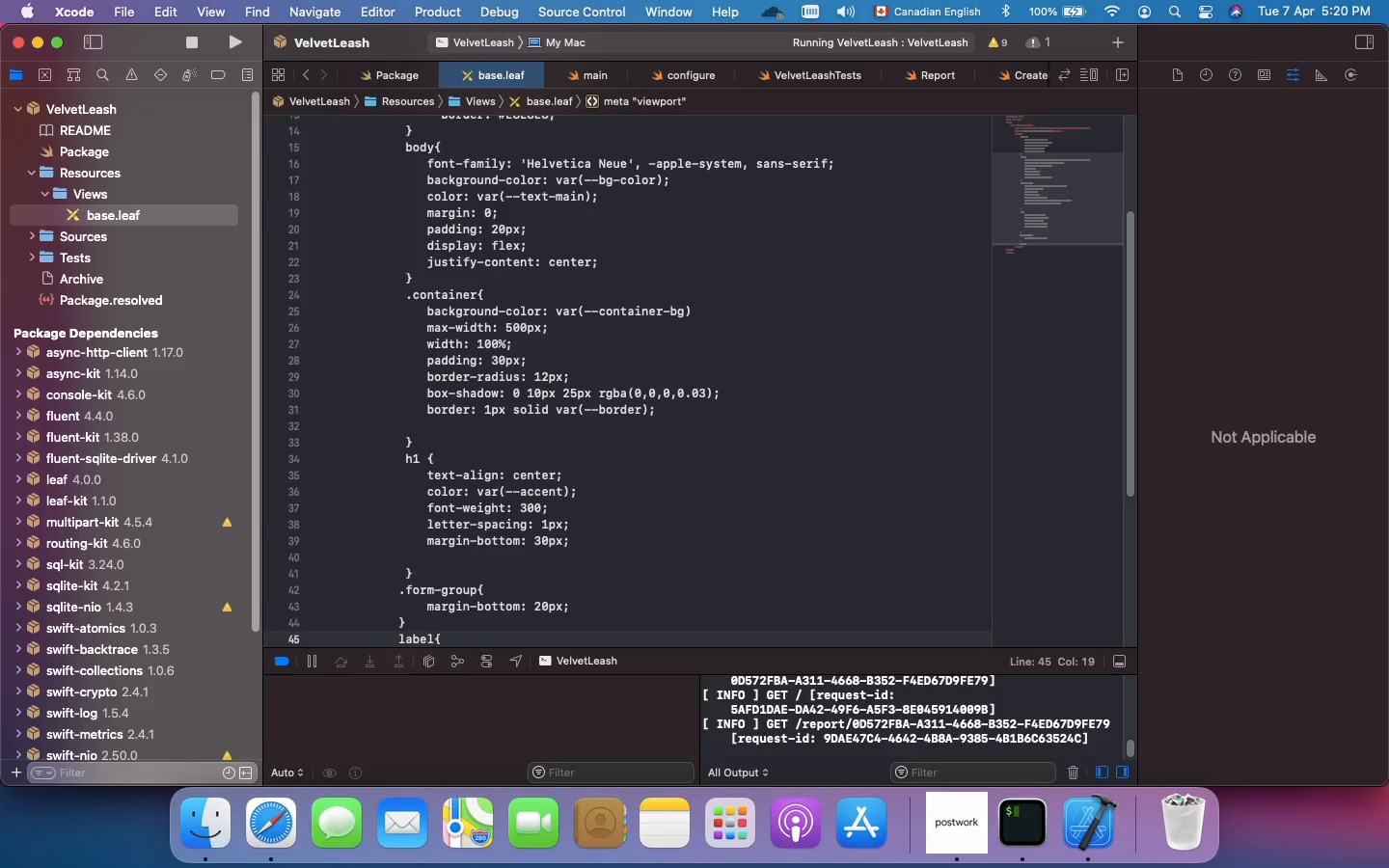 
key(Enter)
 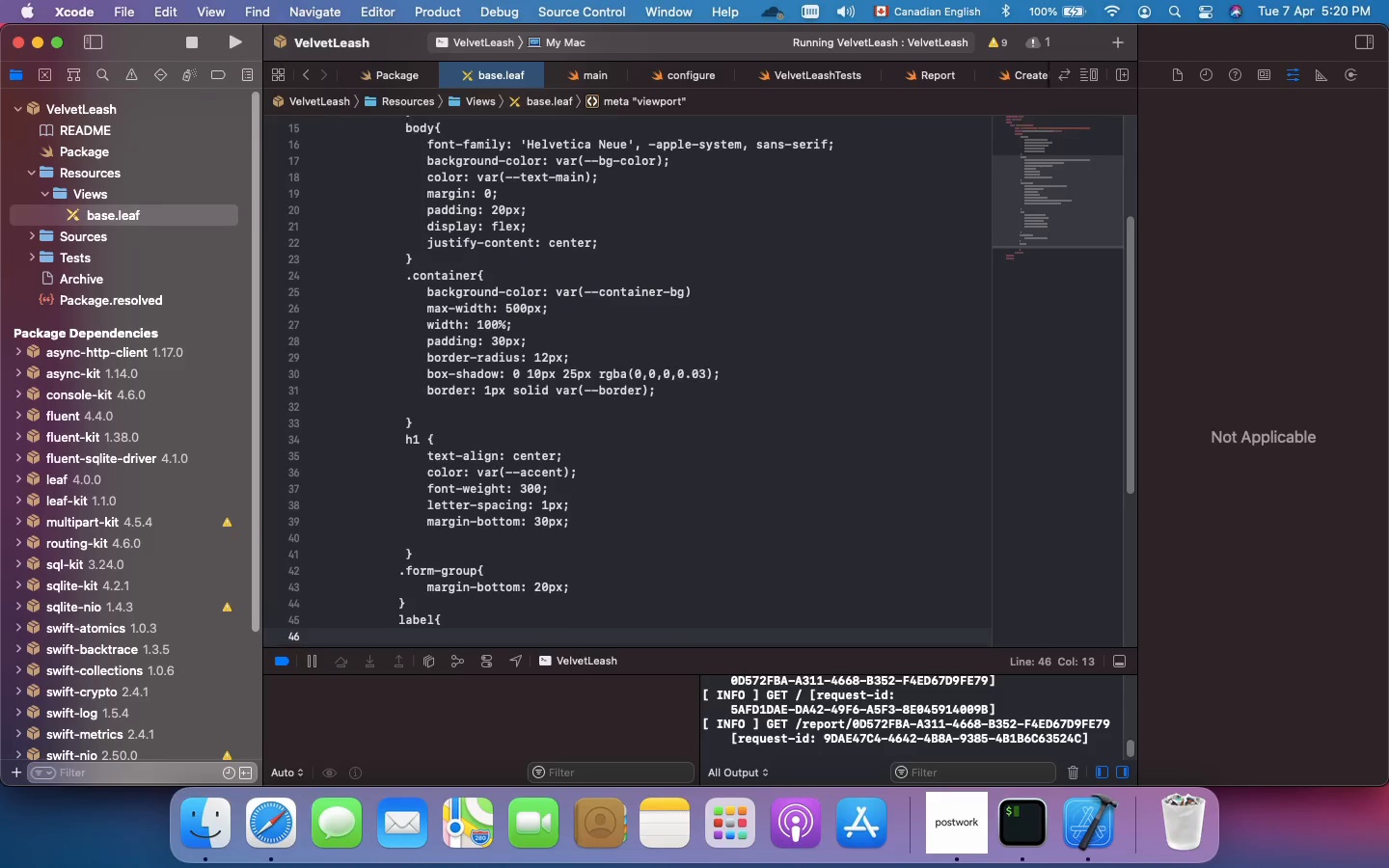 
scroll: coordinate [420, 568], scroll_direction: down, amount: 14.0
 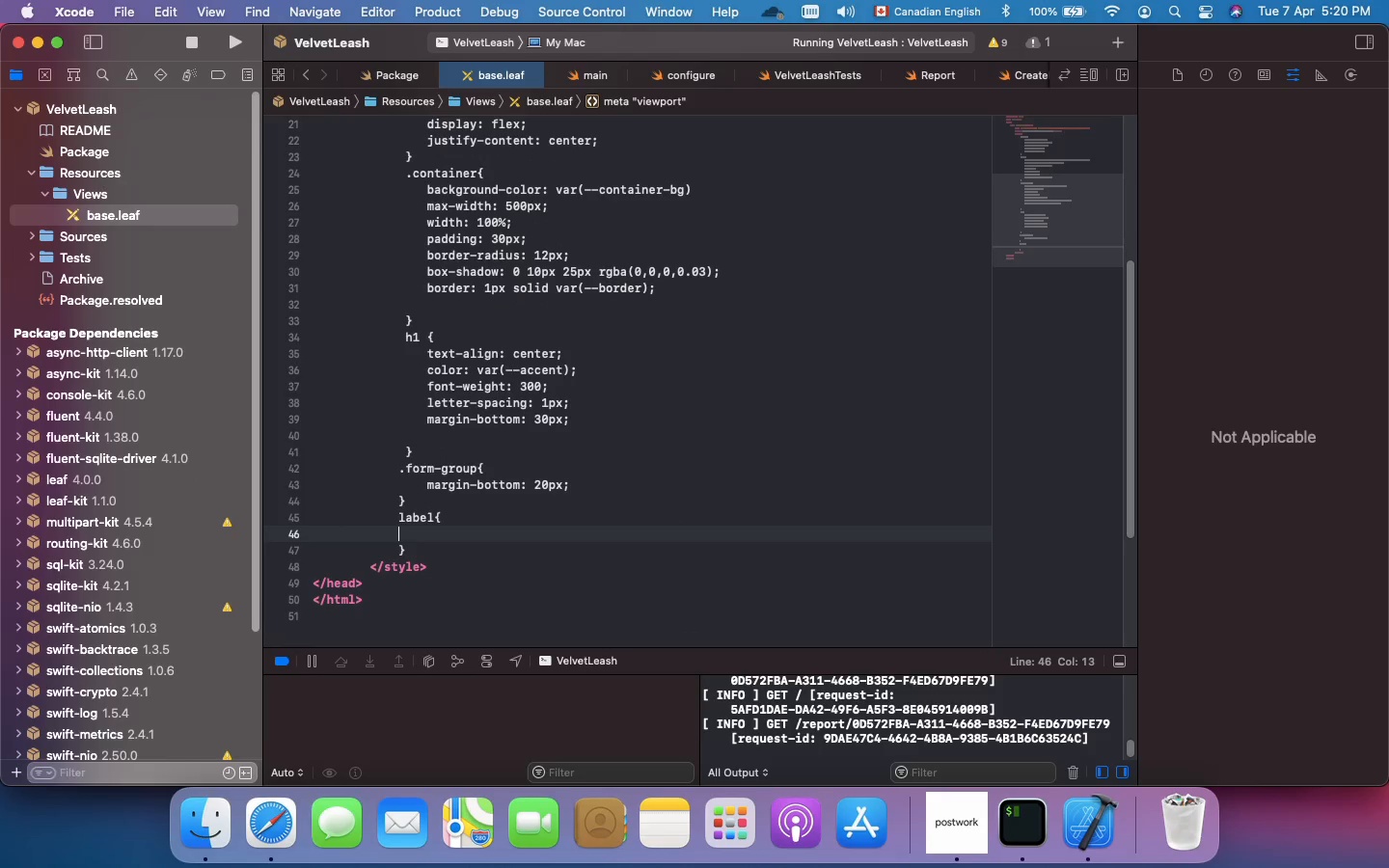 
key(Tab)
type(display: block;)
 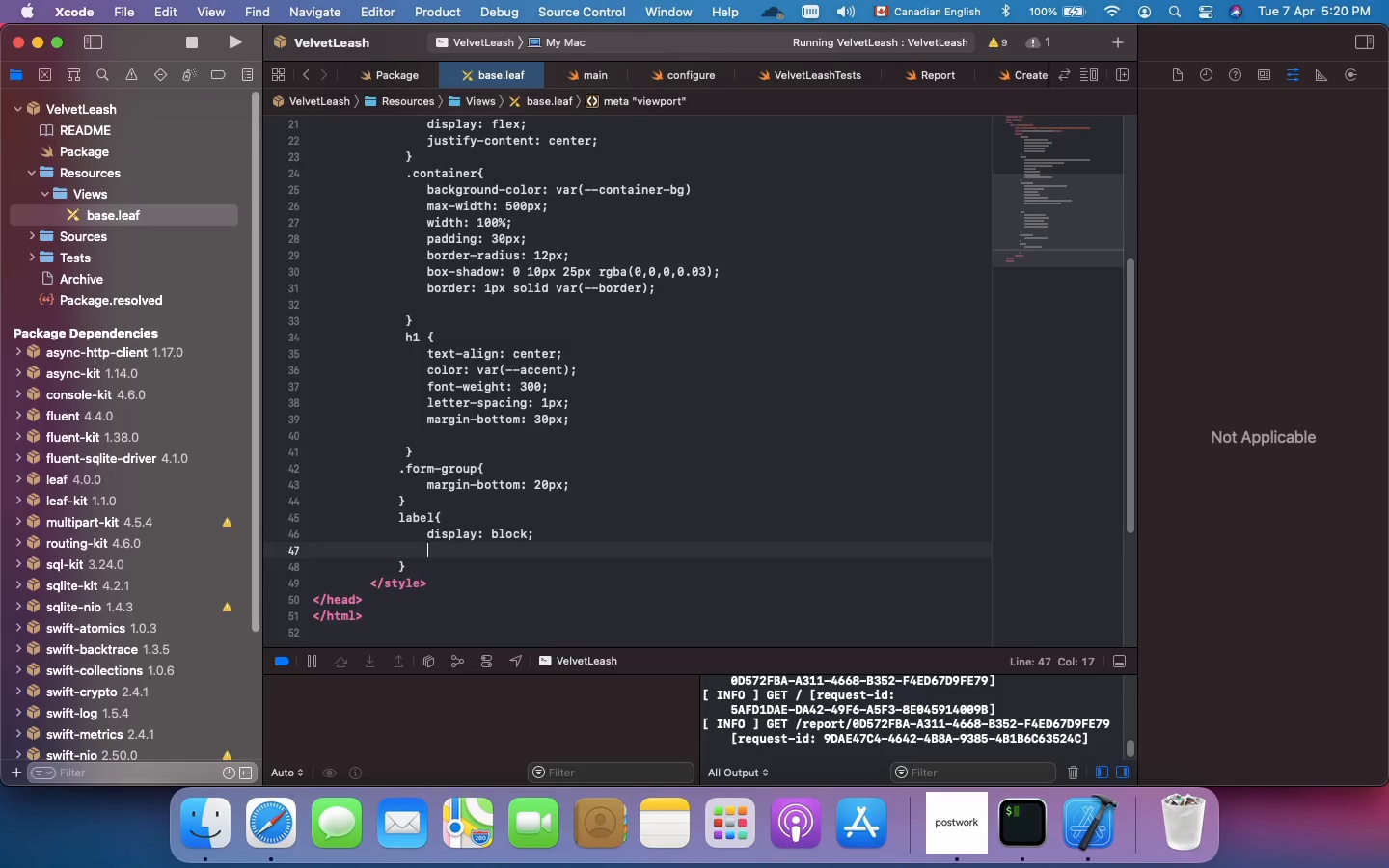 
 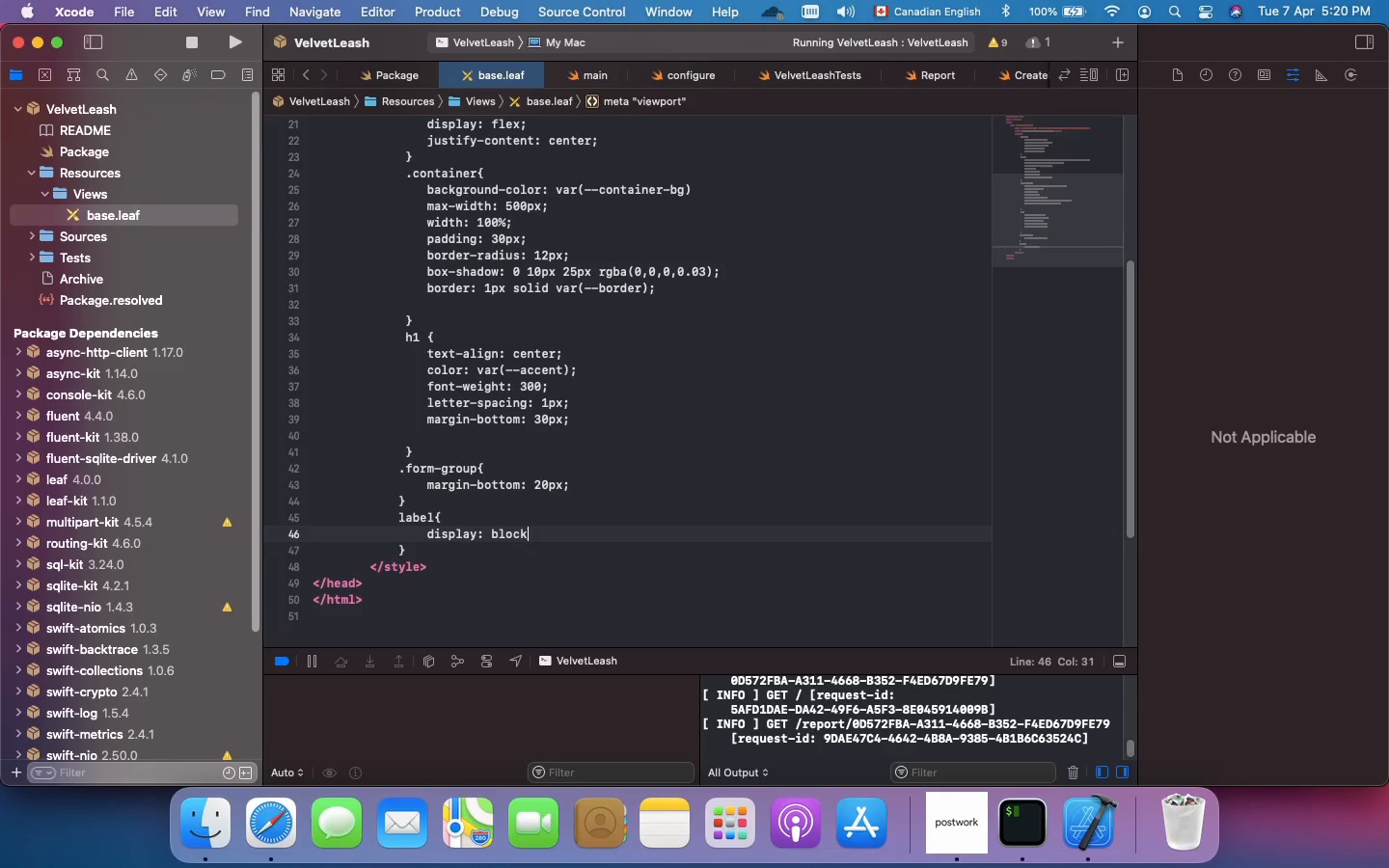 
key(Enter)
 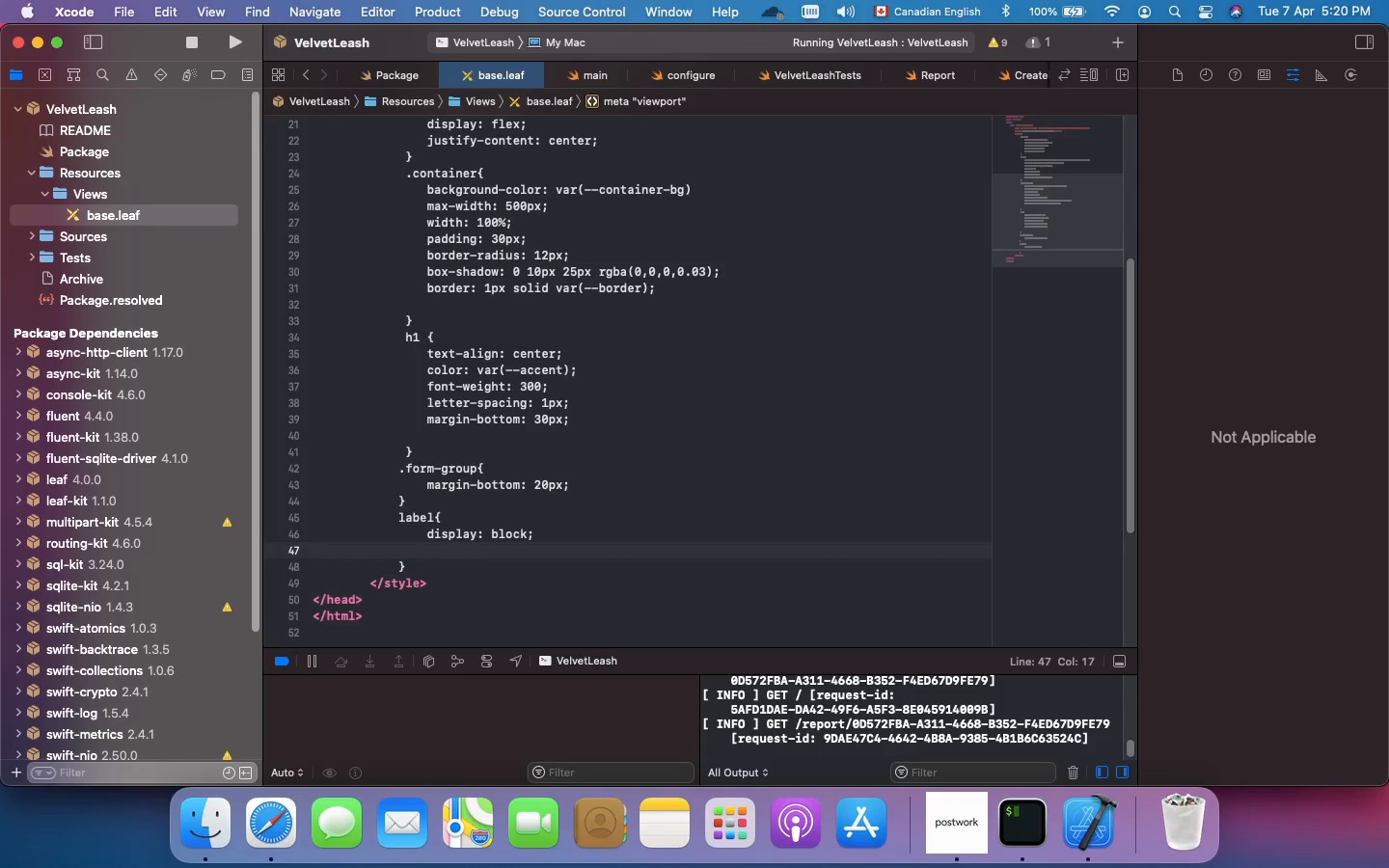 
wait(11.25)
 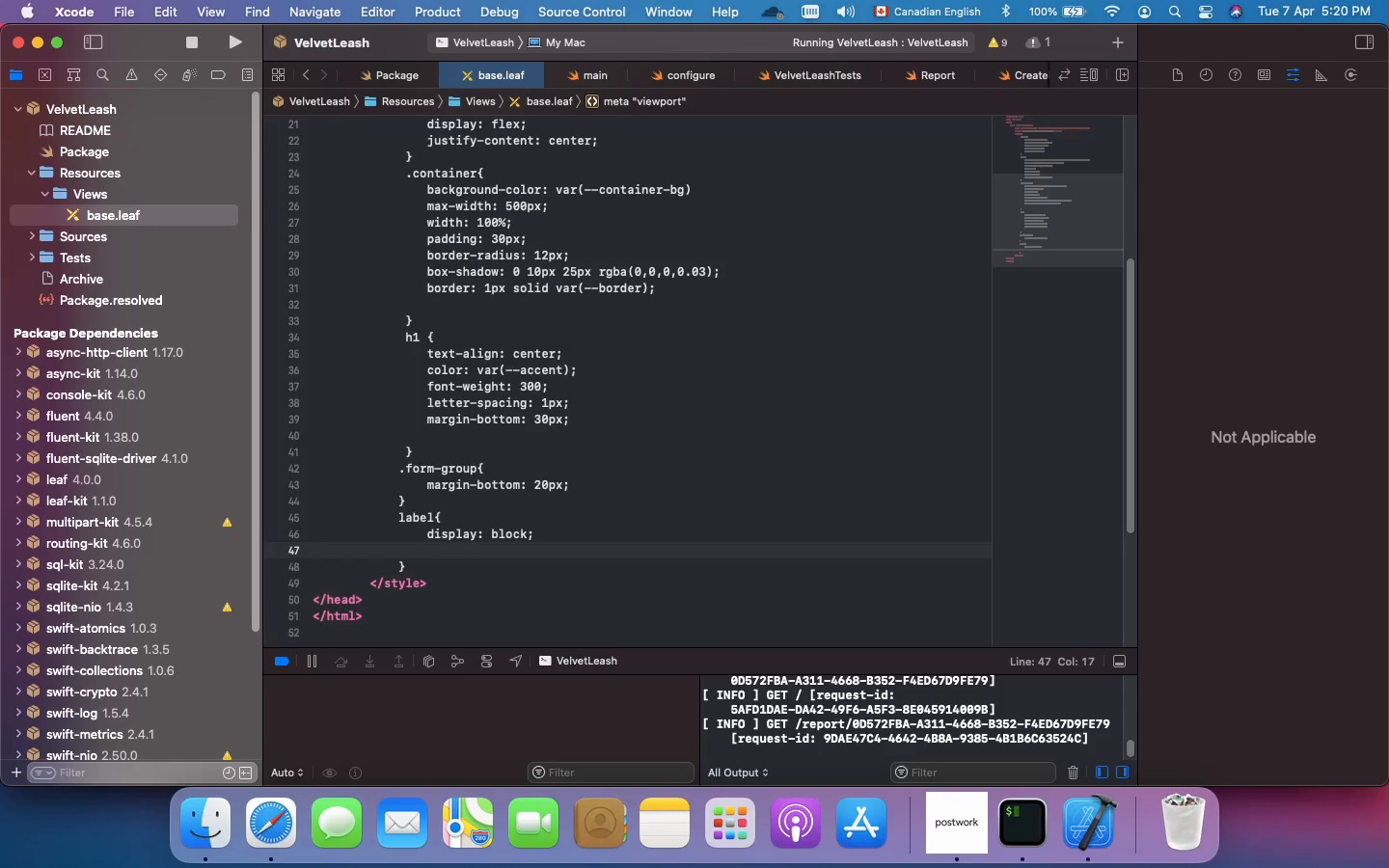 
type(margin-bttom:)
 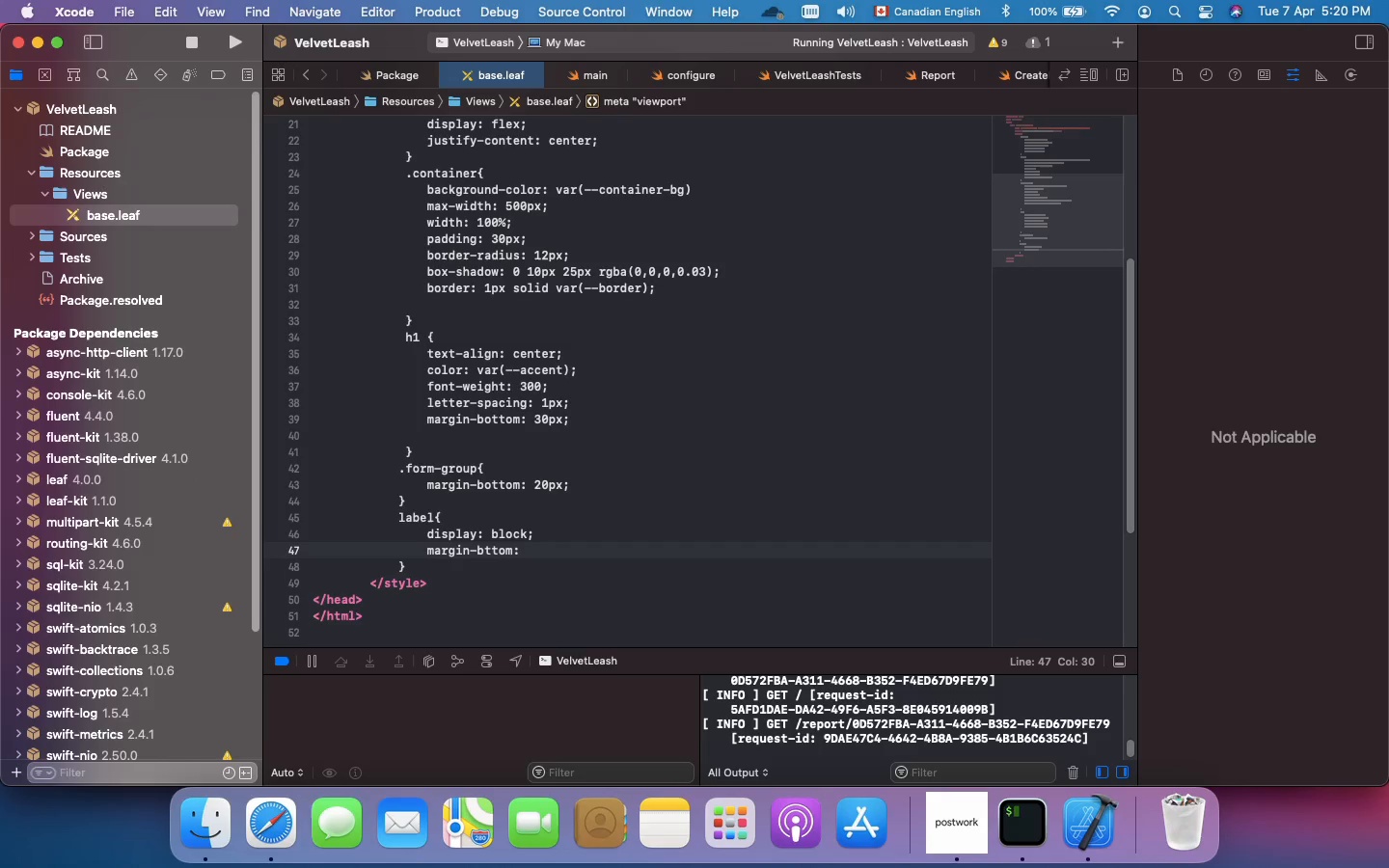 
key(ArrowLeft)
 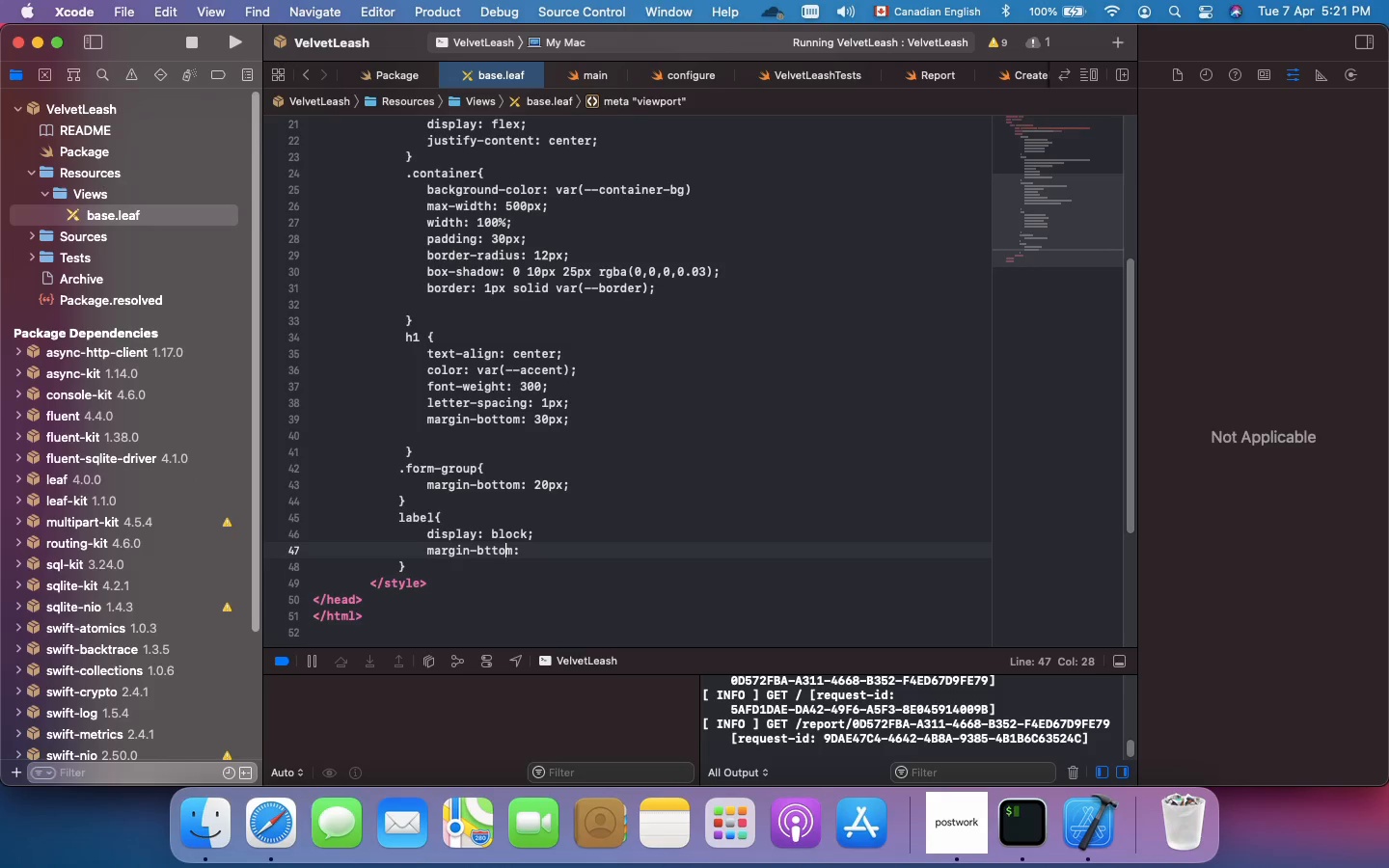 
key(ArrowLeft)
 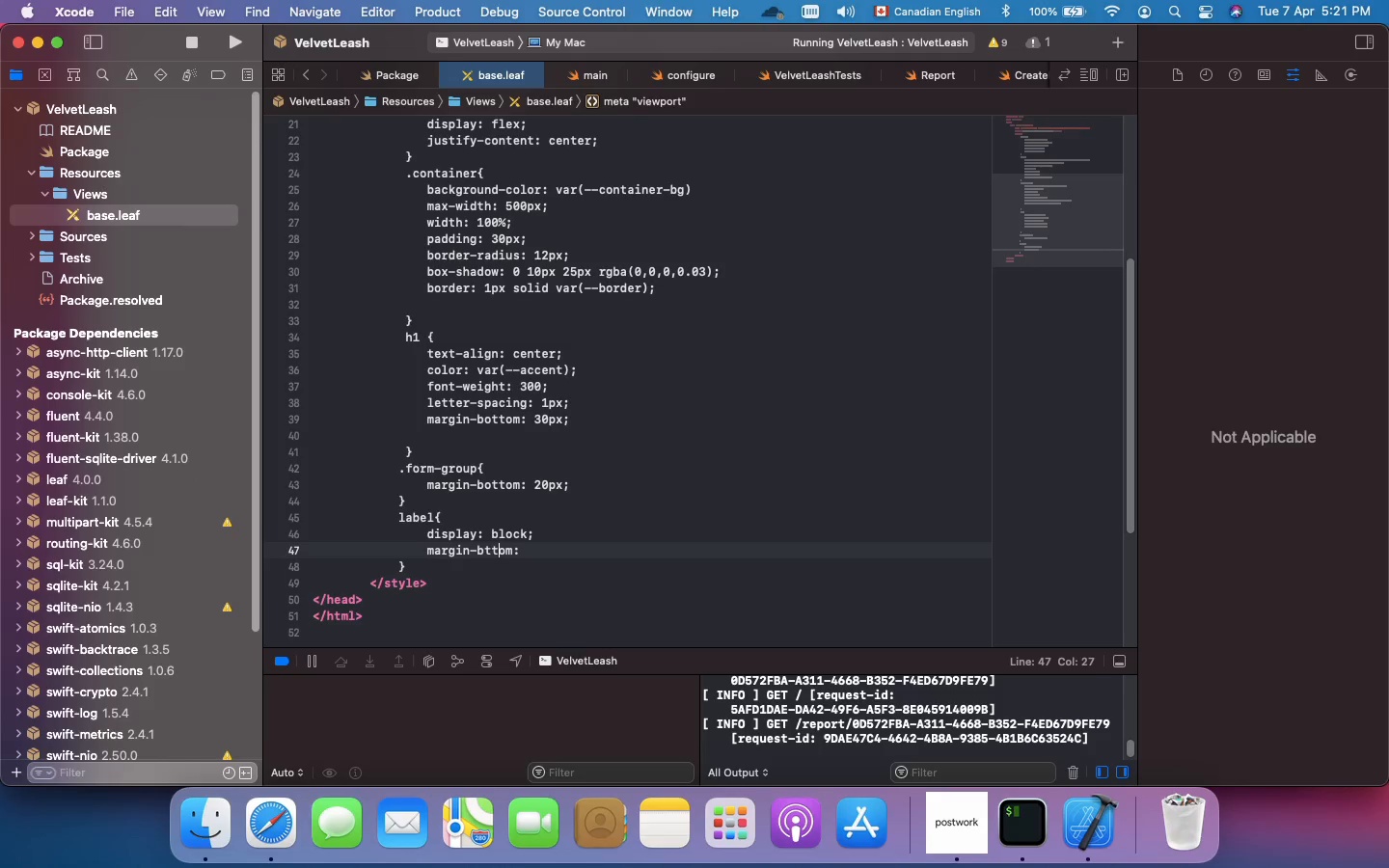 
key(ArrowLeft)
 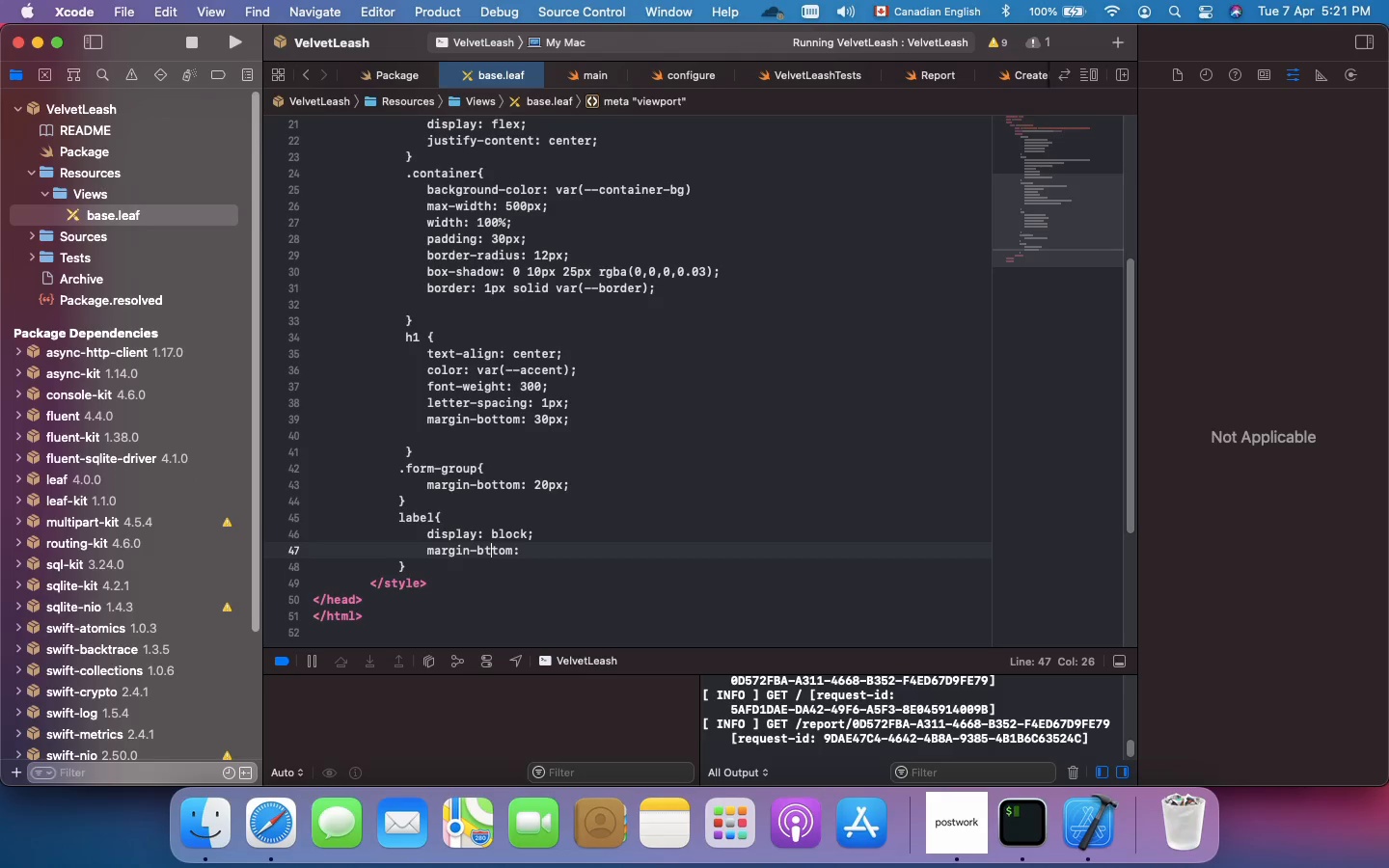 
key(ArrowLeft)
 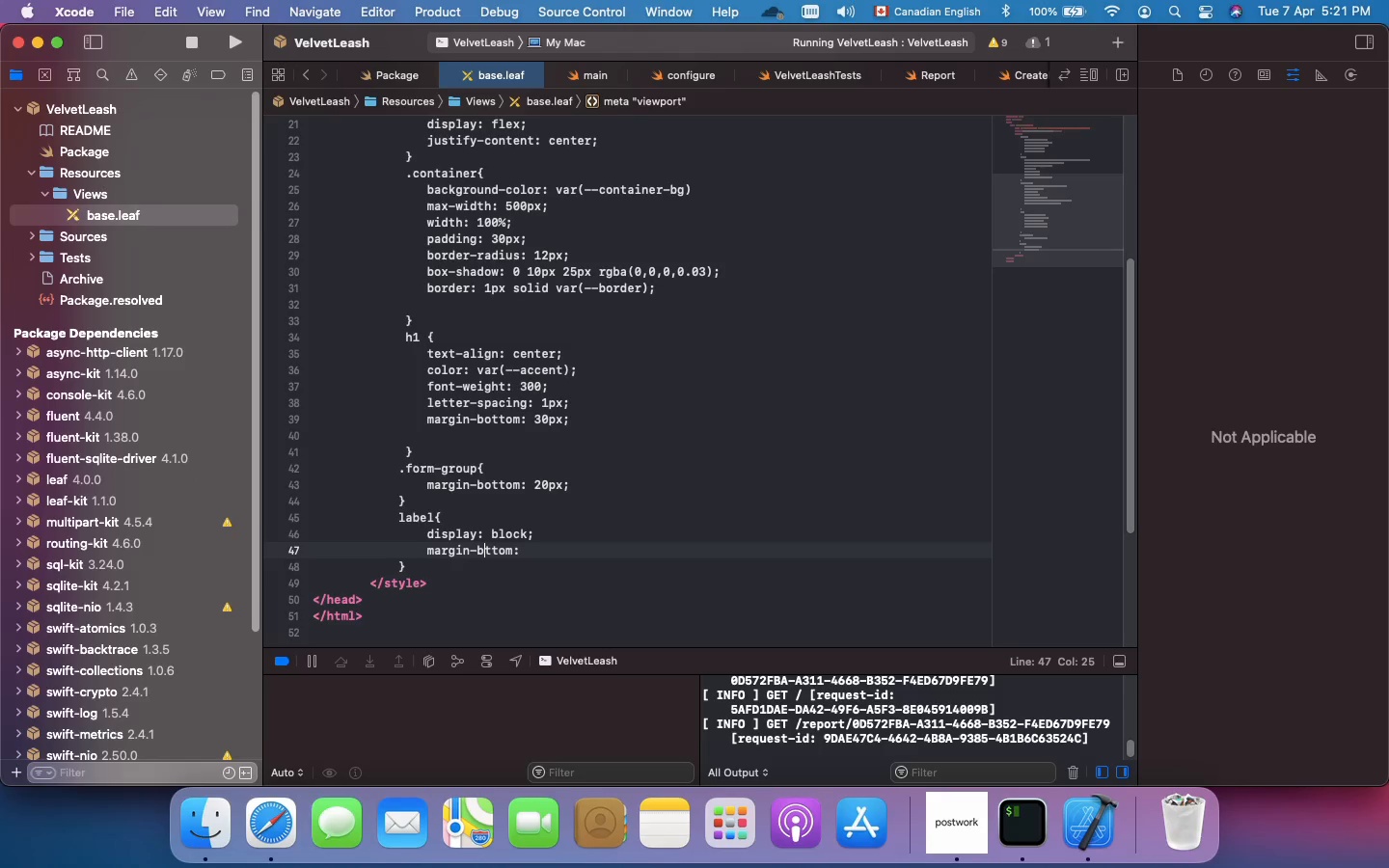 
key(ArrowLeft)
 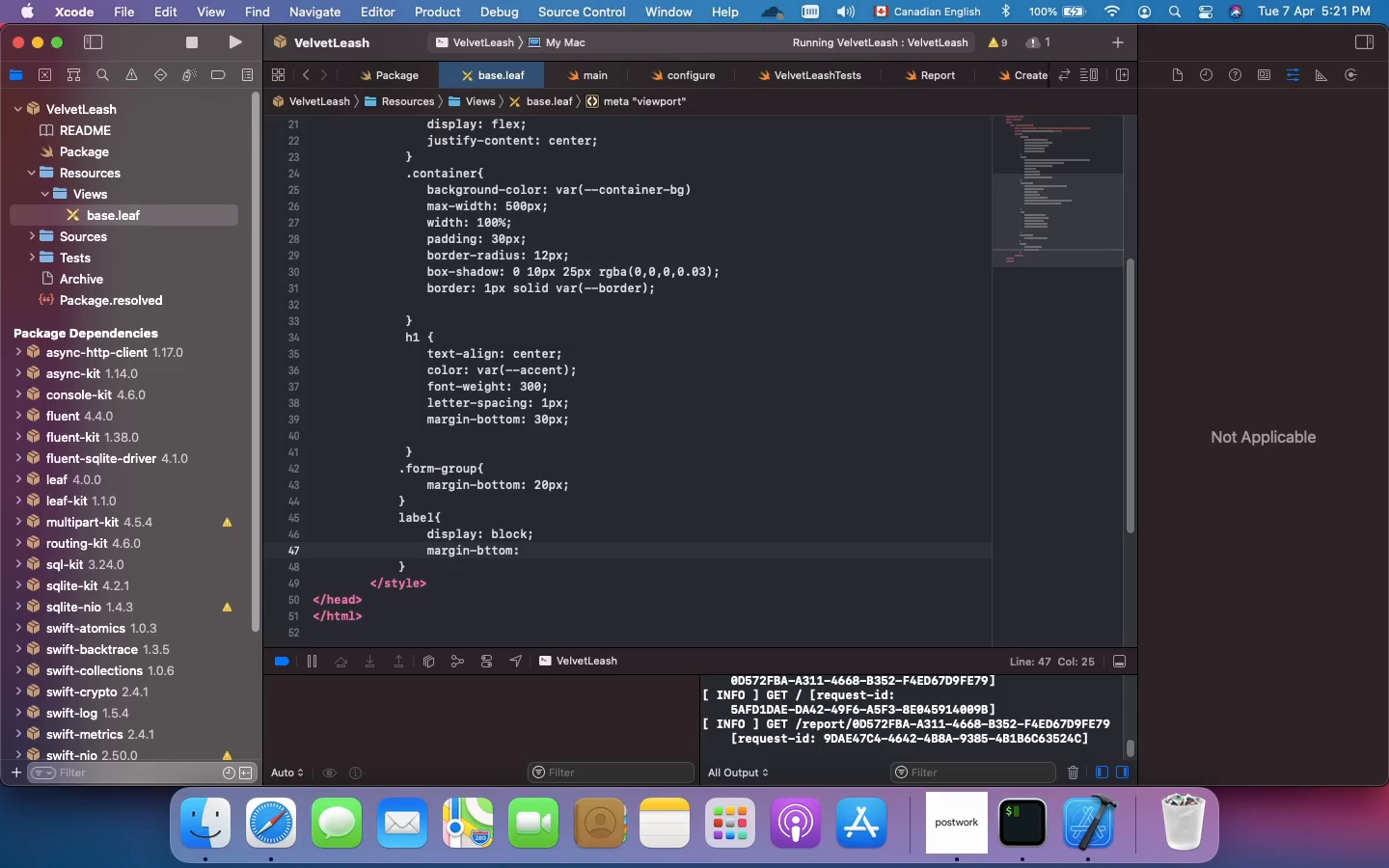 
key(O)
 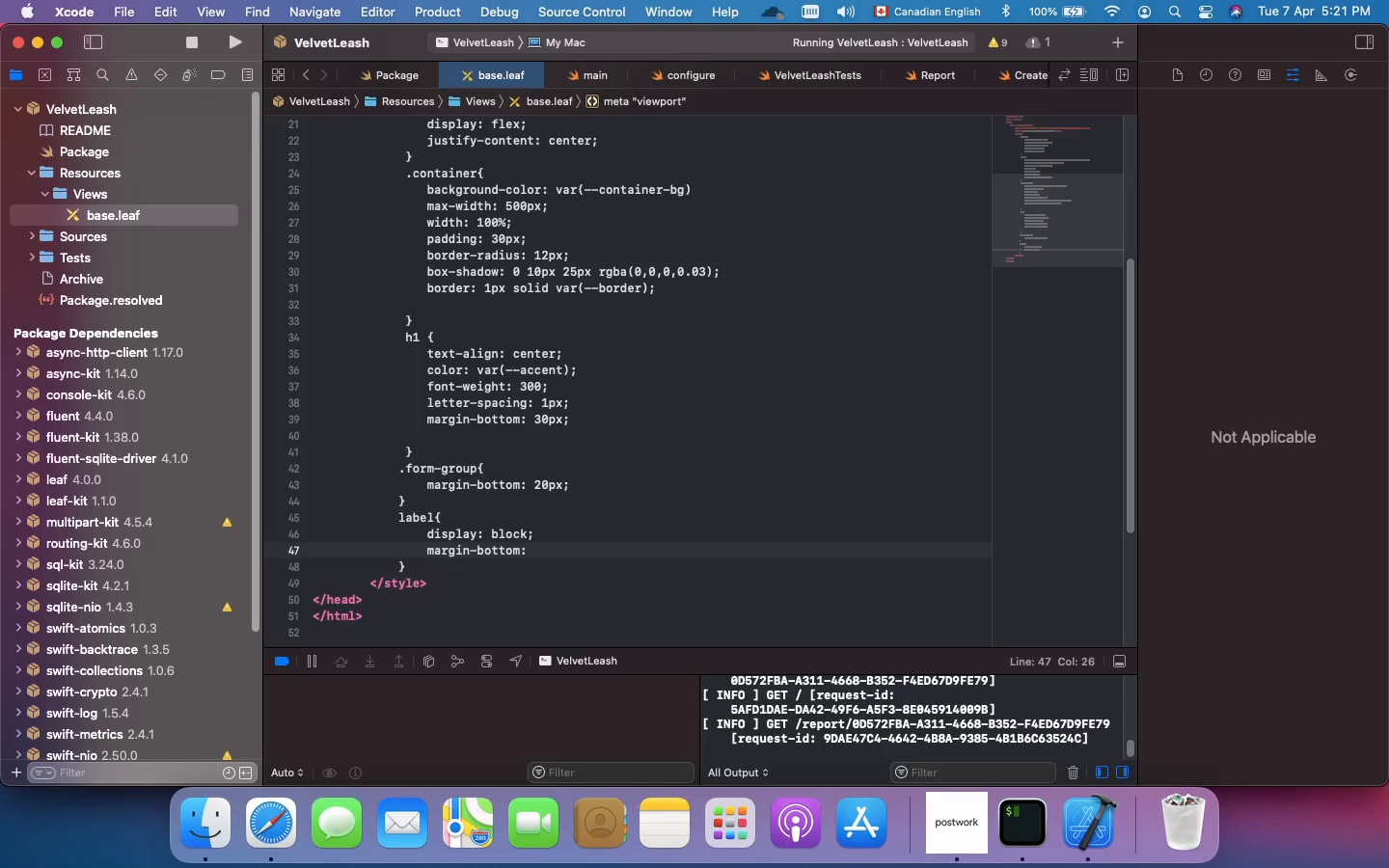 
key(ArrowRight)
 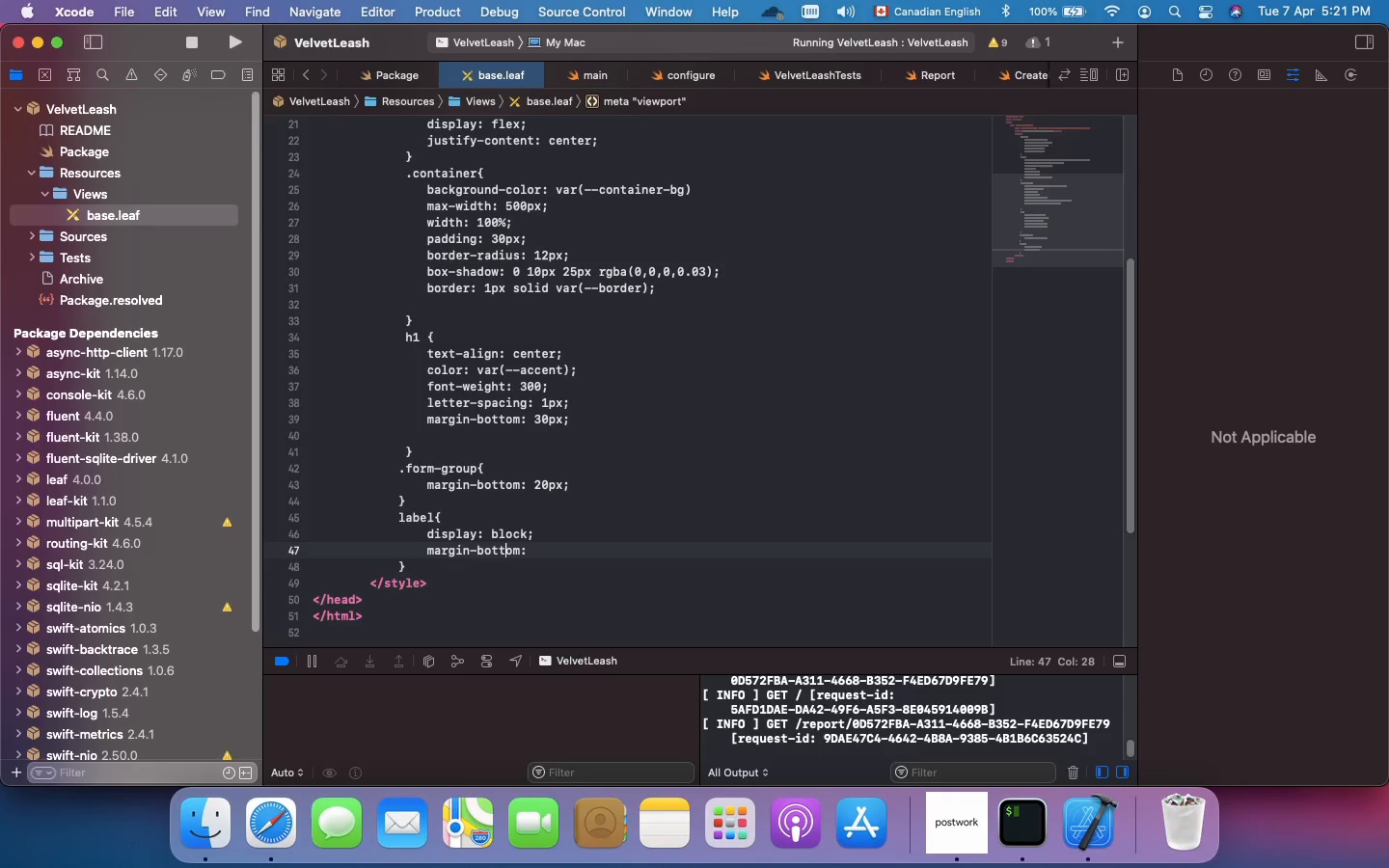 
key(ArrowRight)
 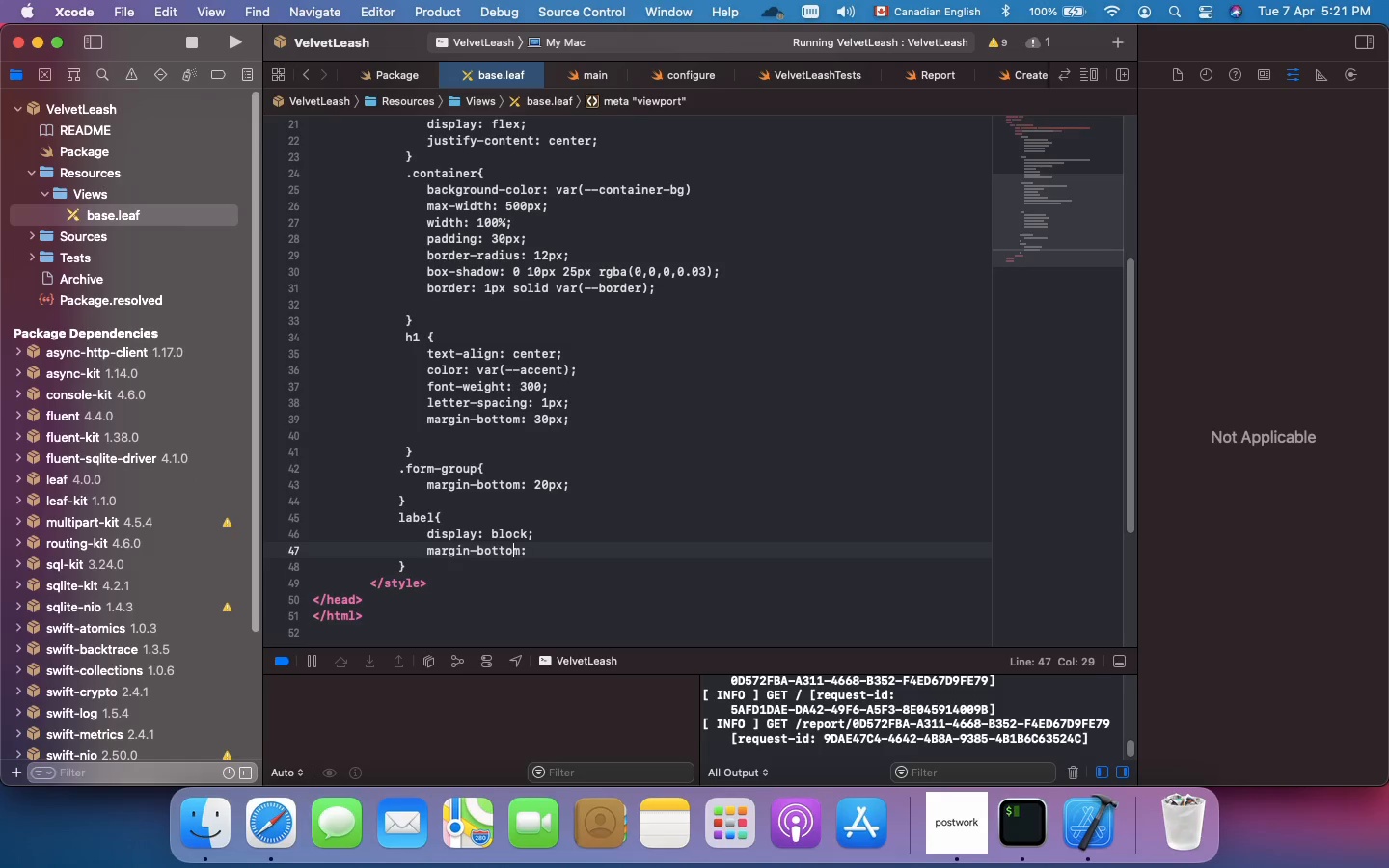 
key(ArrowRight)
 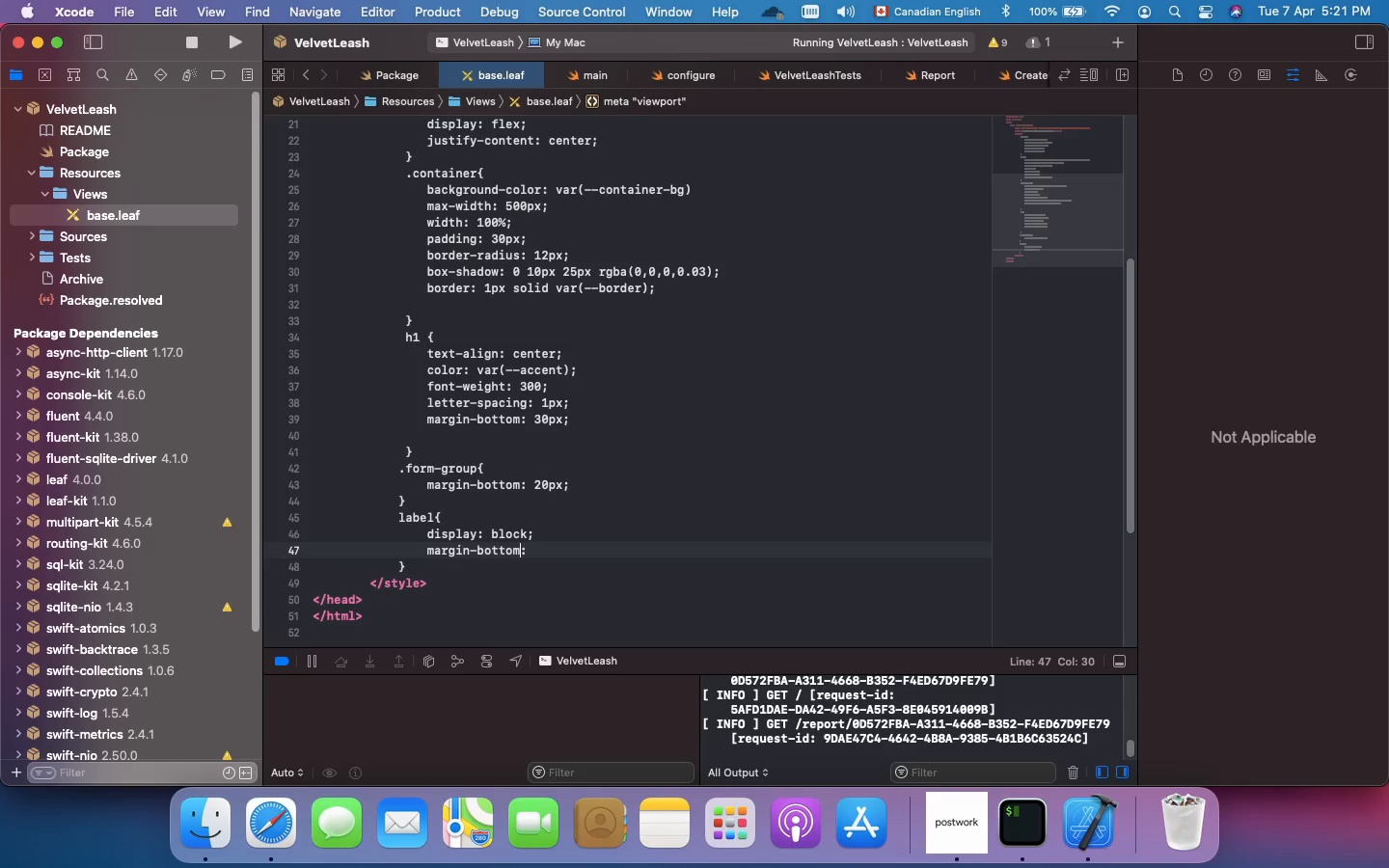 
key(ArrowRight)
 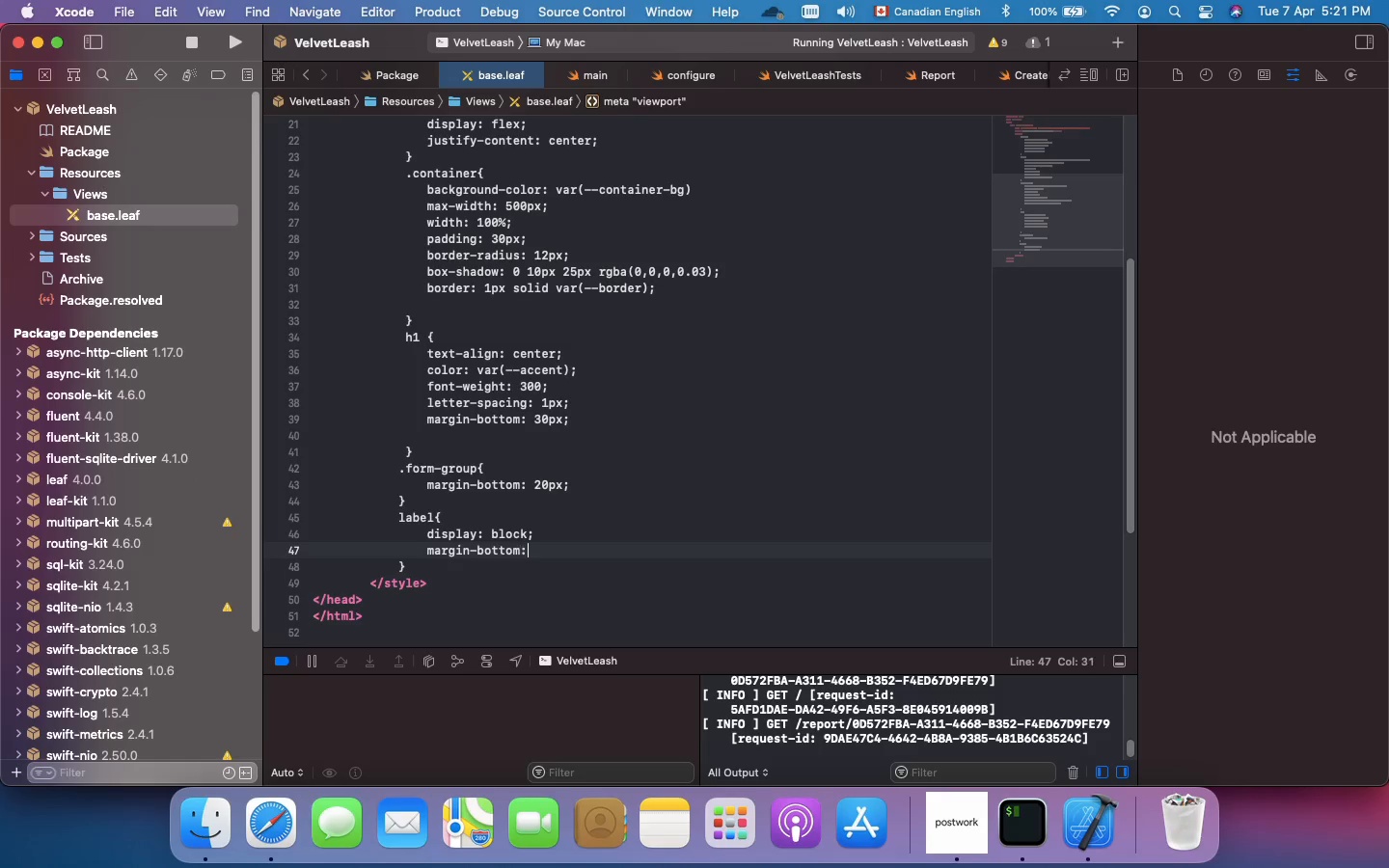 
key(ArrowRight)
 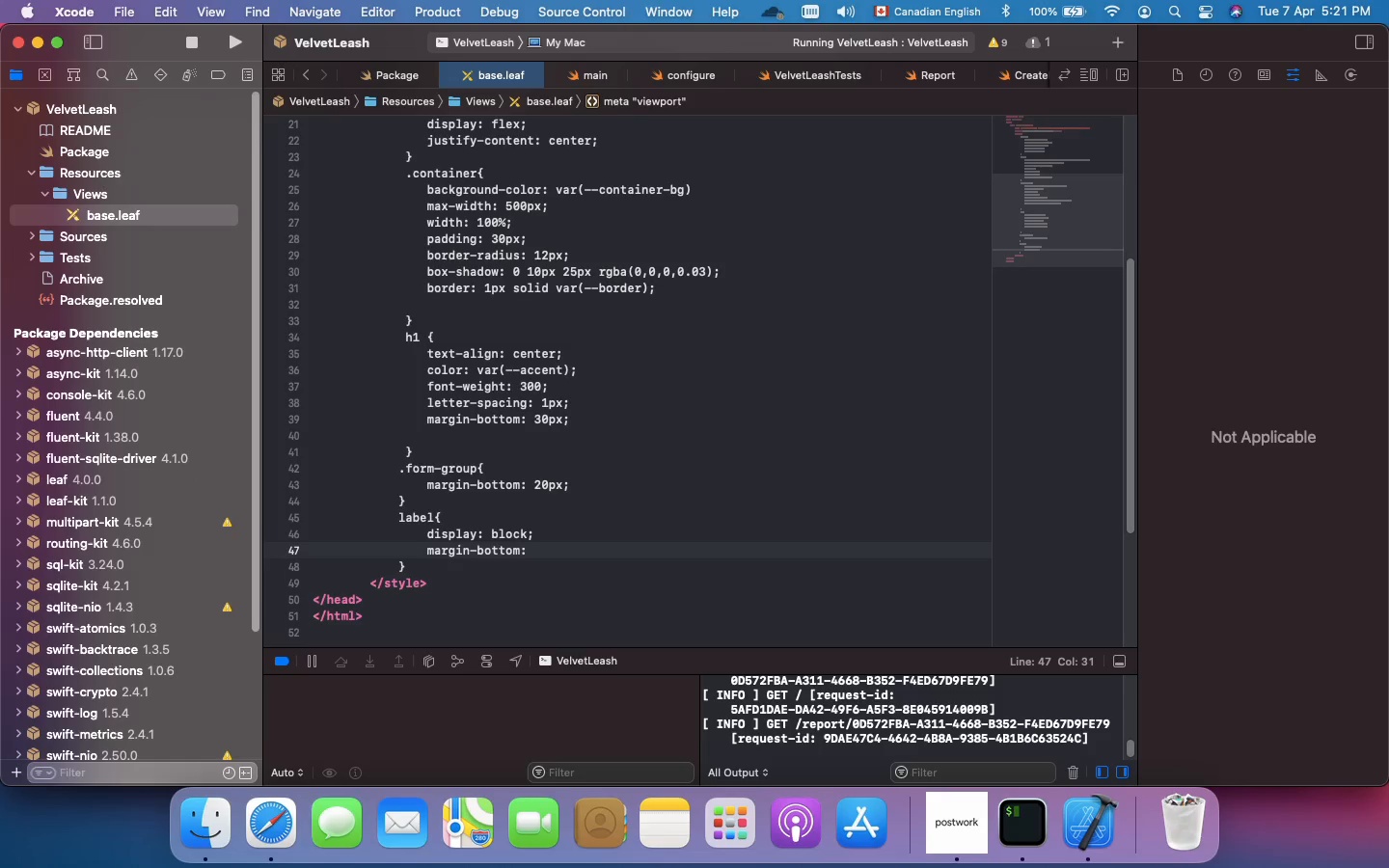 
type( 8px;)
 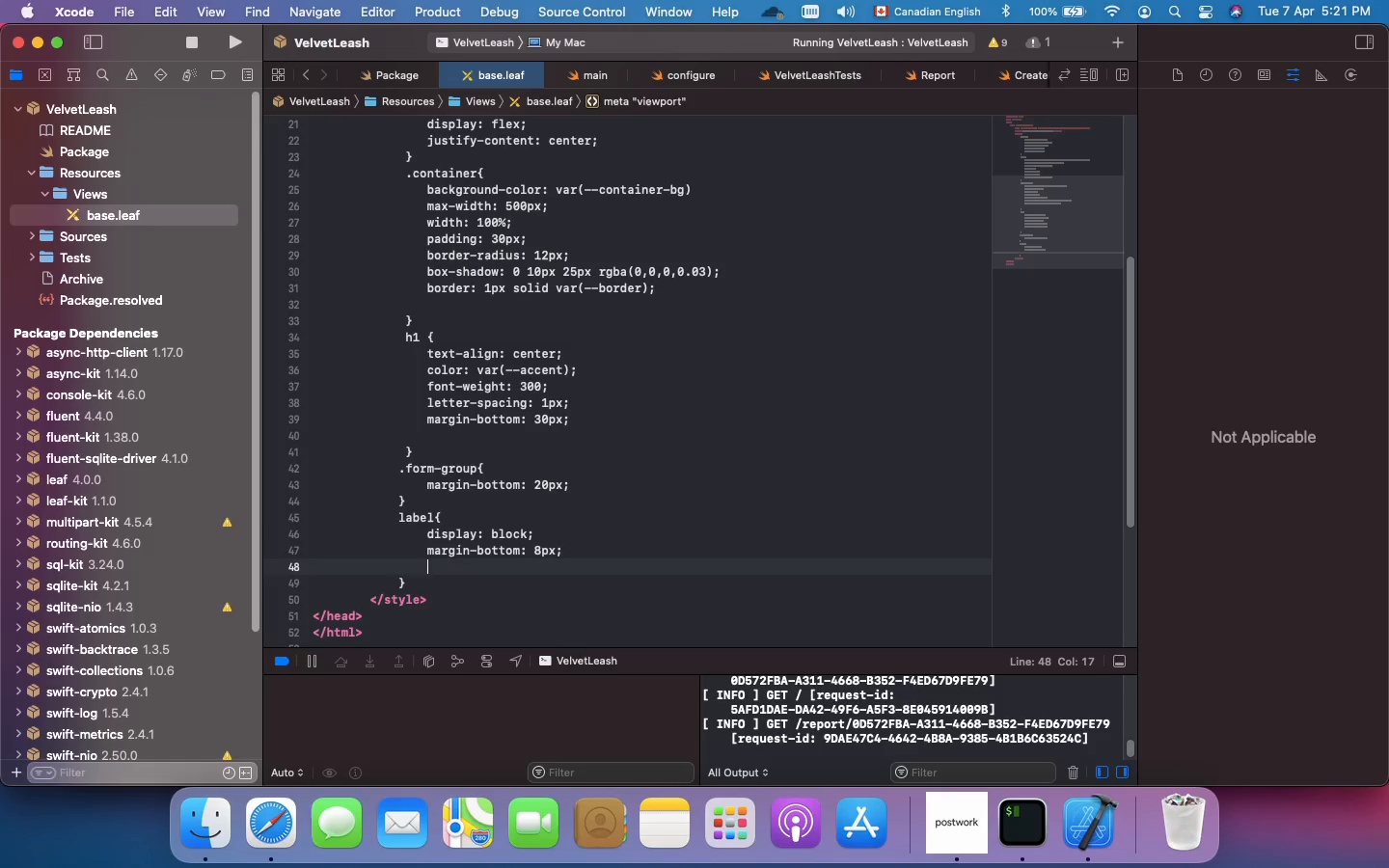 
key(Enter)
 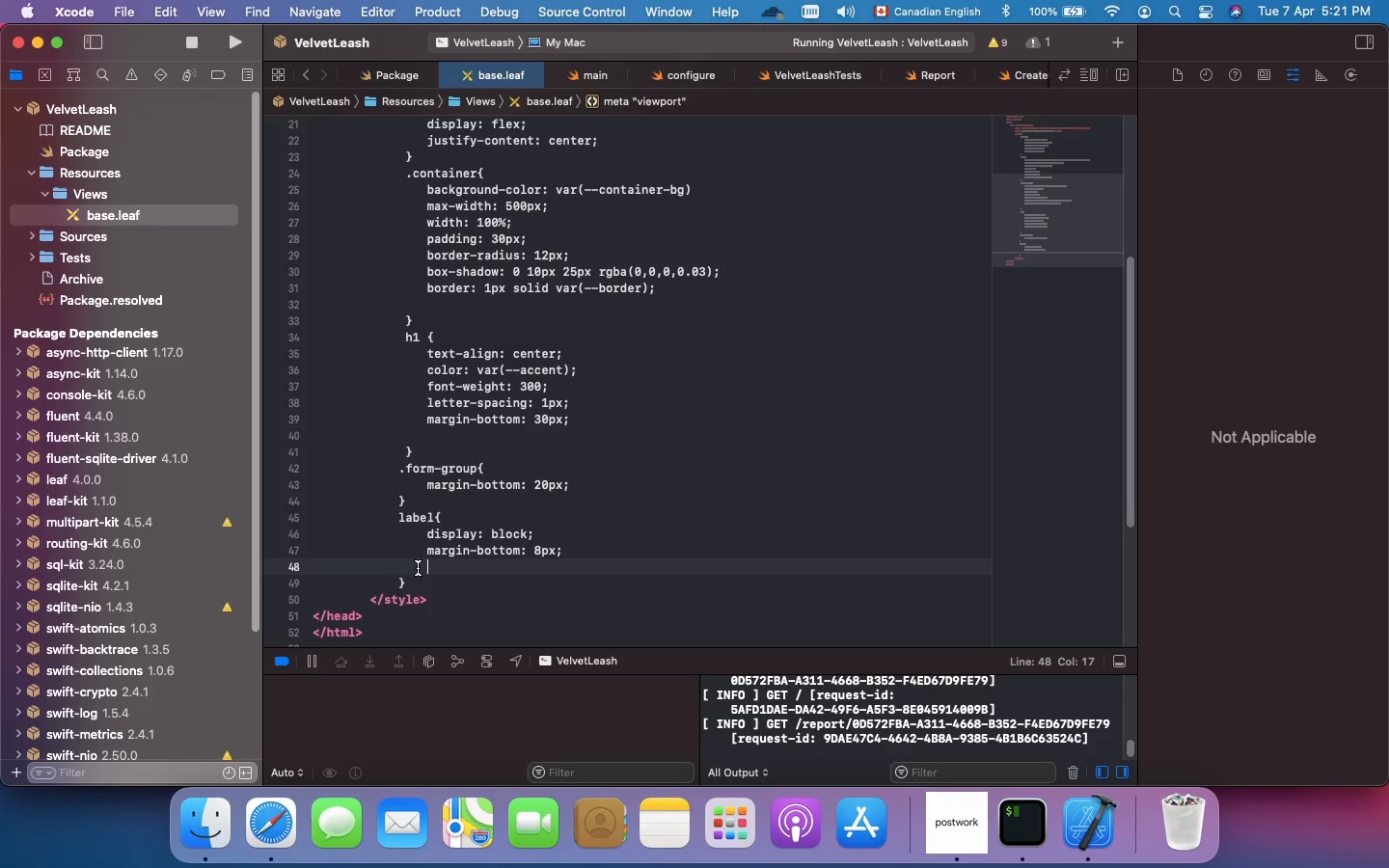 
wait(15.26)
 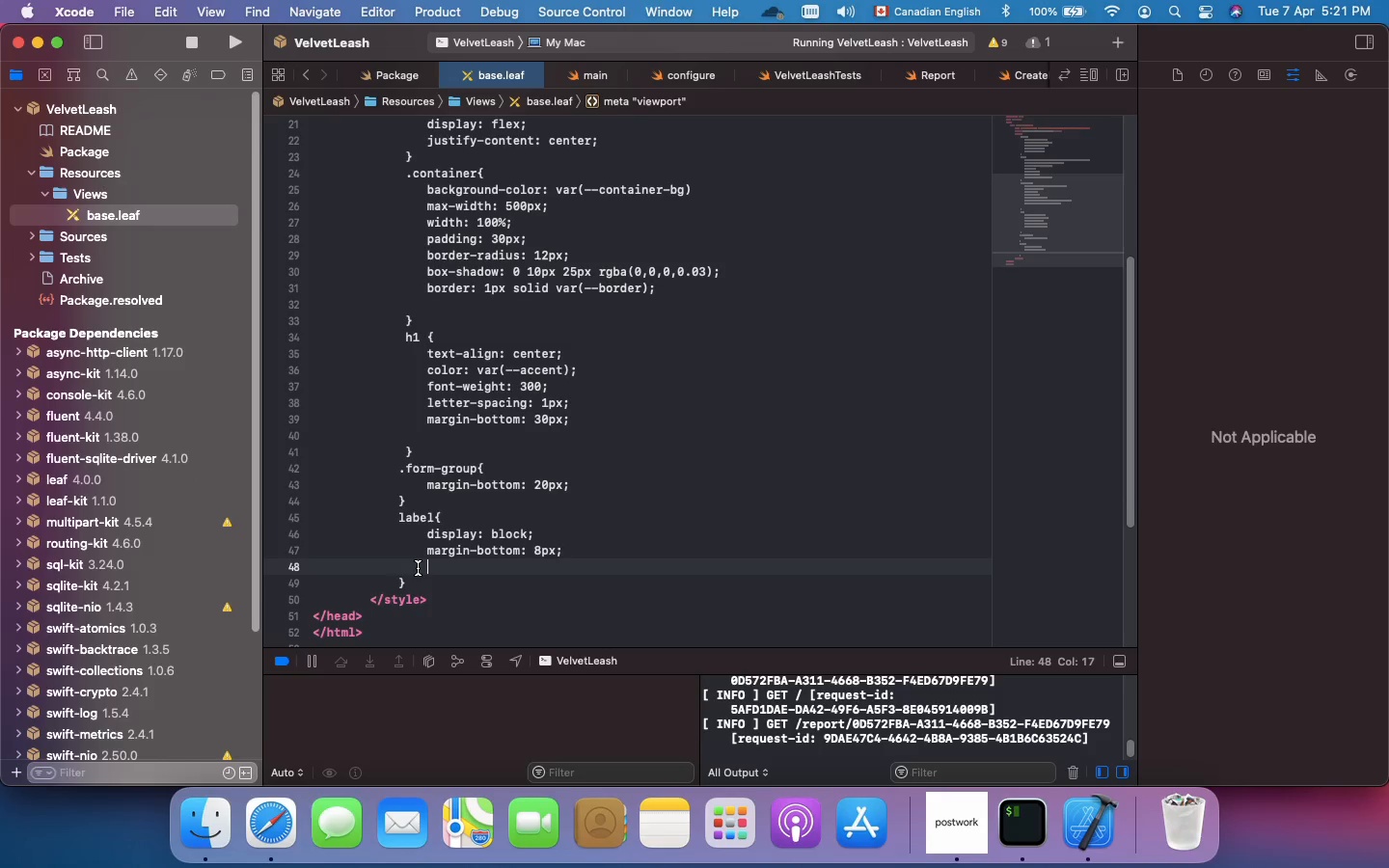 
type(font-weight: 500;)
 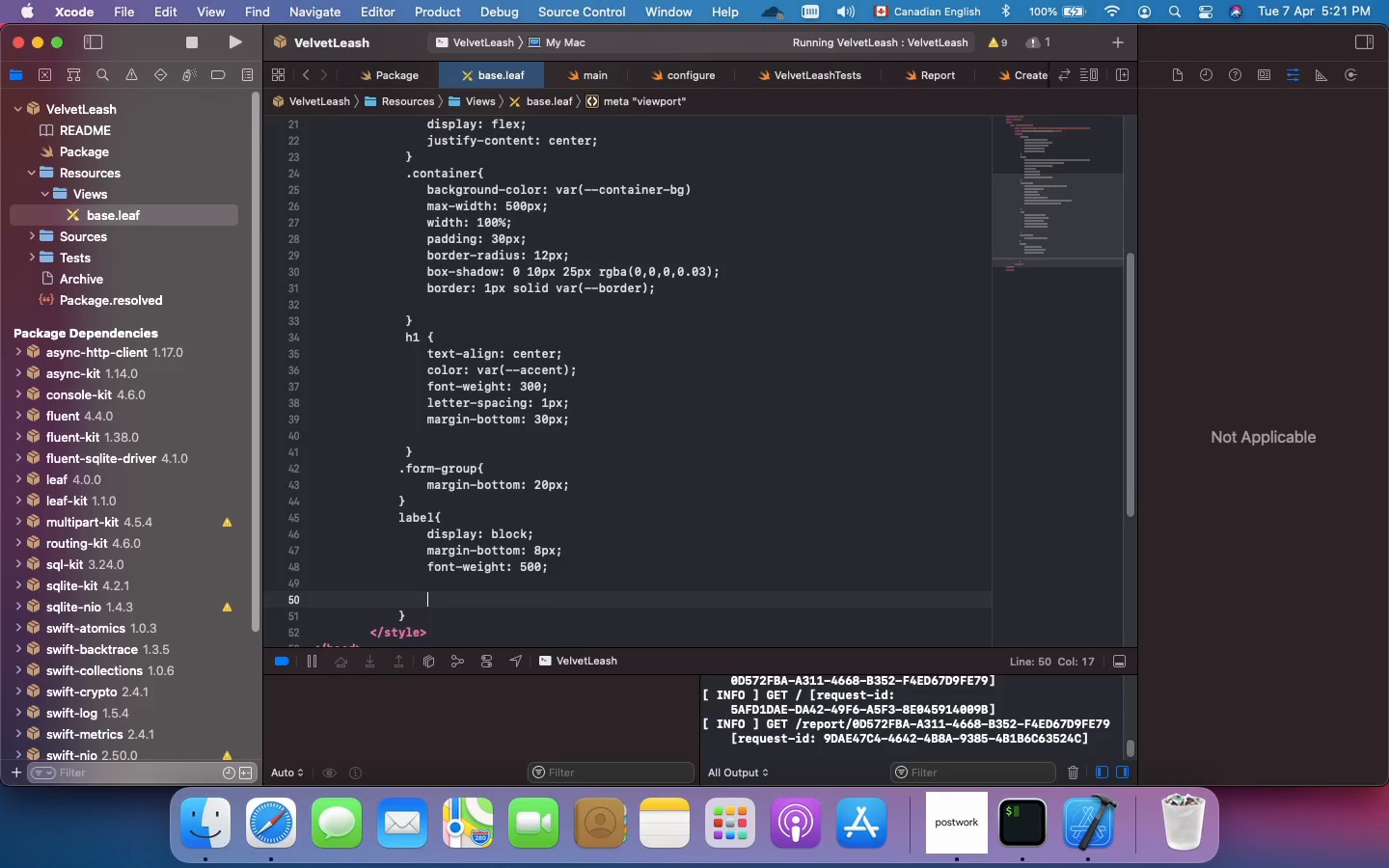 
 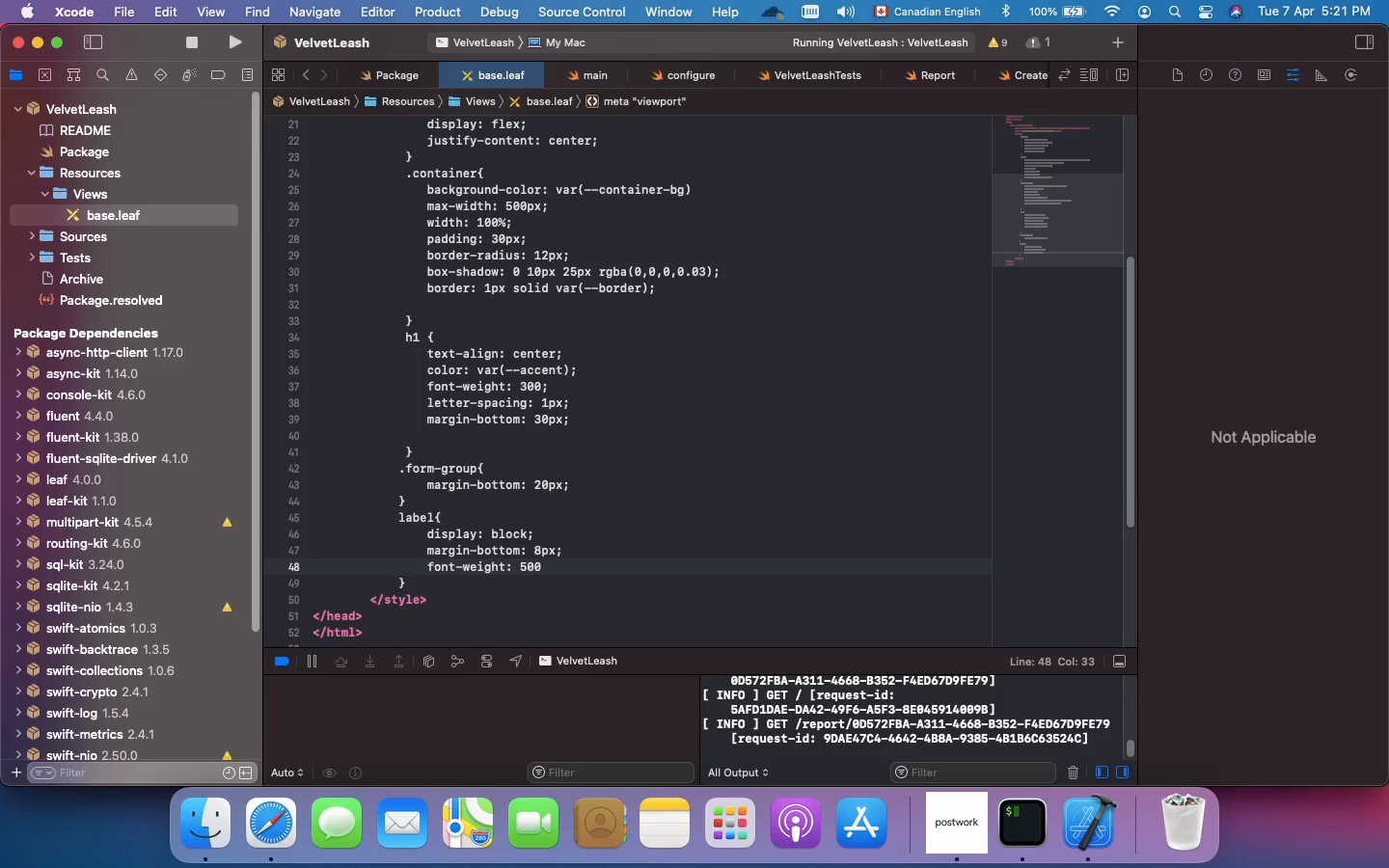 
key(Enter)
 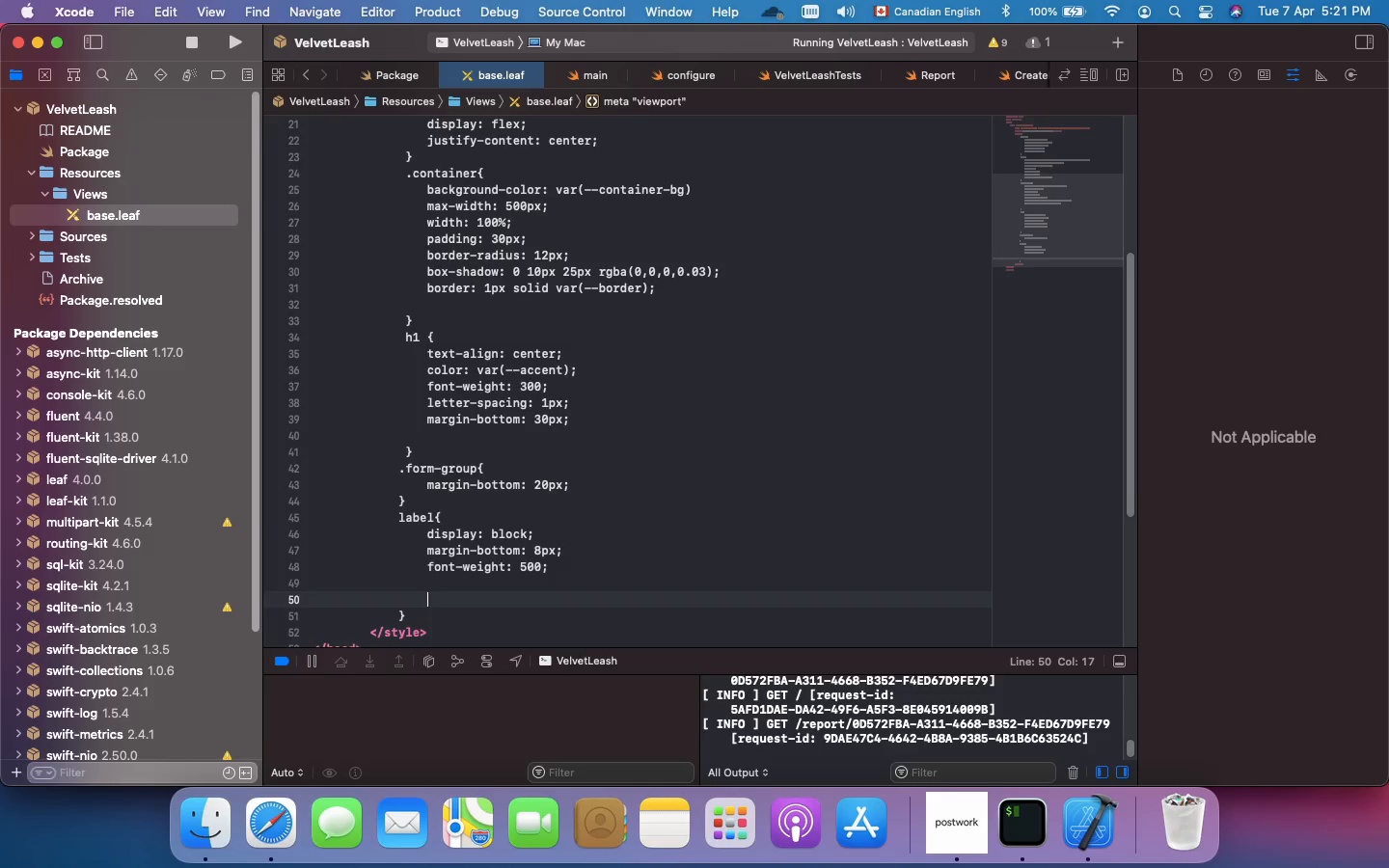 
key(Enter)
 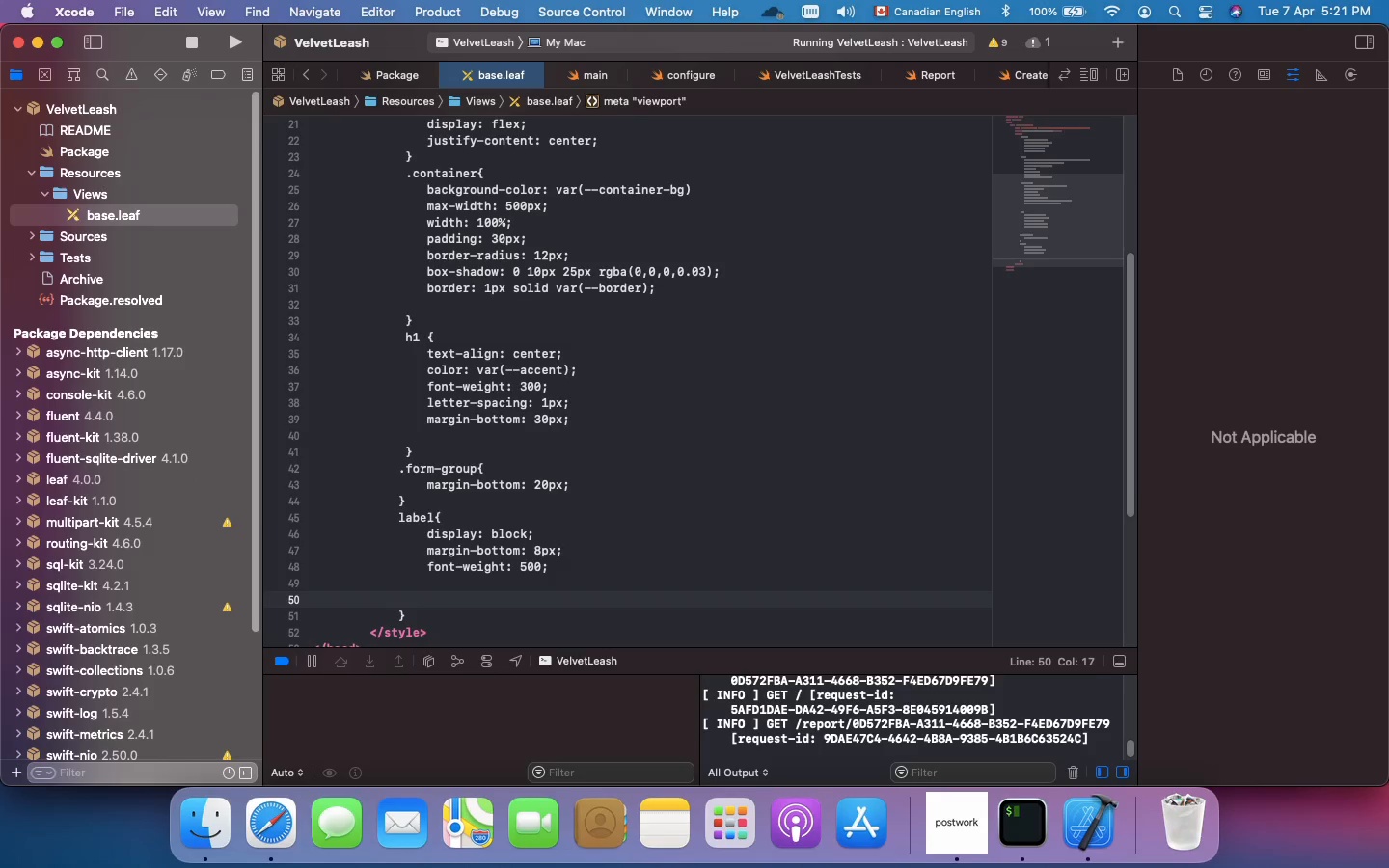 
key(Backspace)
 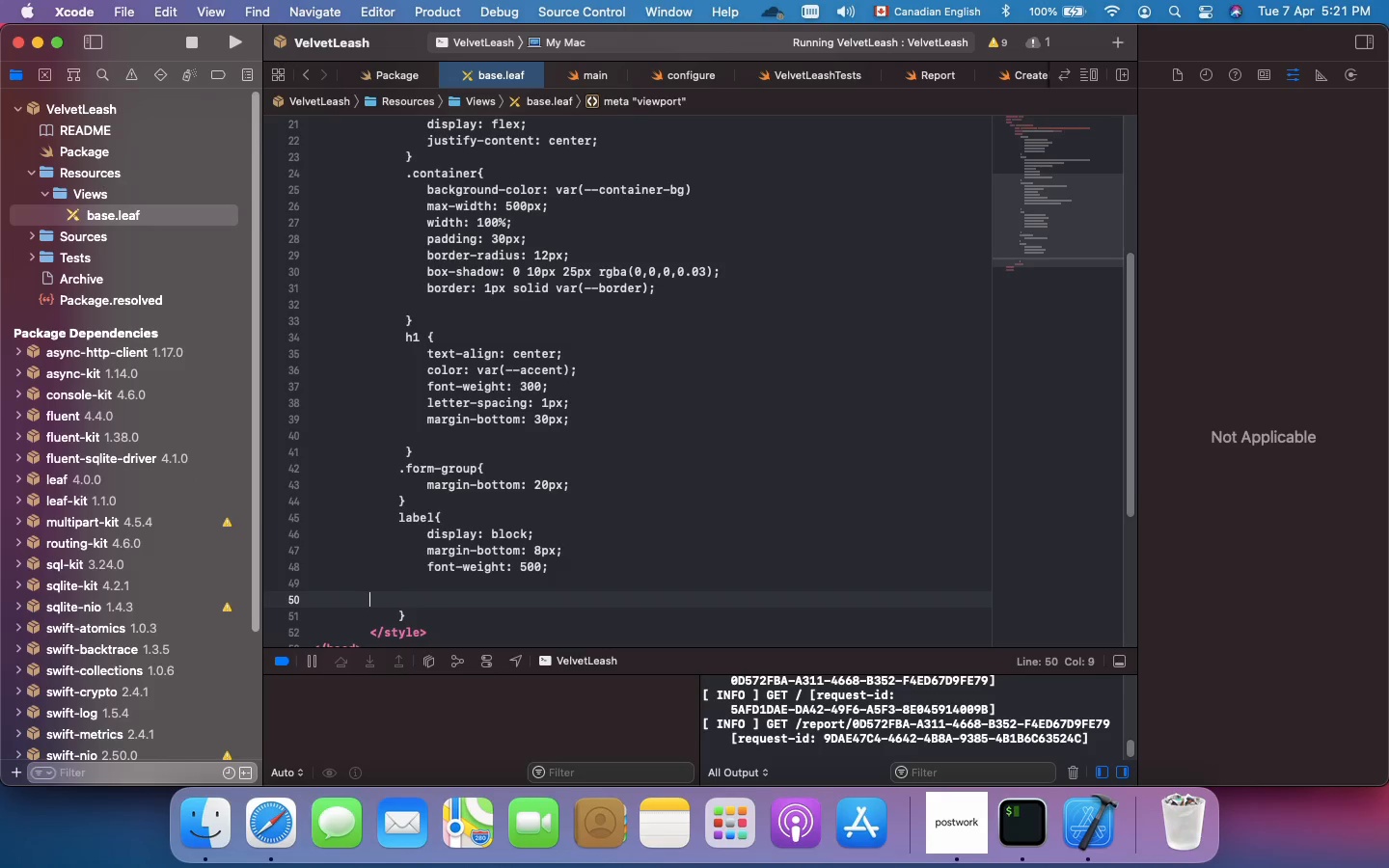 
key(Backspace)
 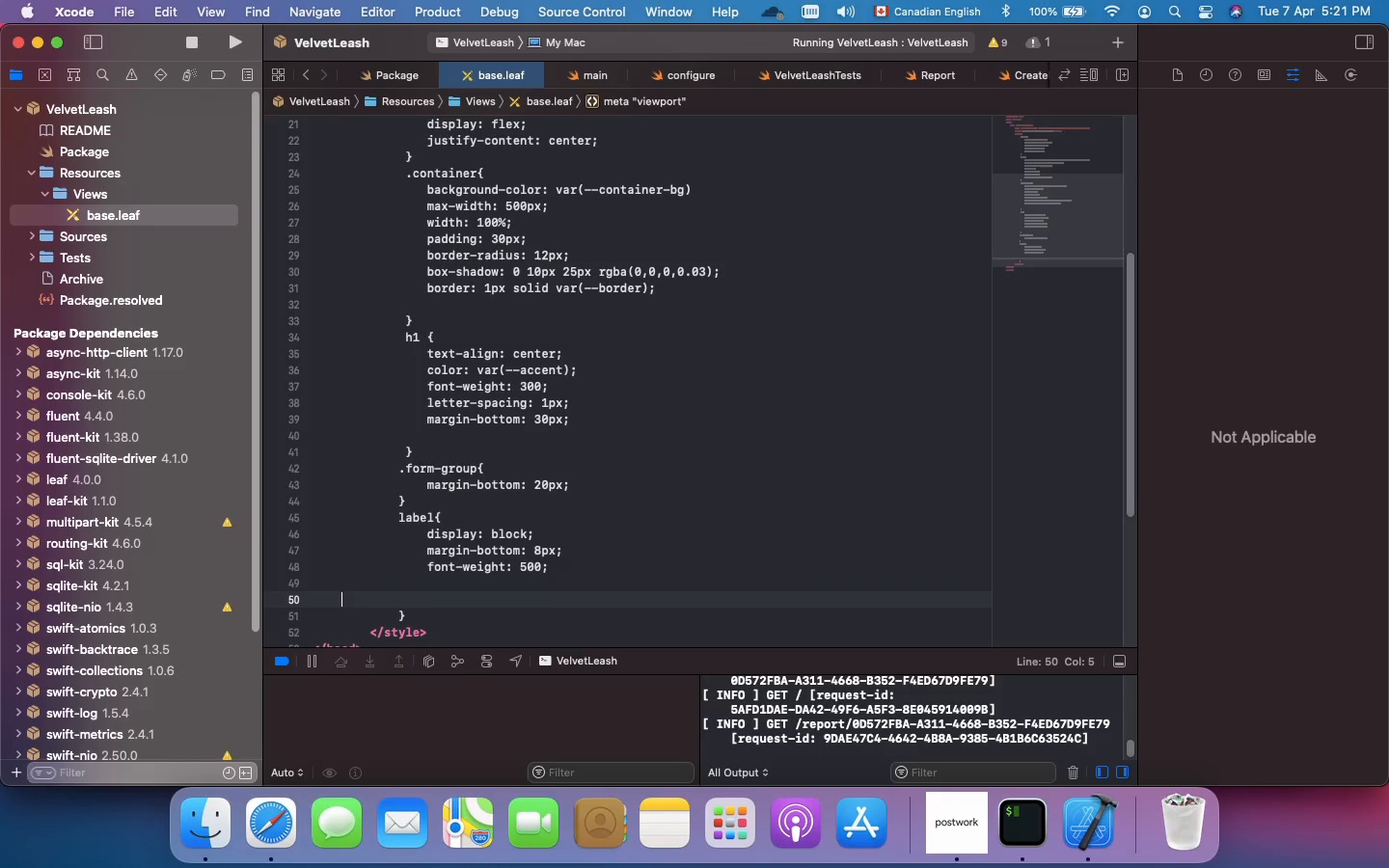 
key(Backspace)
 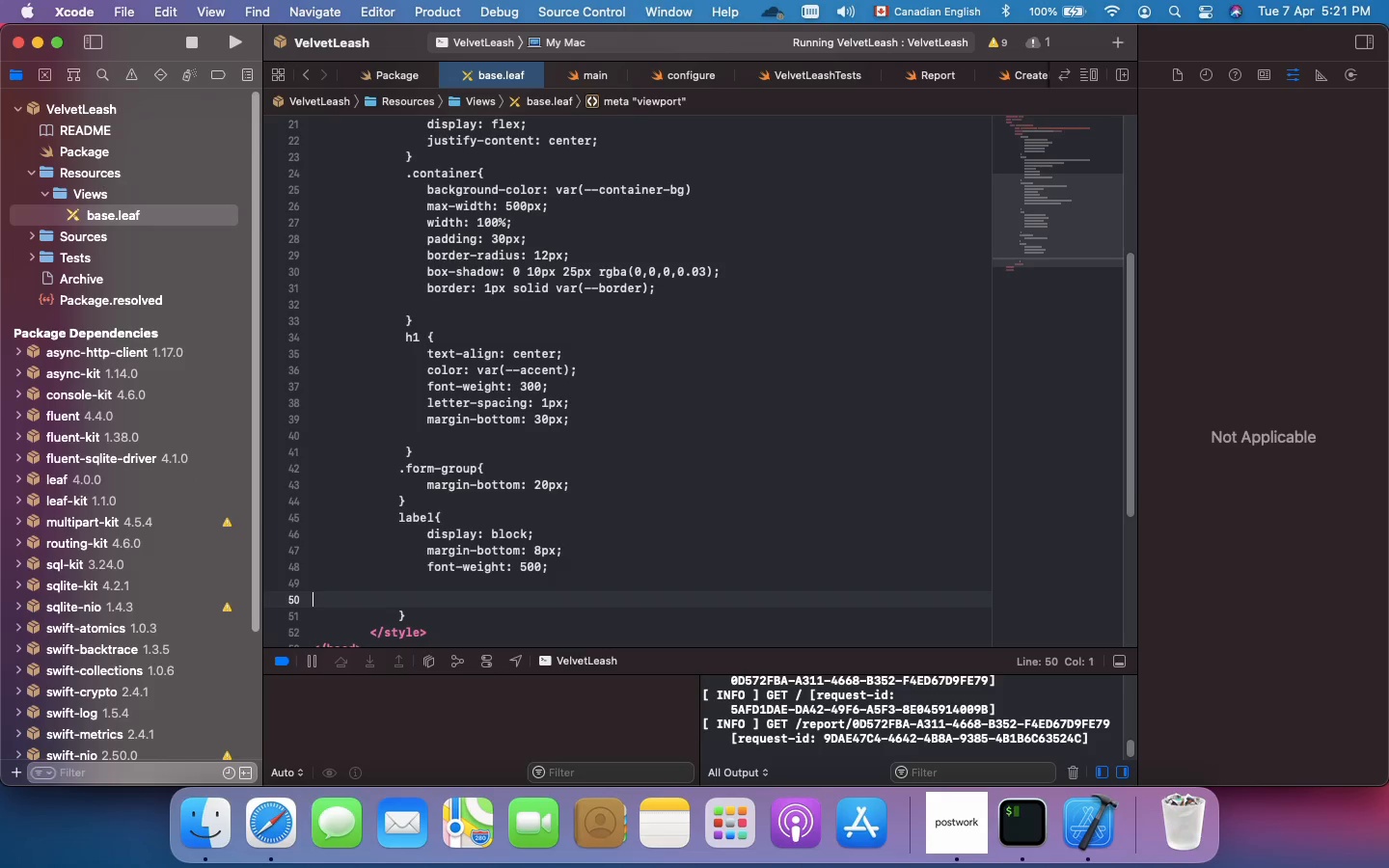 
key(Backspace)
 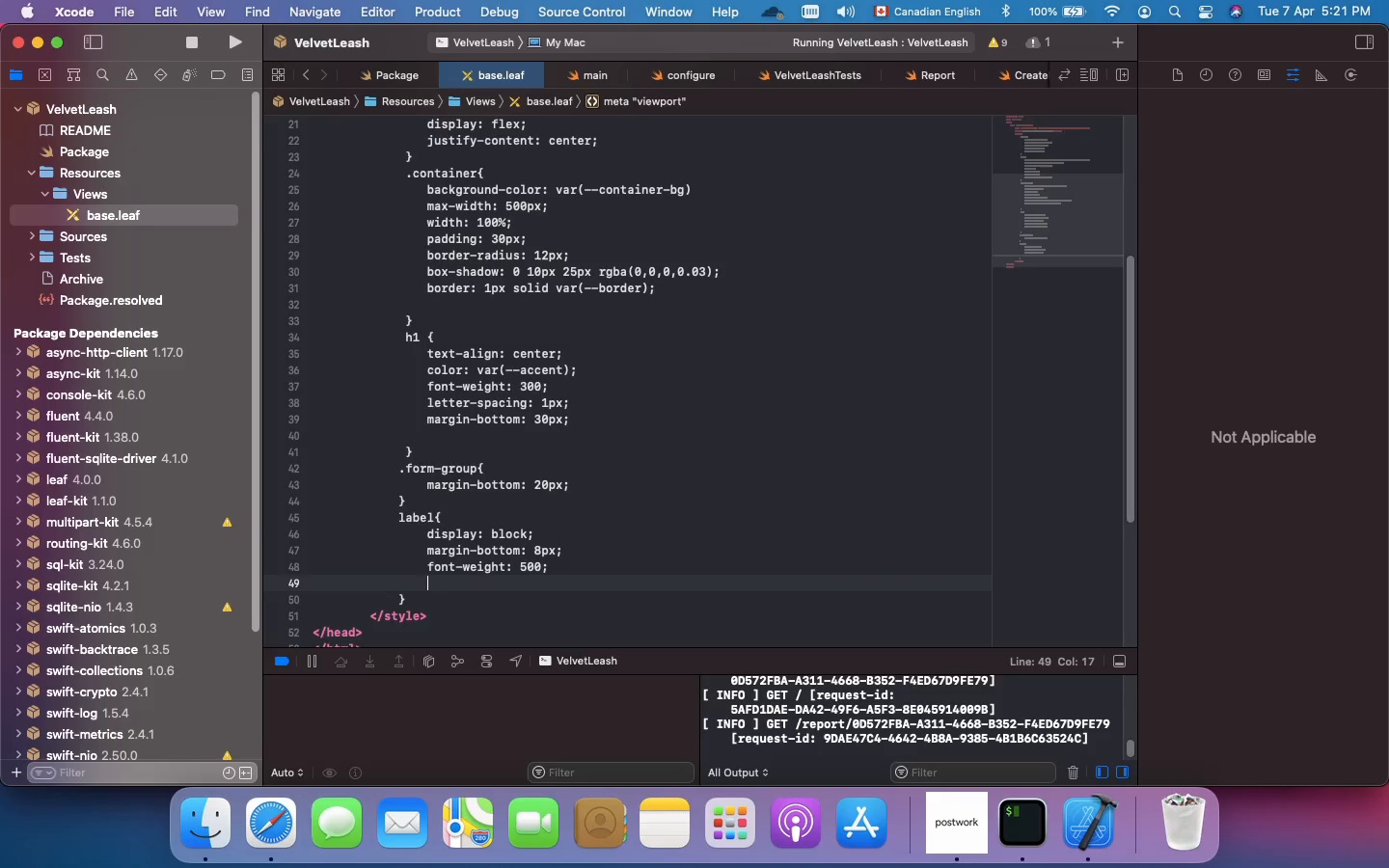 
key(Backspace)
 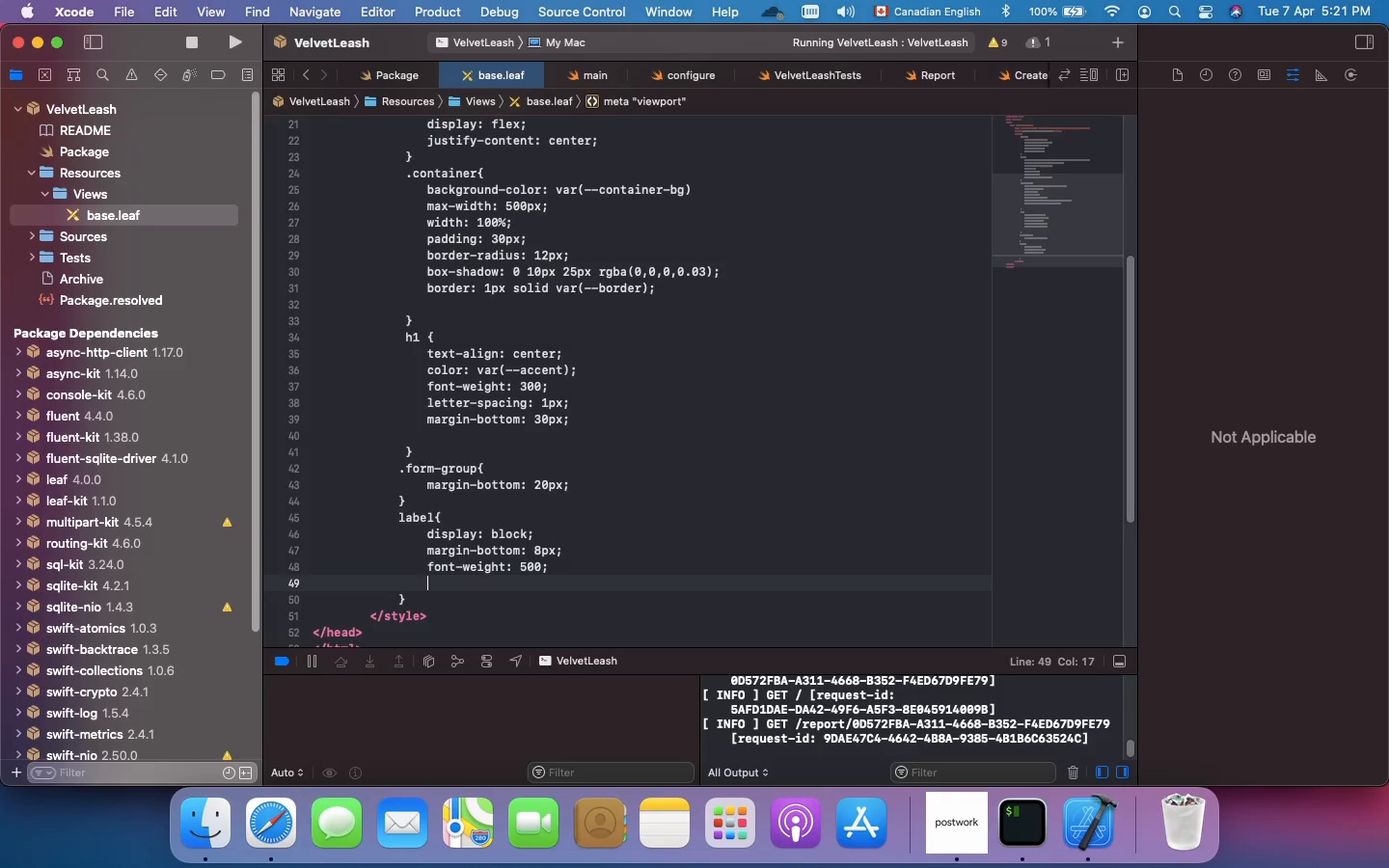 
type(font-size: )
 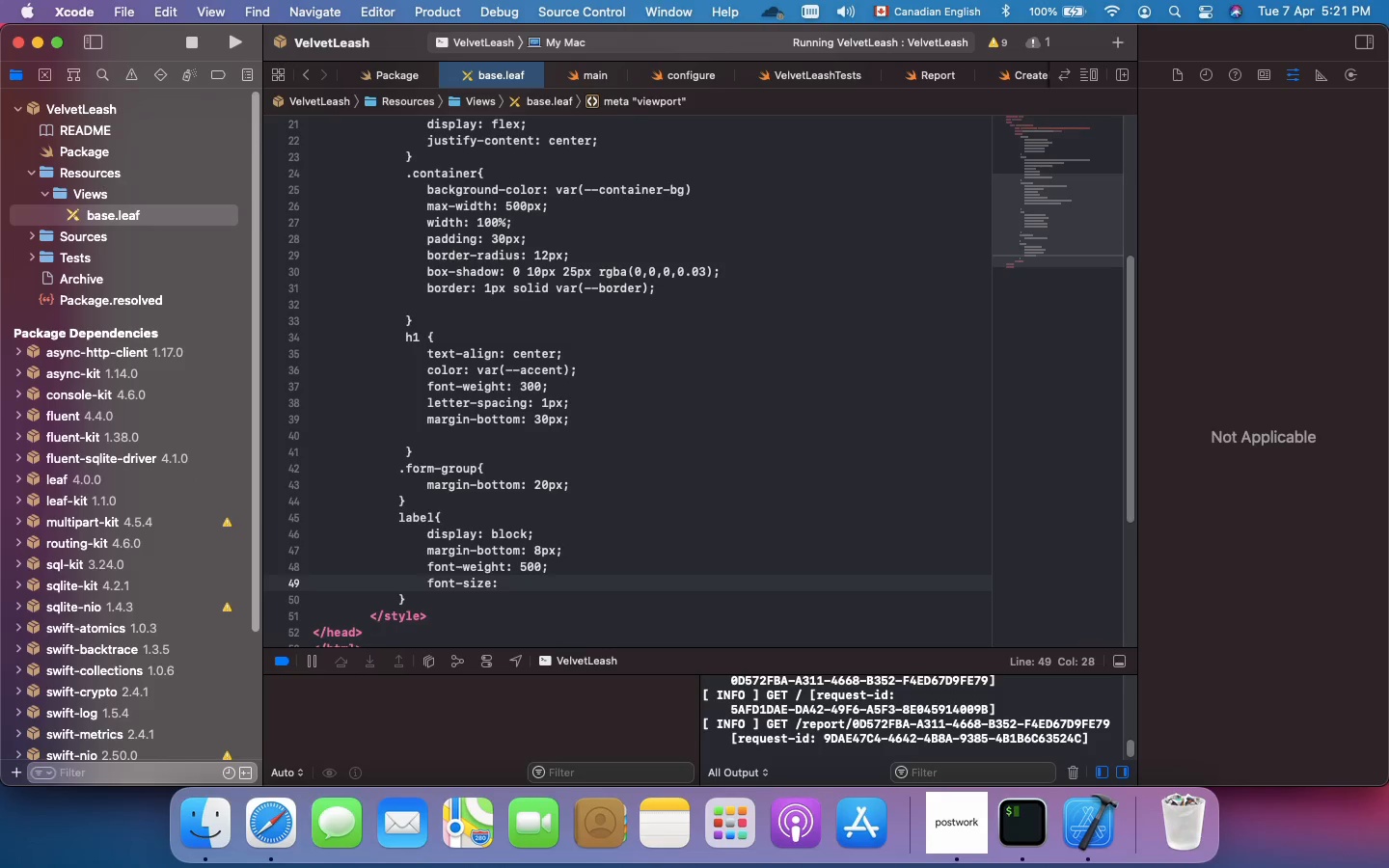 
type(0.9em;)
 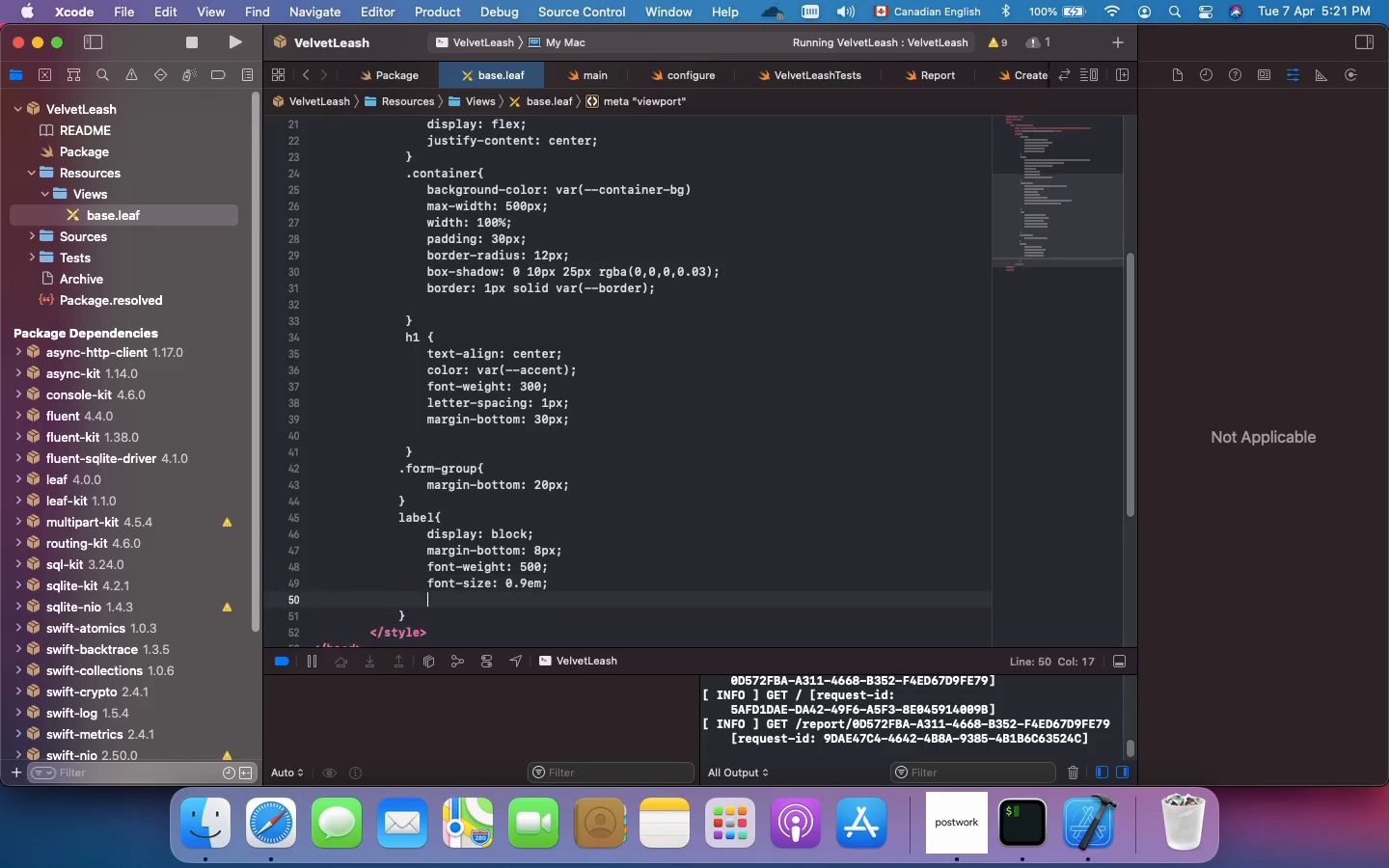 
key(Enter)
 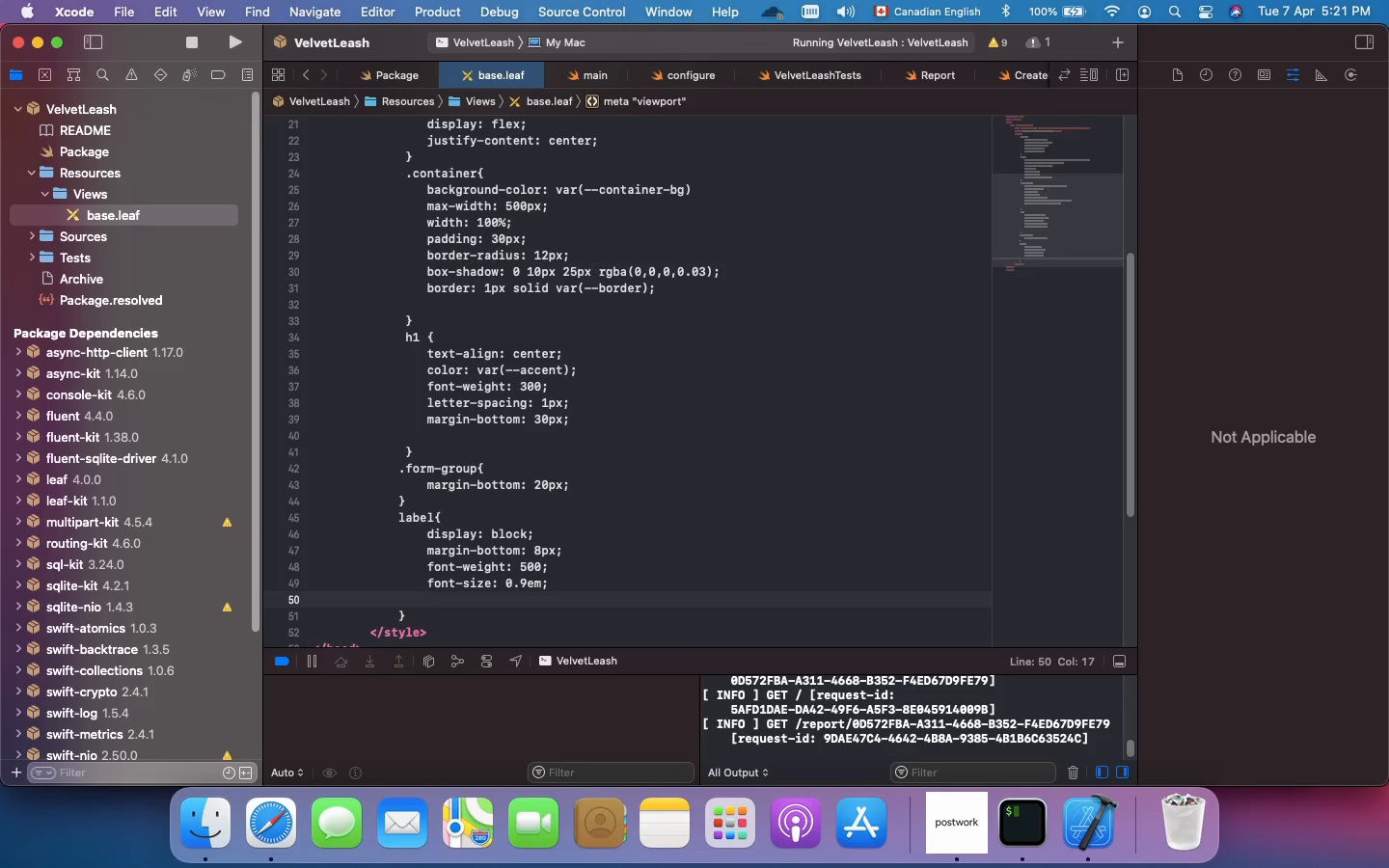 
key(ArrowDown)
 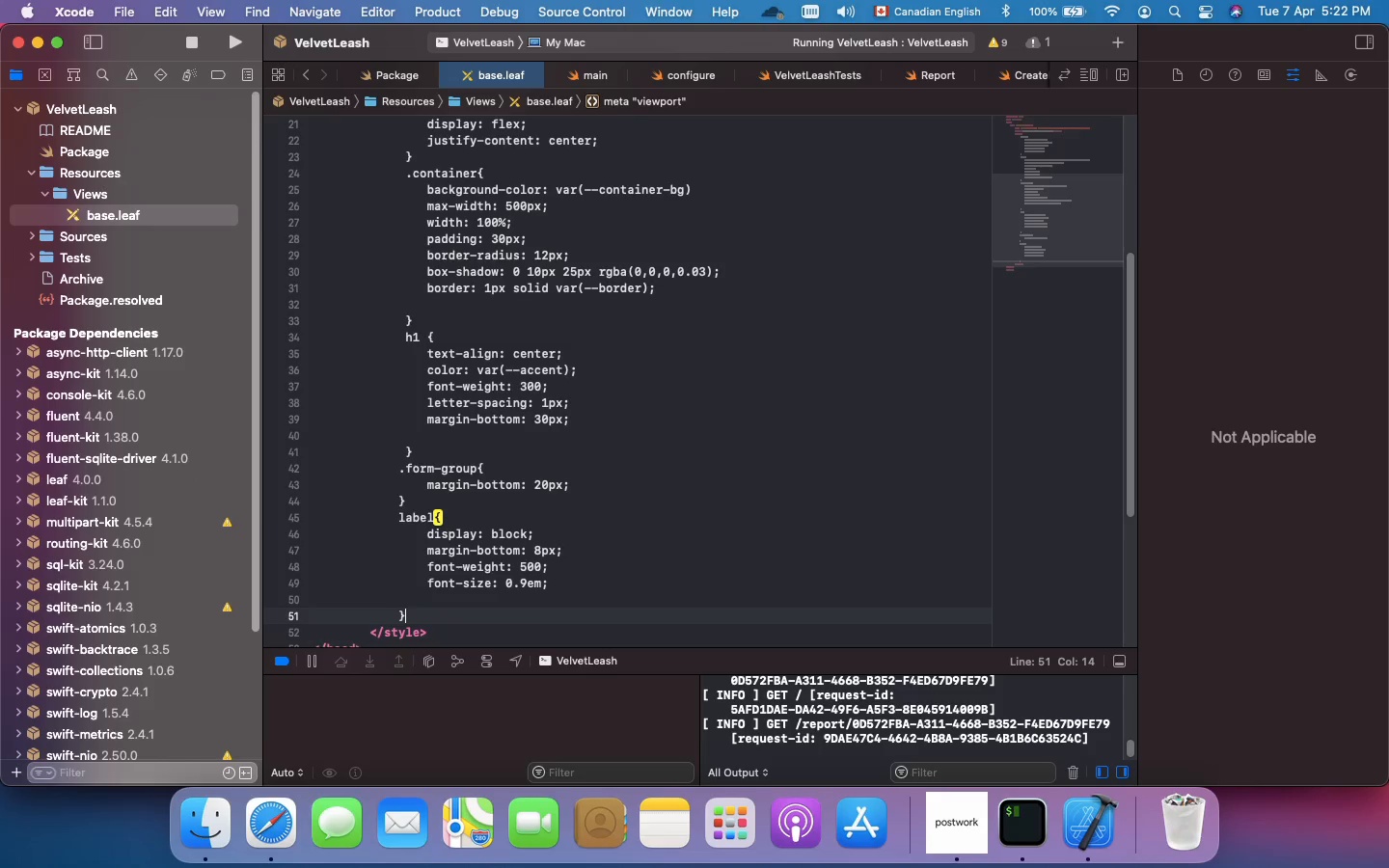 
key(Enter)
 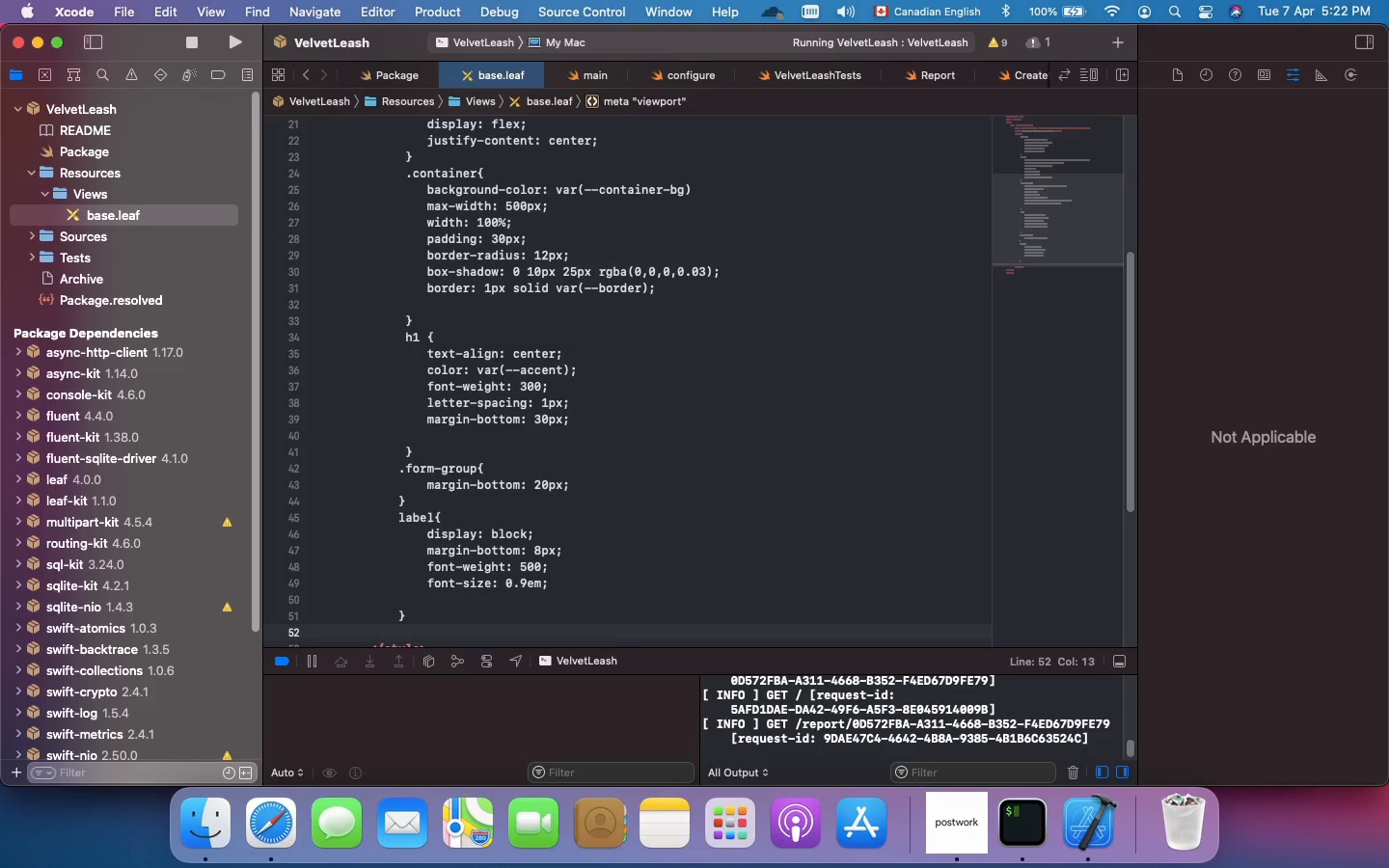 
key(Backspace)
 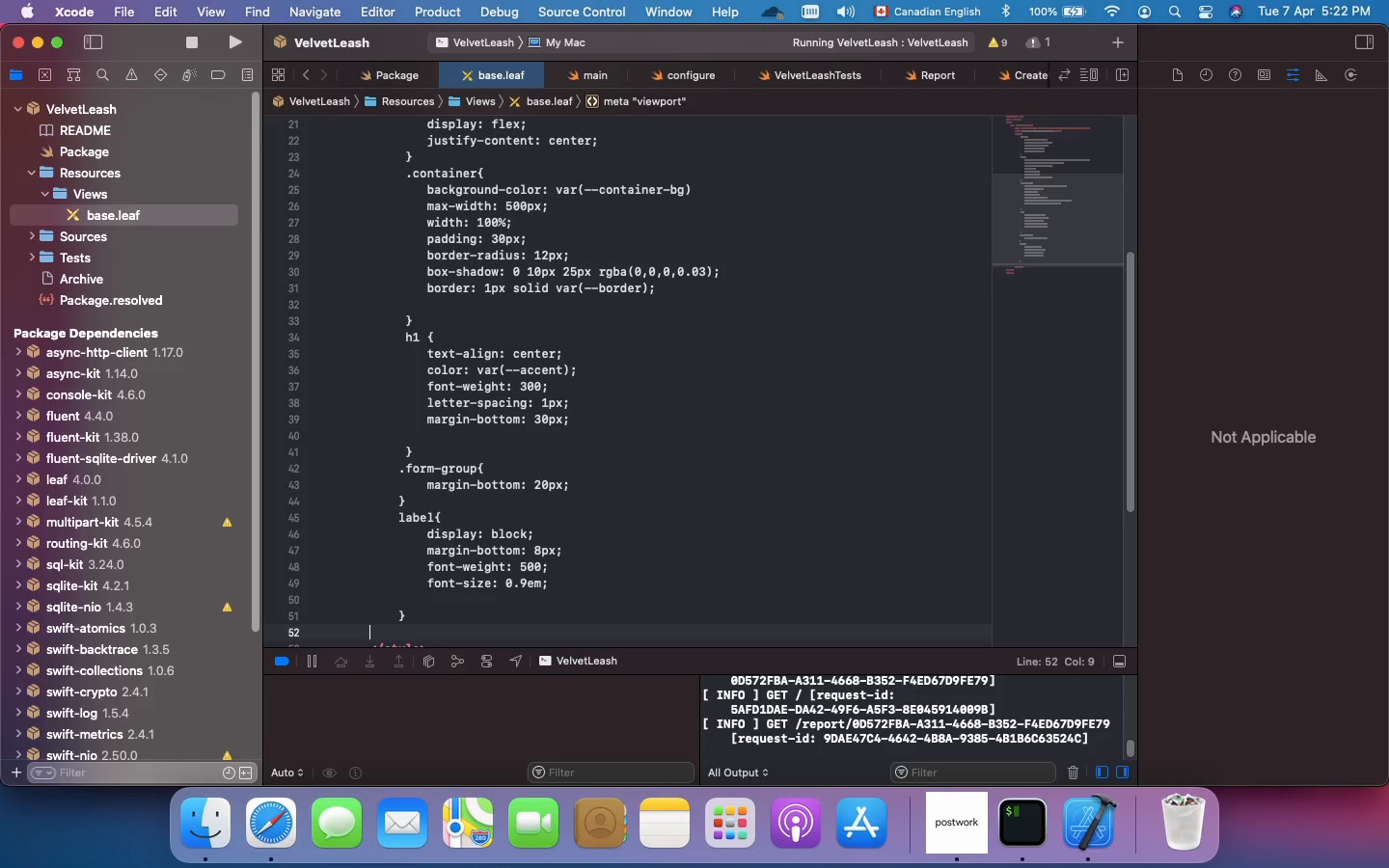 
key(Tab)
 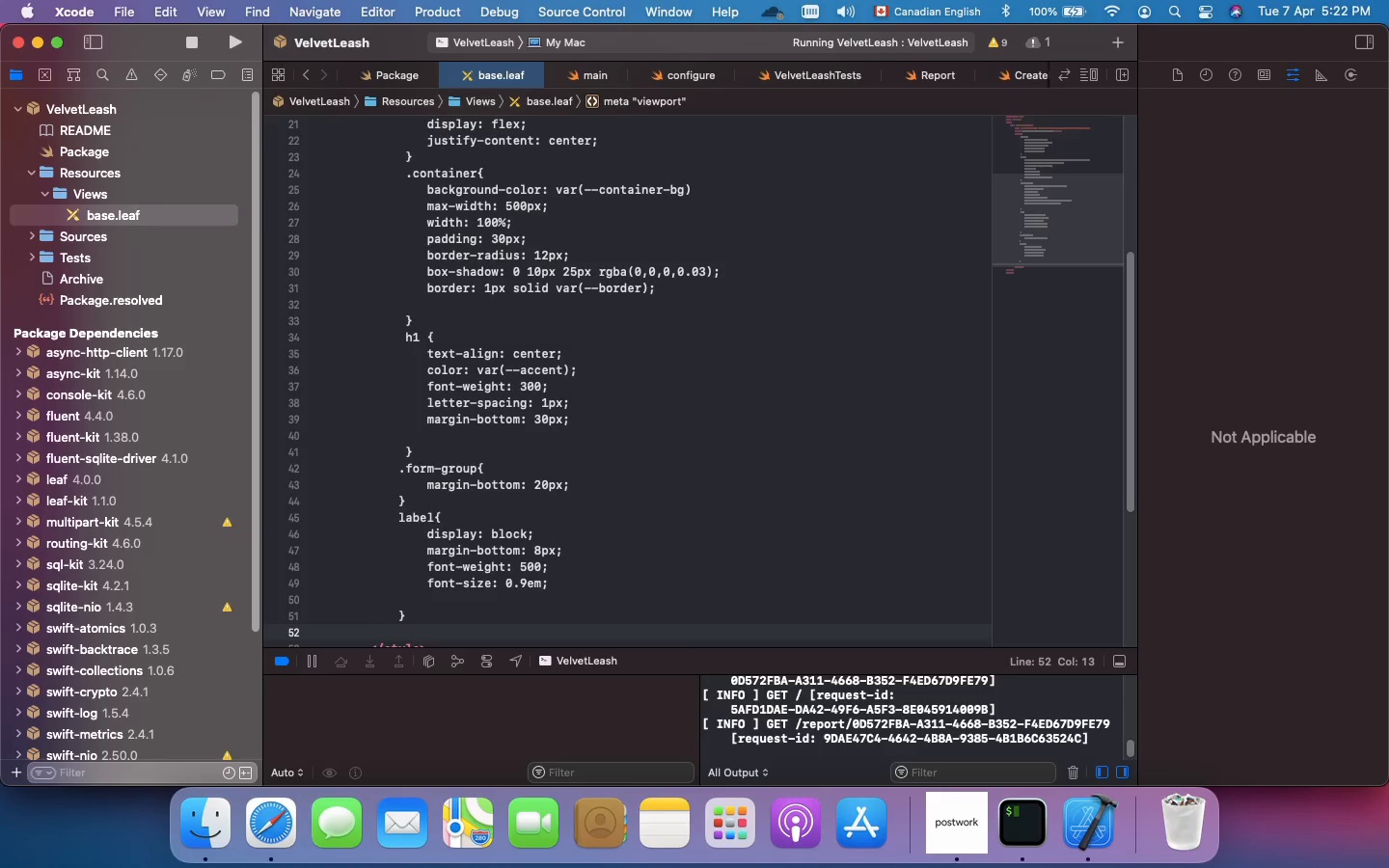 
key(Backspace)
 